 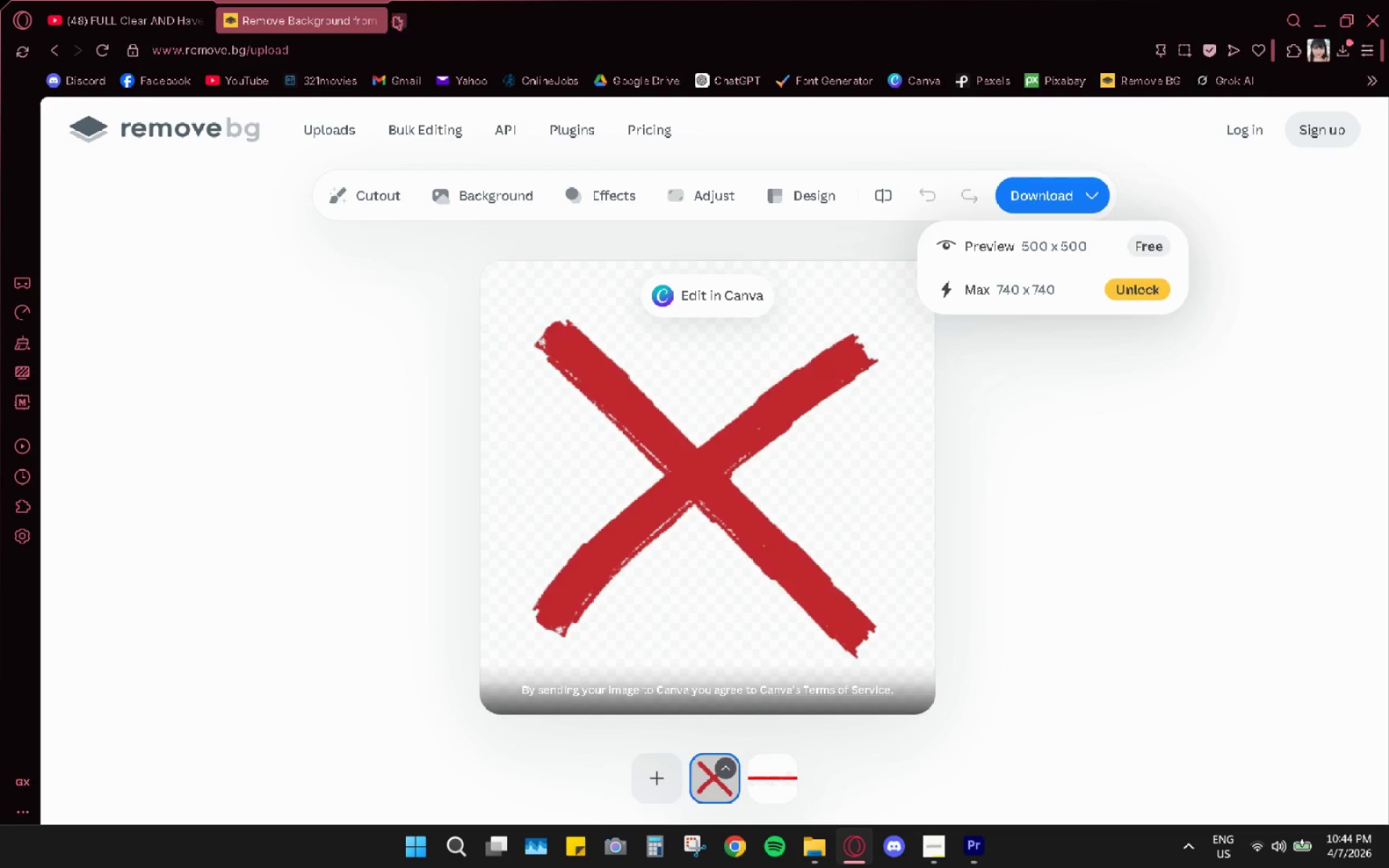 
left_click([1082, 77])
 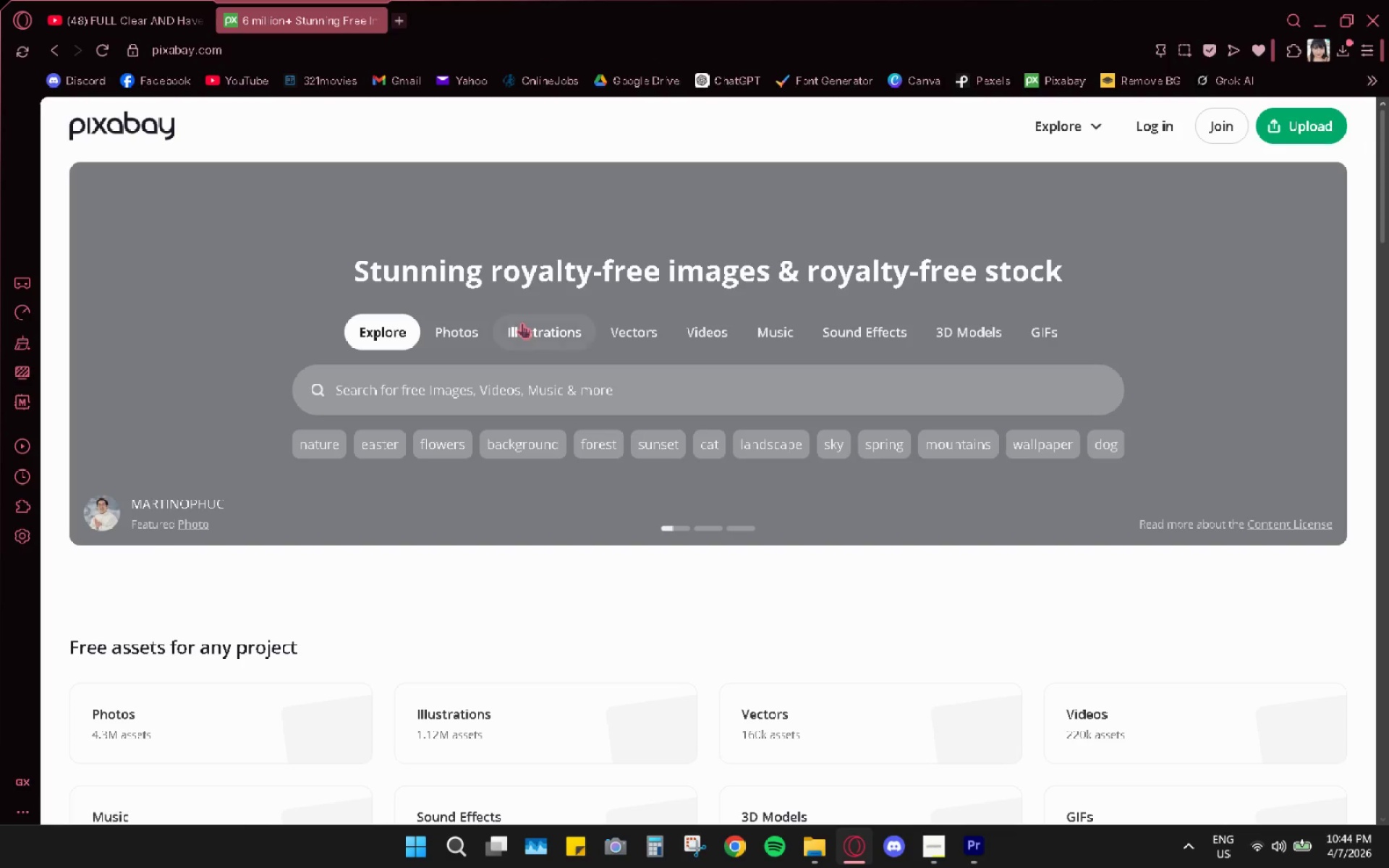 
left_click_drag(start_coordinate=[747, 318], to_coordinate=[761, 322])
 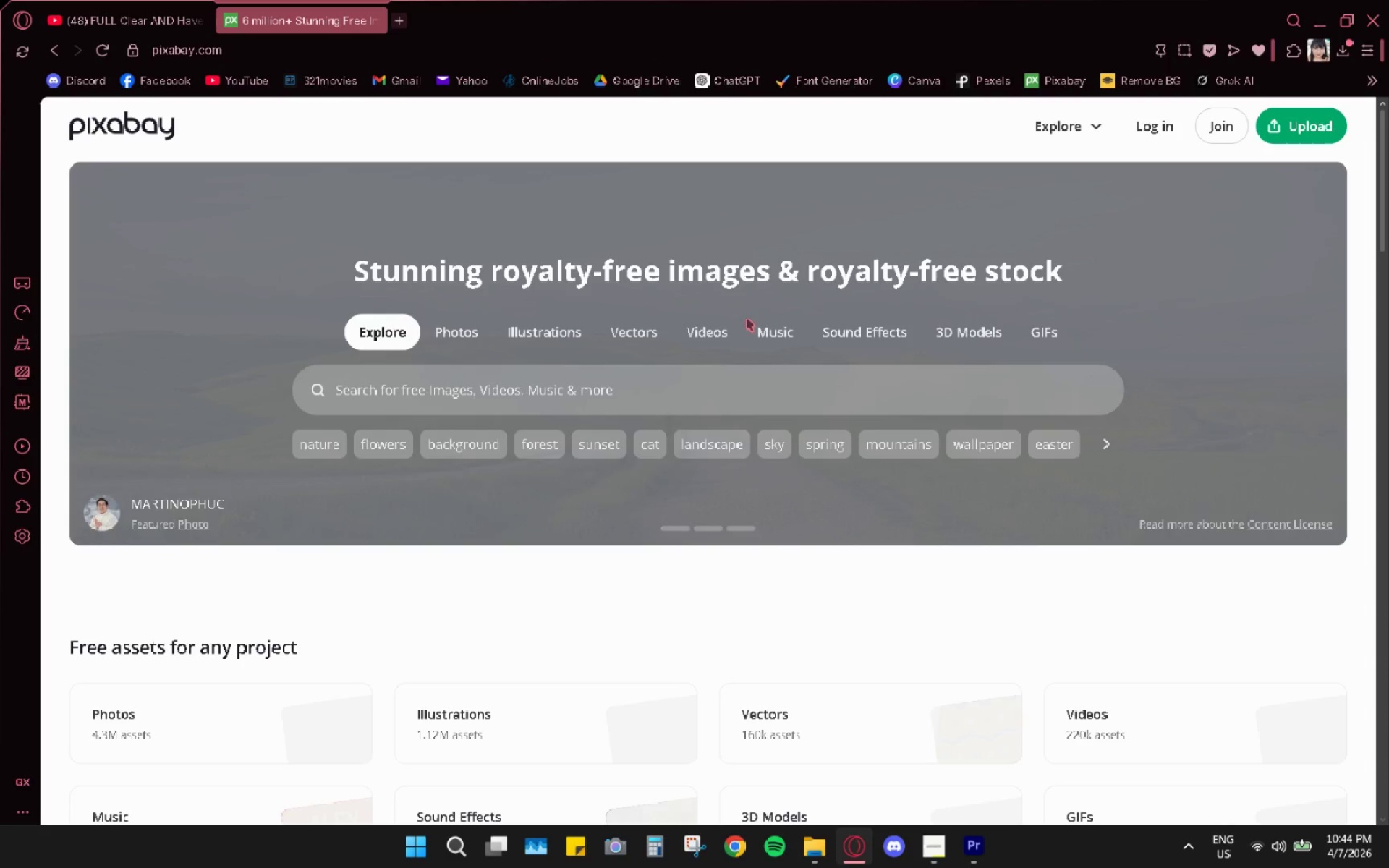 
double_click([780, 331])
 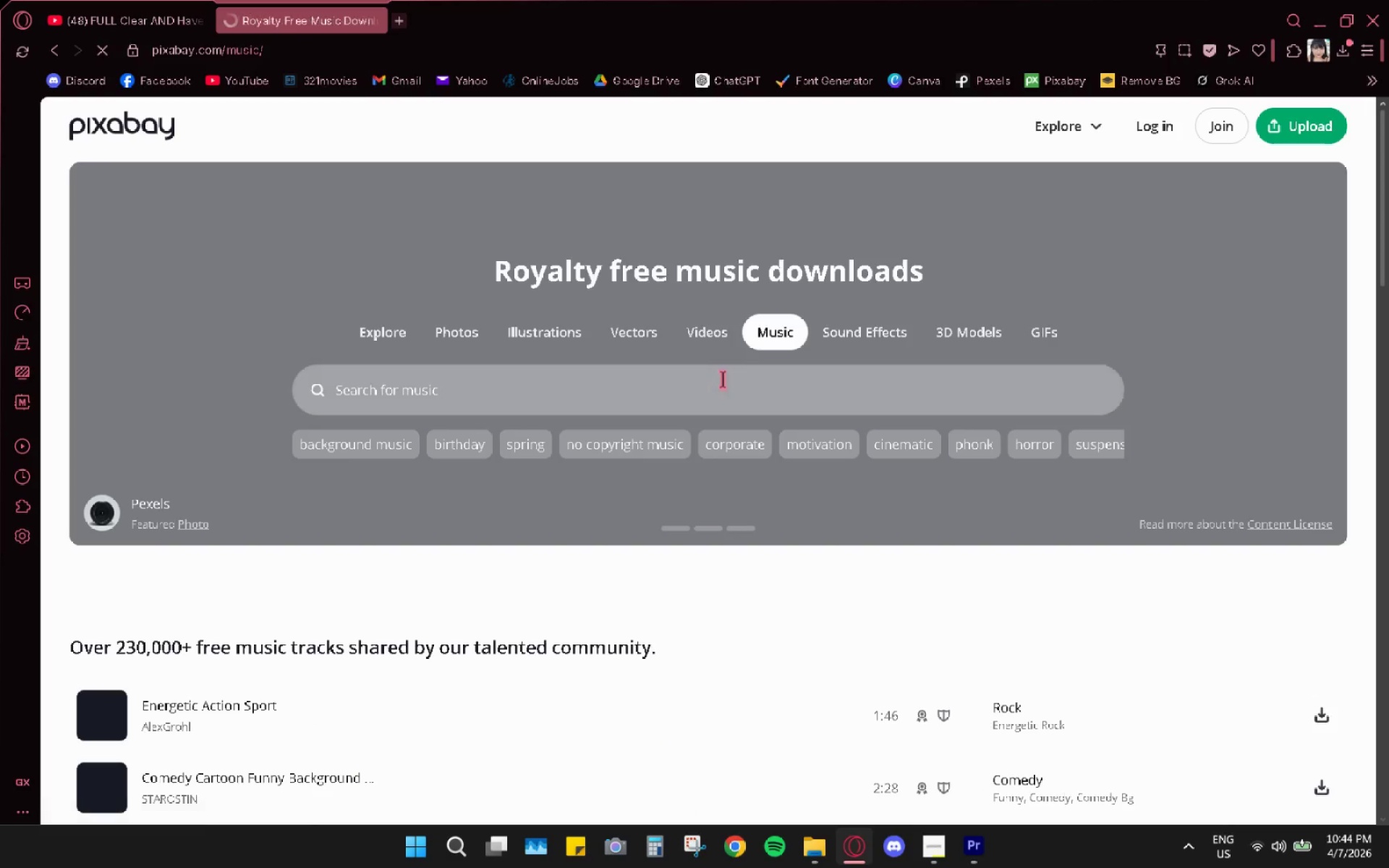 
left_click([720, 388])
 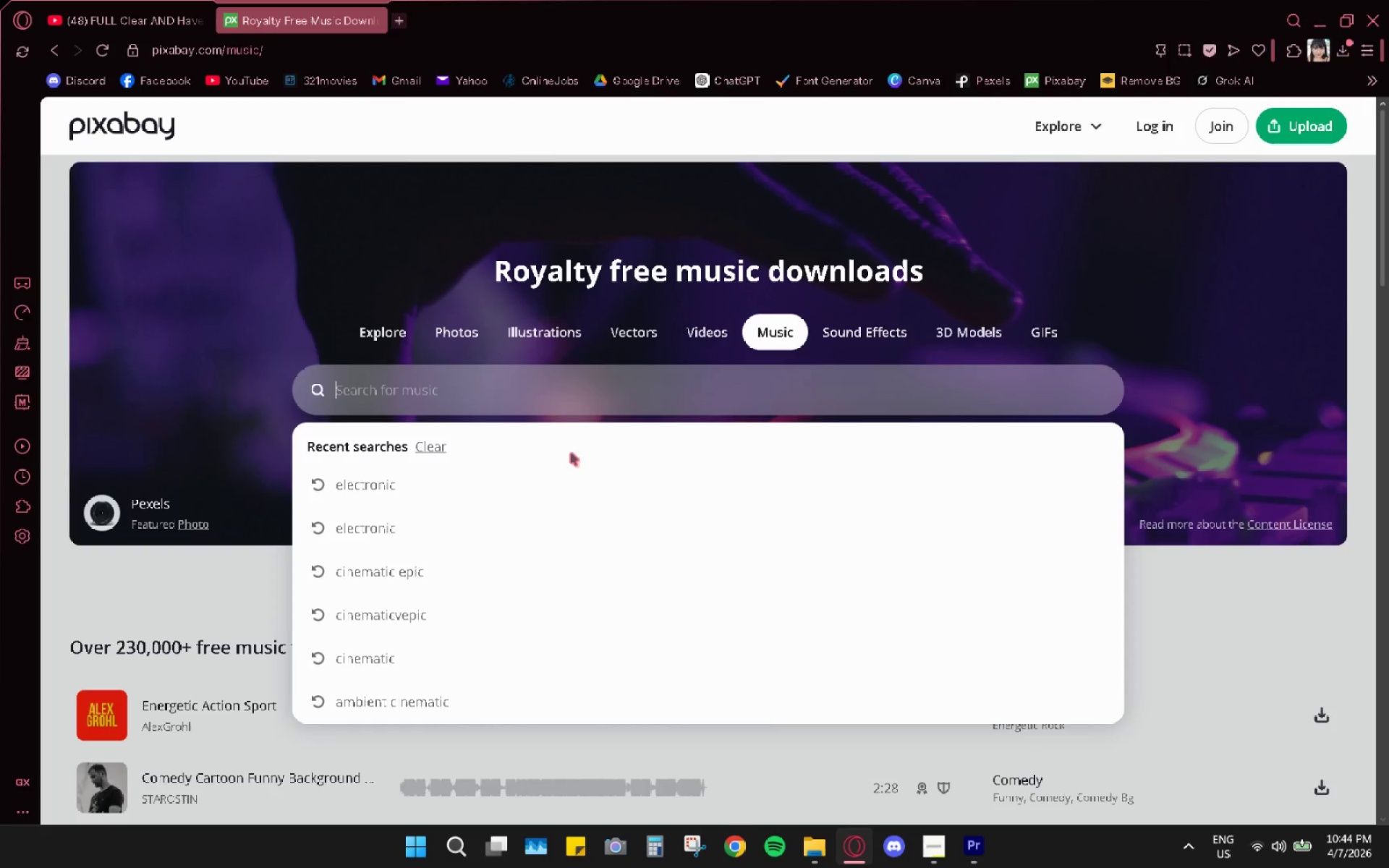 
type(elextrocn)
key(Backspace)
key(Backspace)
type(nci)
key(Backspace)
key(Backspace)
type(ic)
 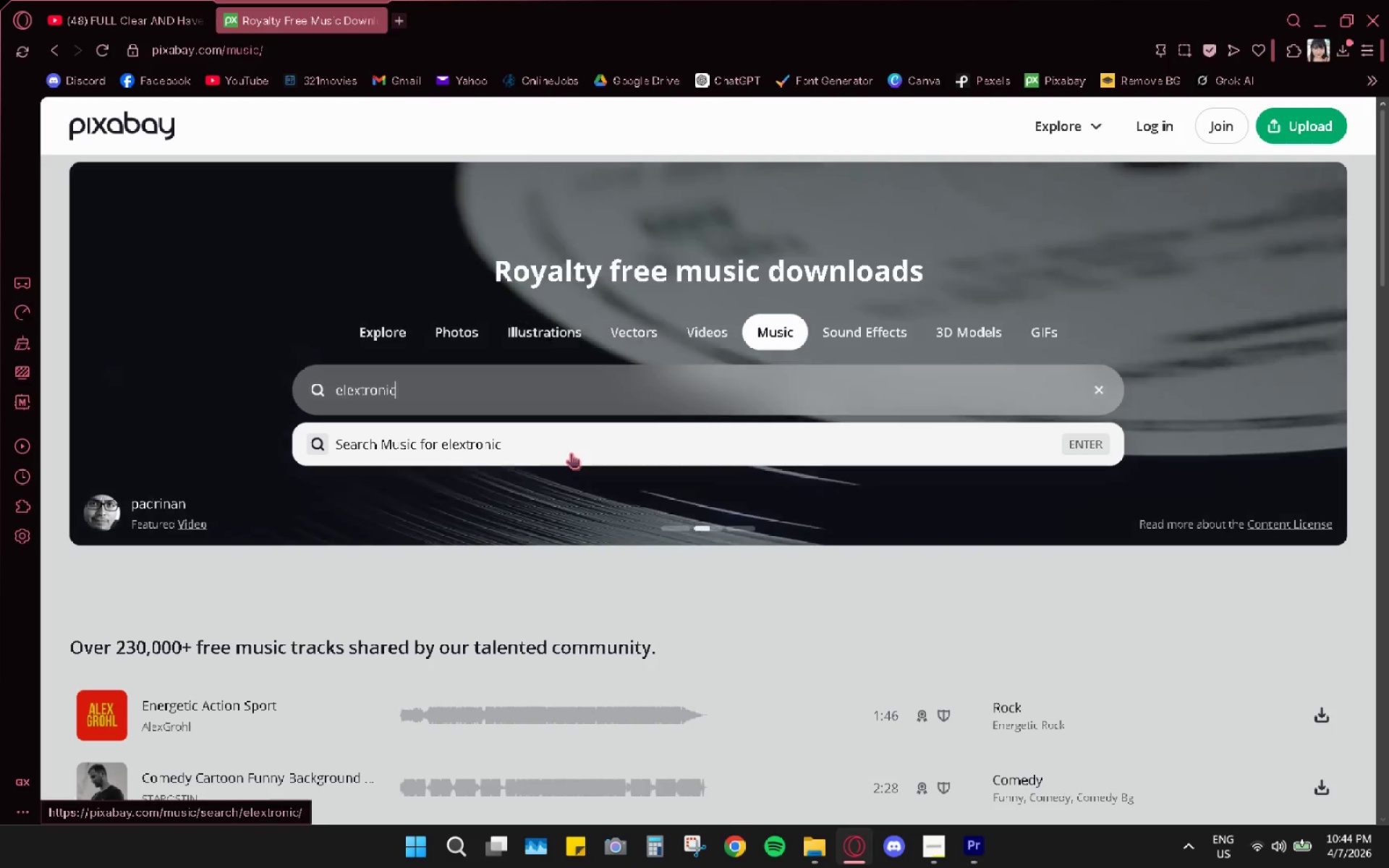 
key(Enter)
 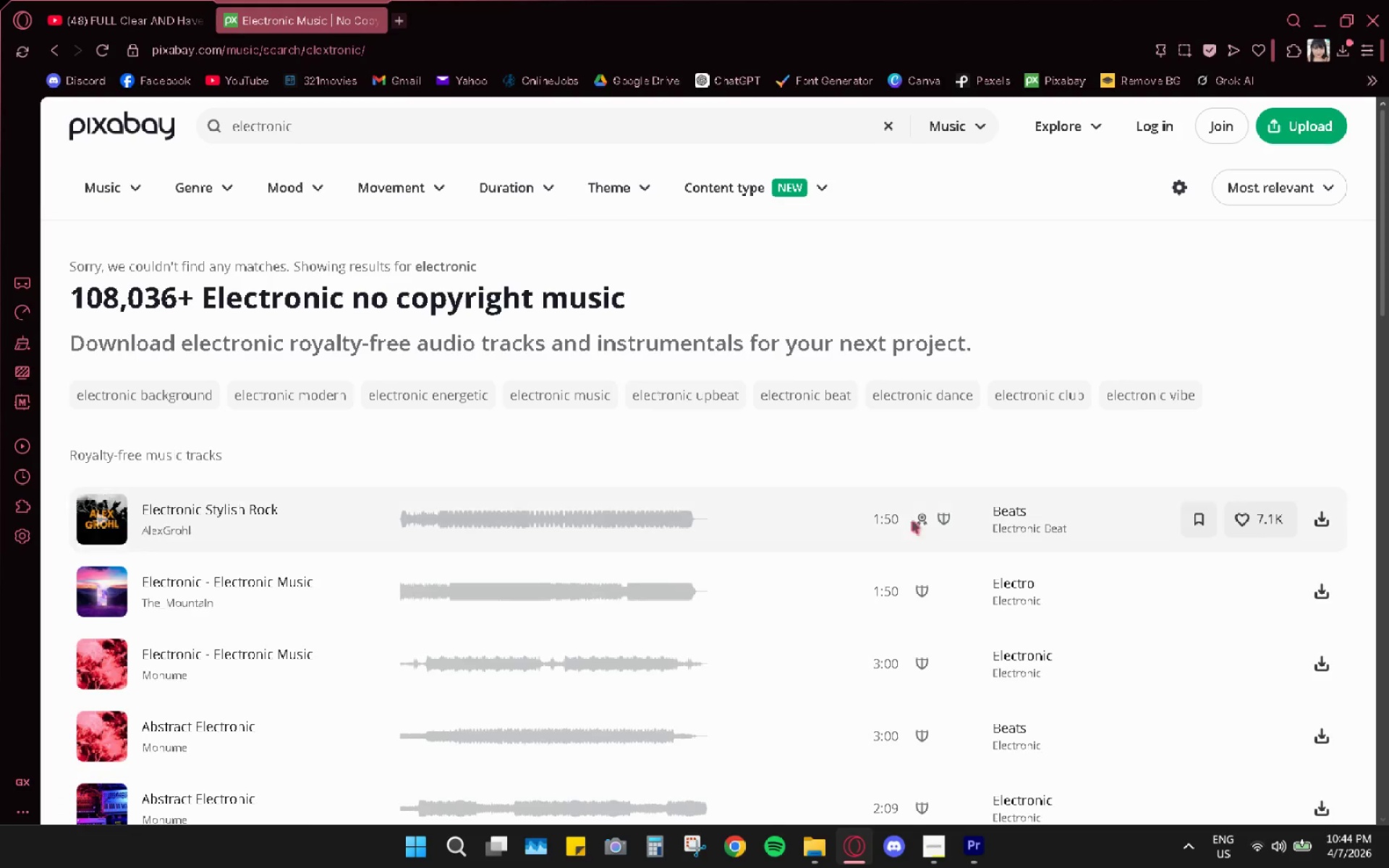 
left_click([92, 527])
 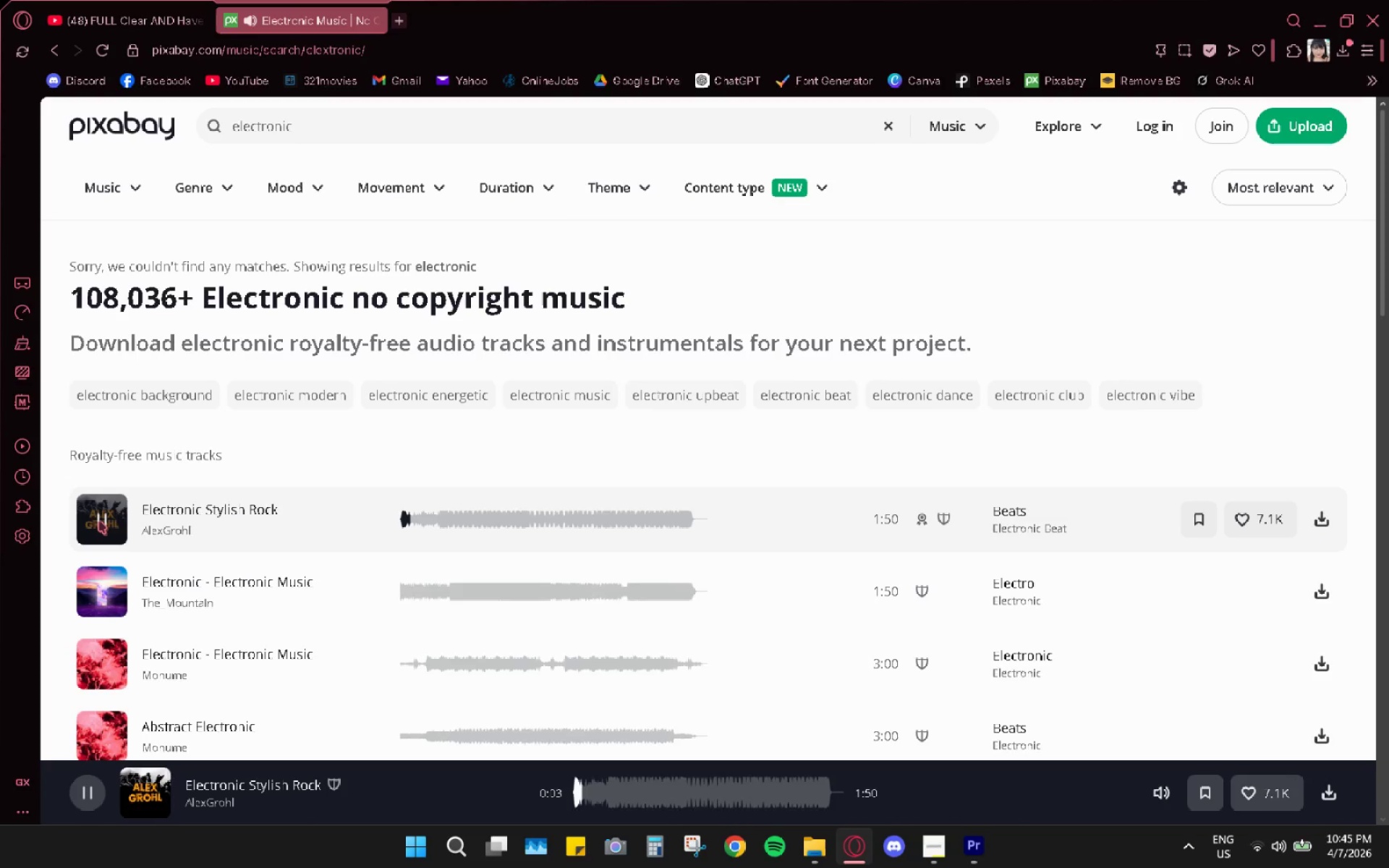 
wait(5.78)
 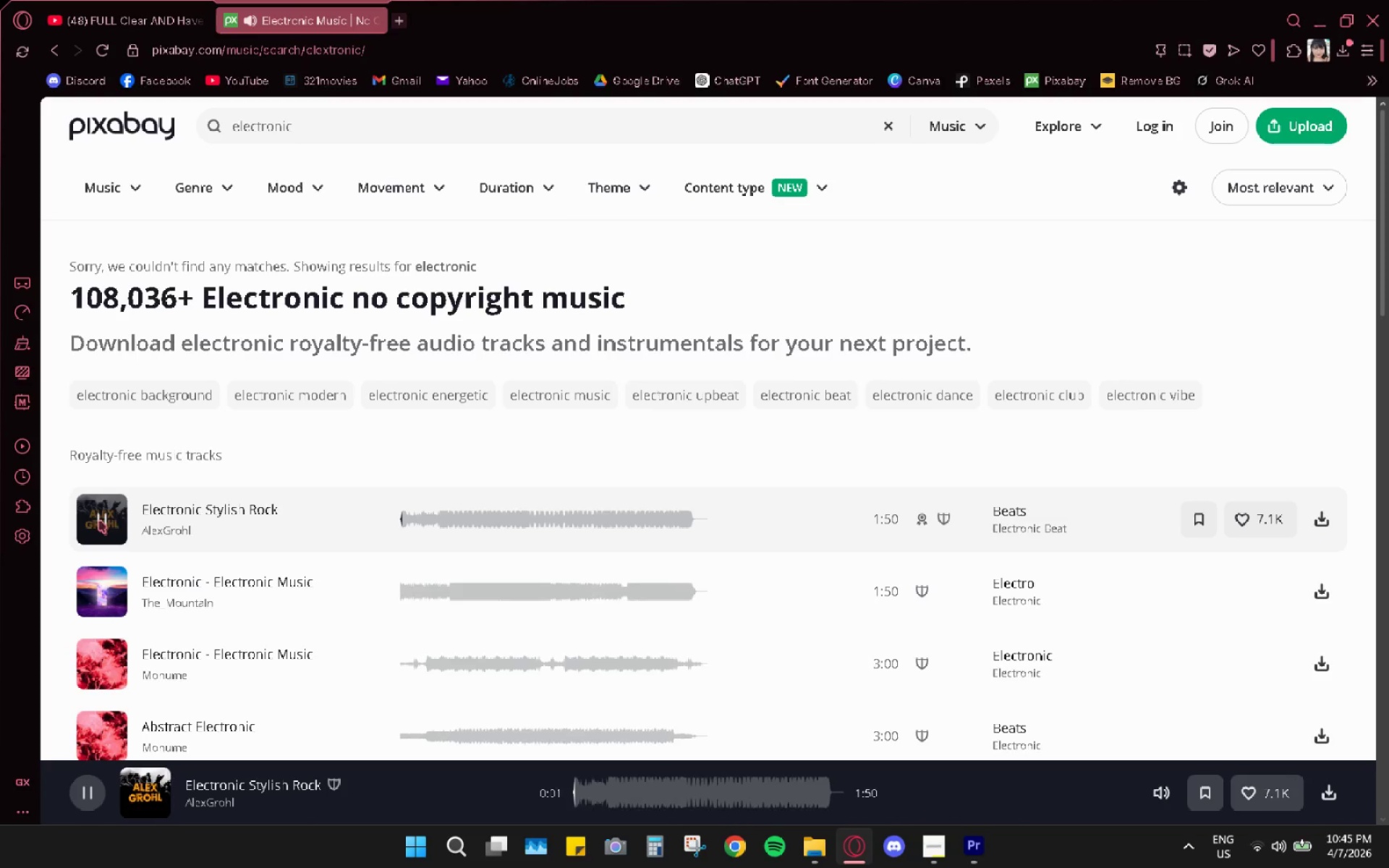 
left_click([961, 838])
 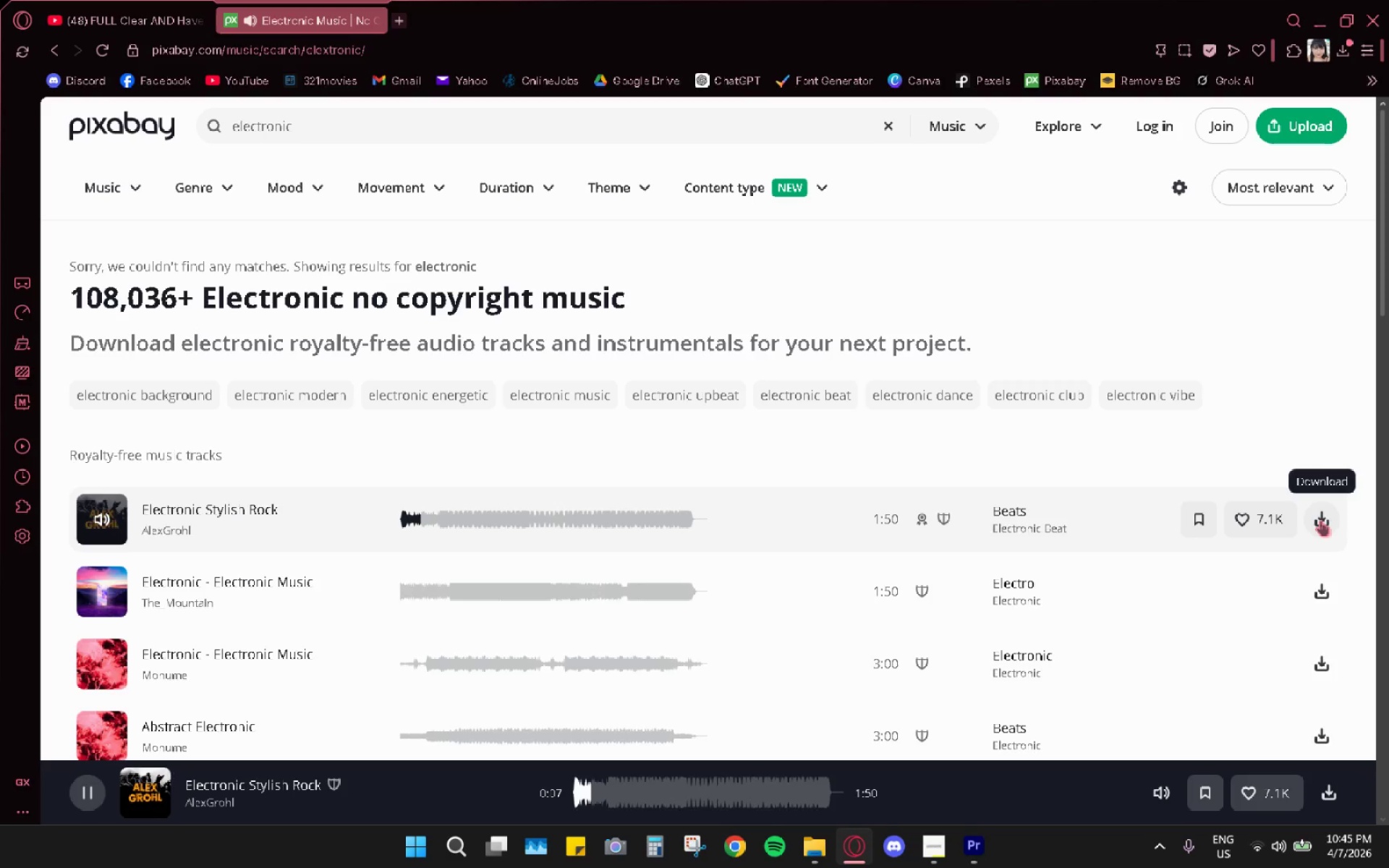 
left_click([1320, 520])
 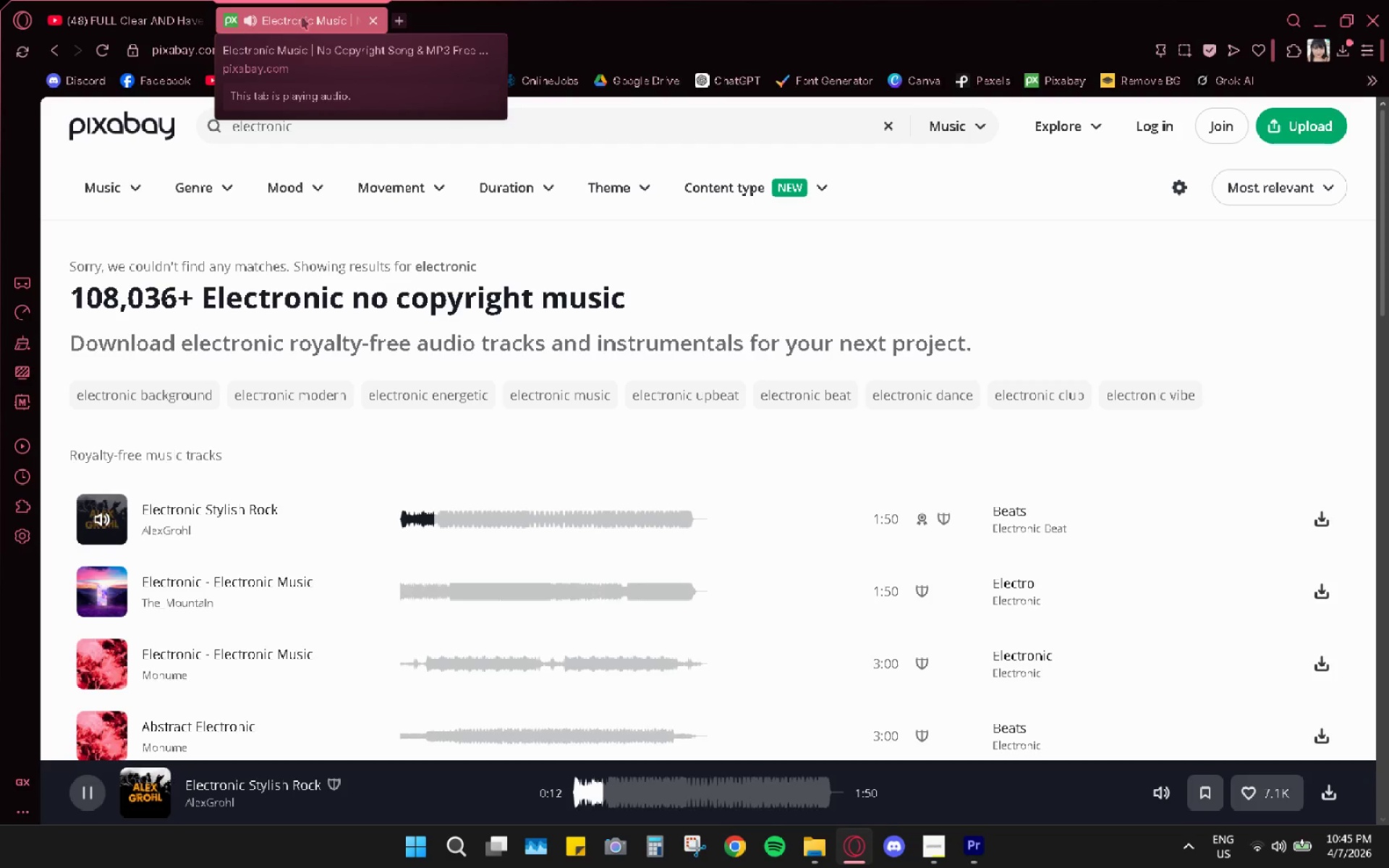 
wait(9.03)
 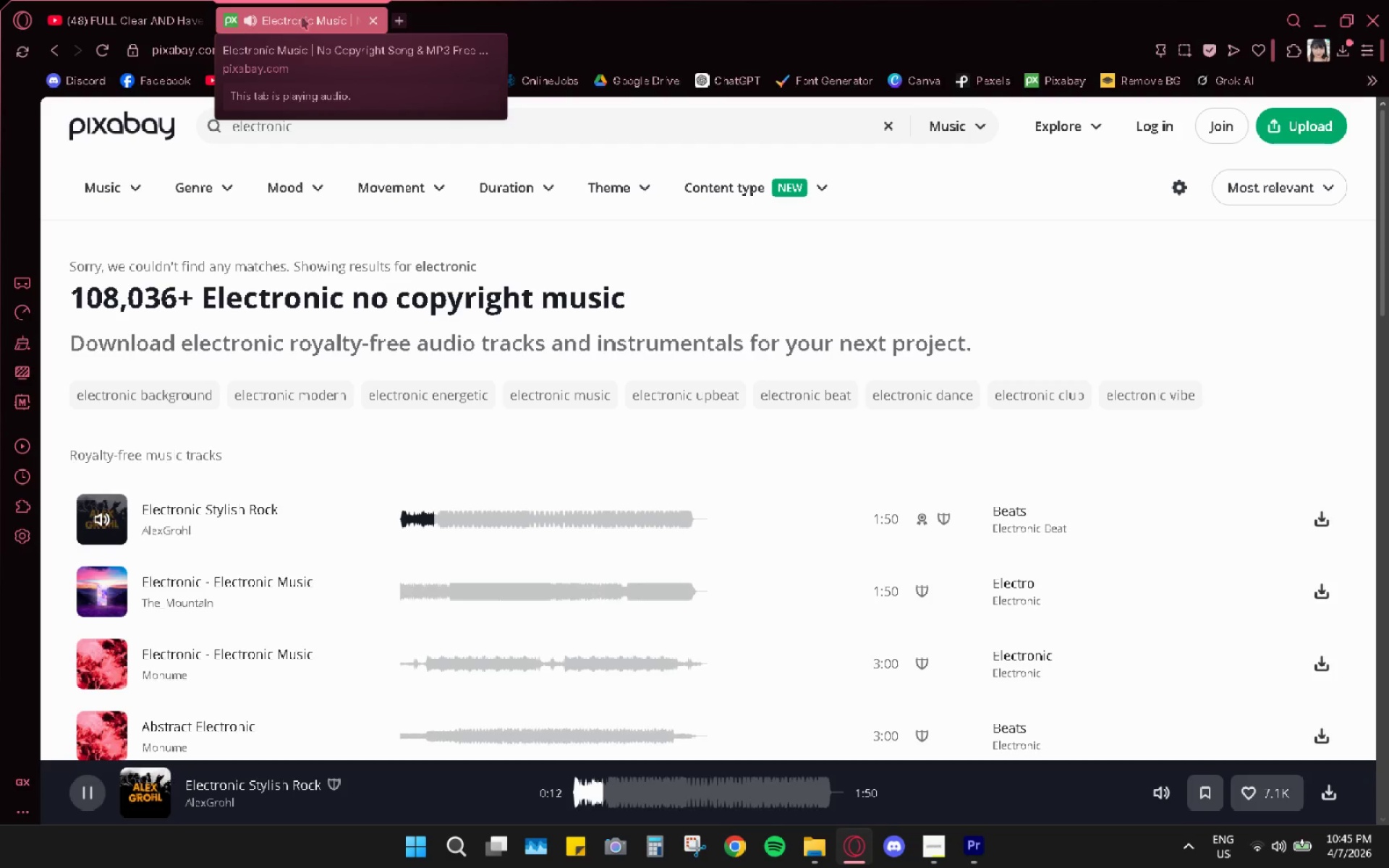 
left_click([963, 315])
 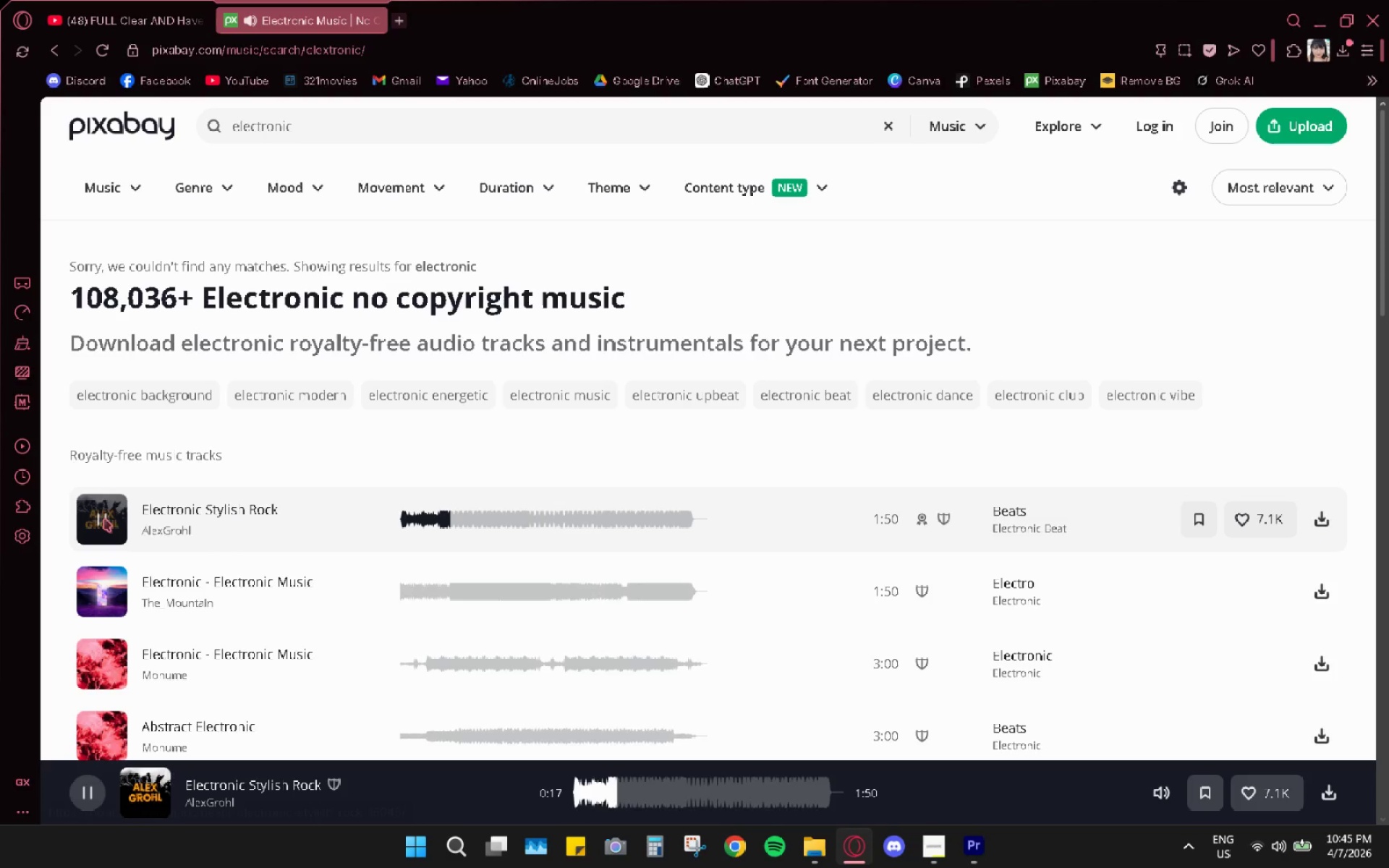 
left_click([106, 524])
 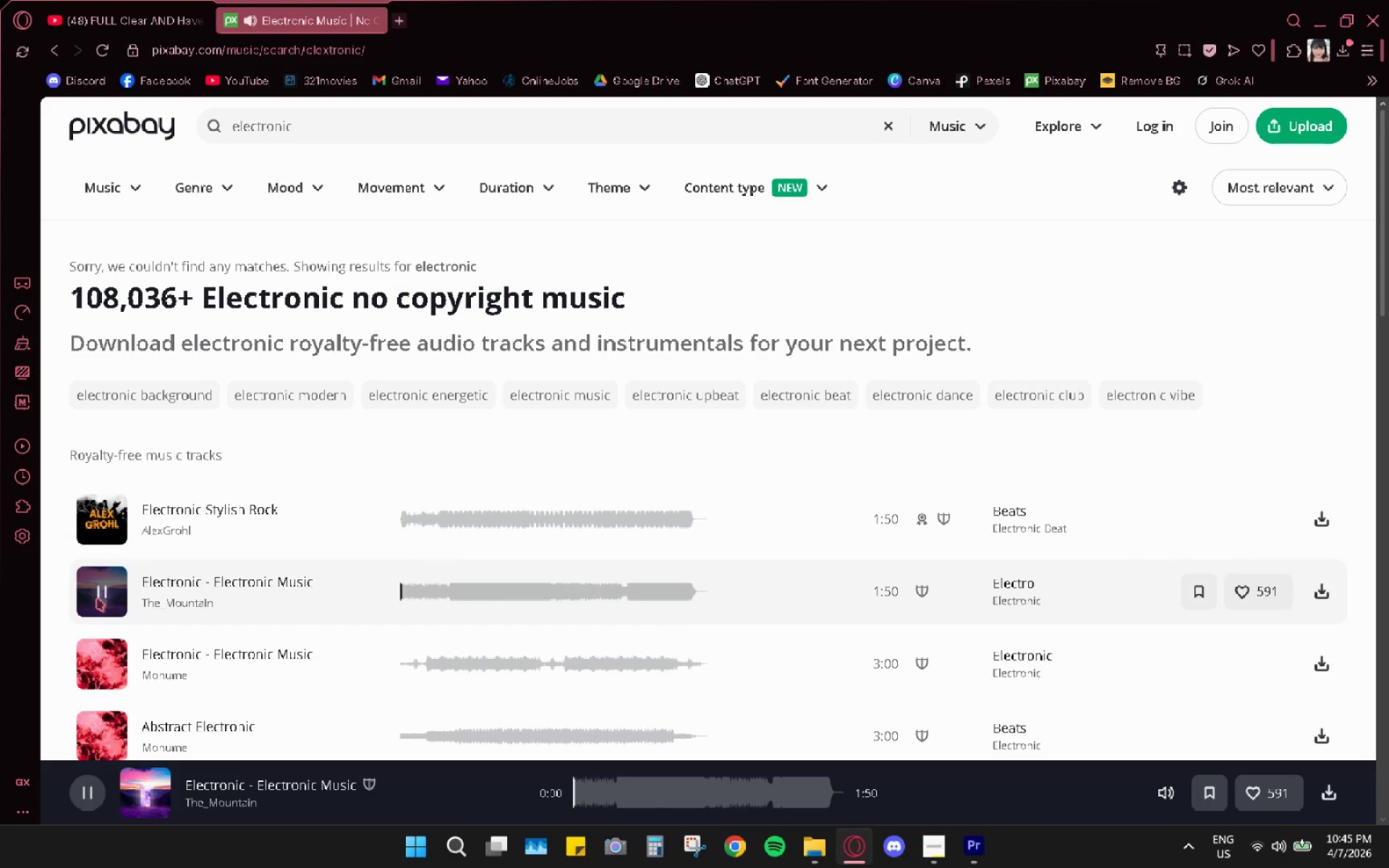 
mouse_move([121, 655])
 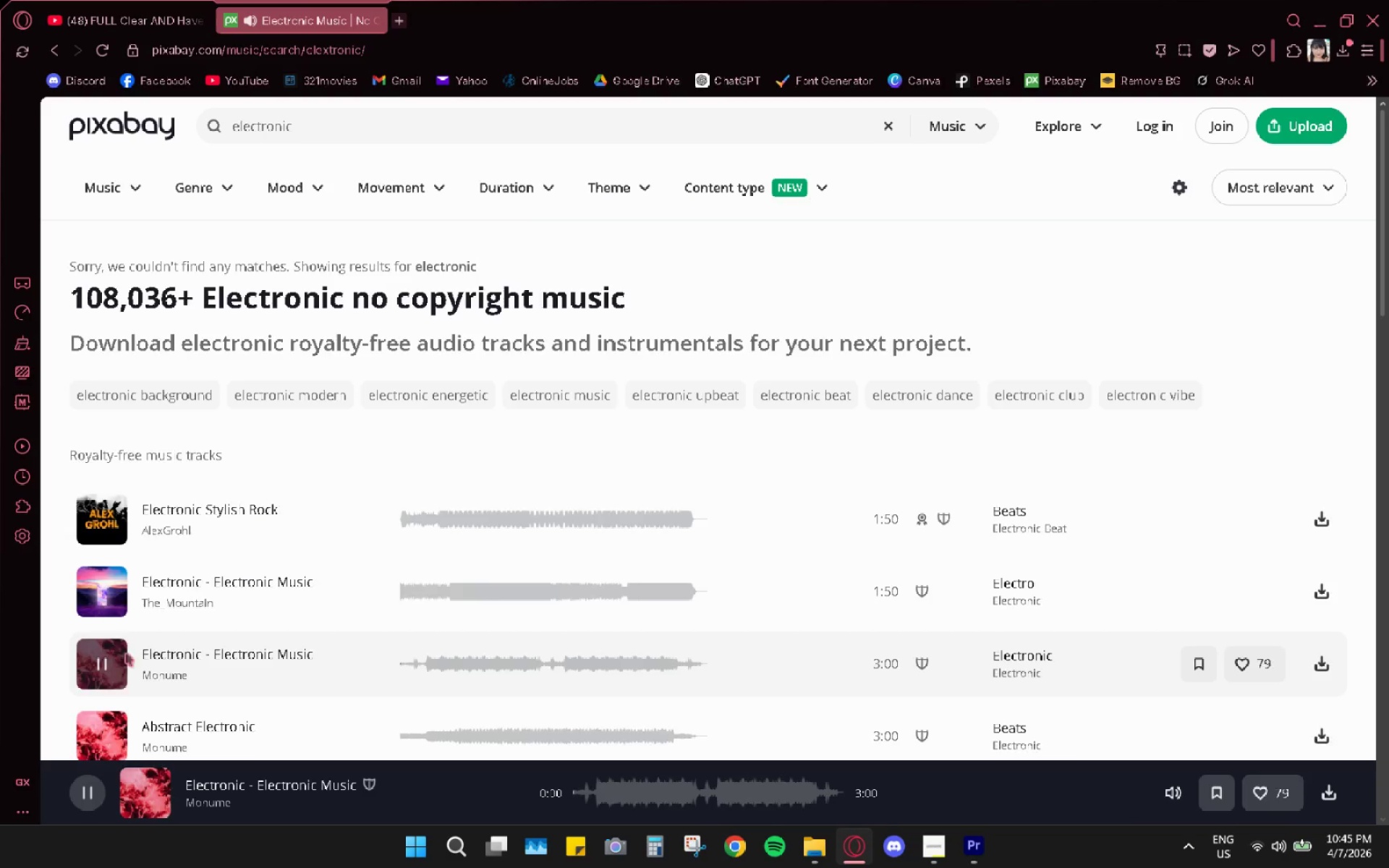 
scroll: coordinate [136, 651], scroll_direction: down, amount: 4.0
 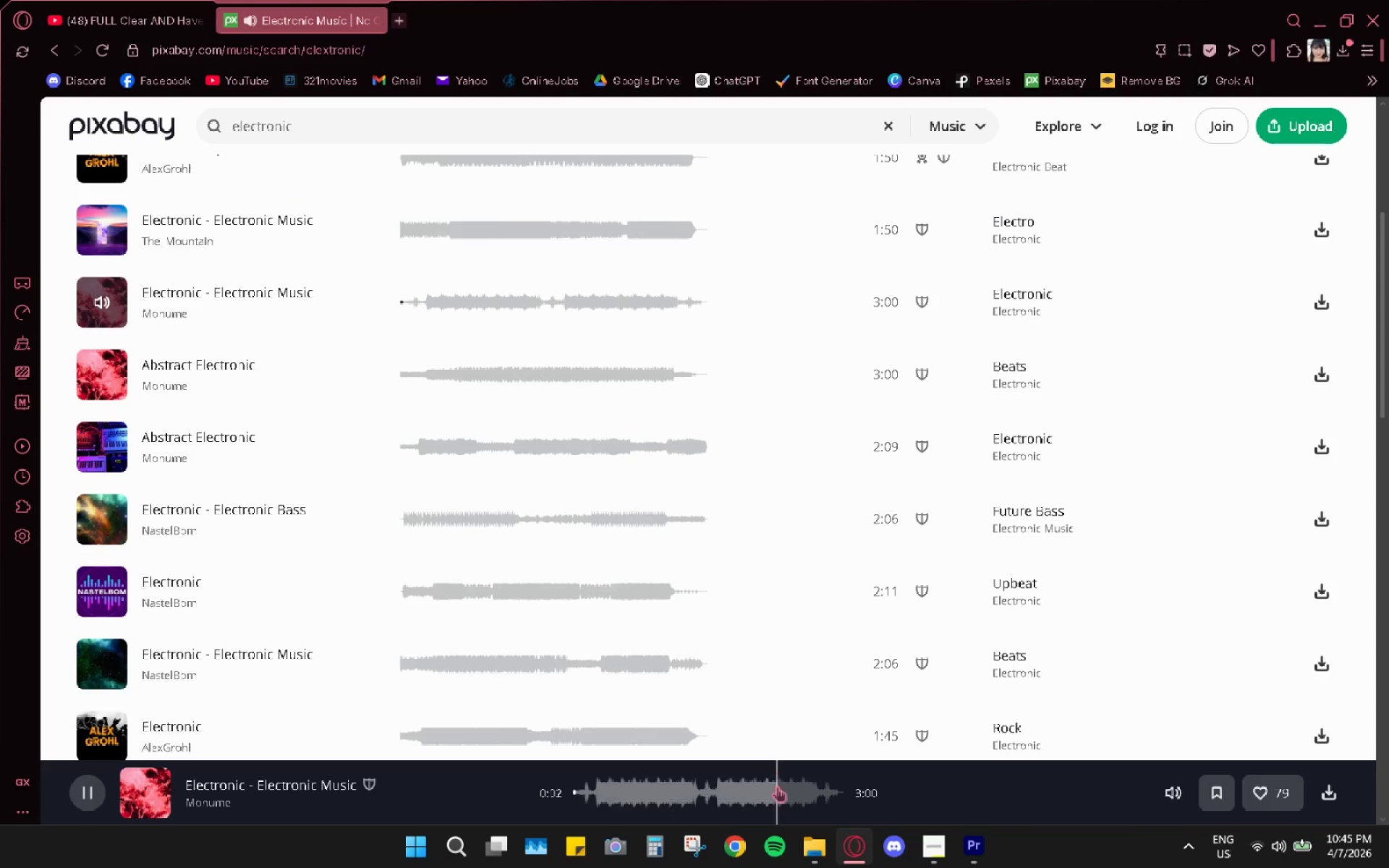 
left_click([800, 855])
 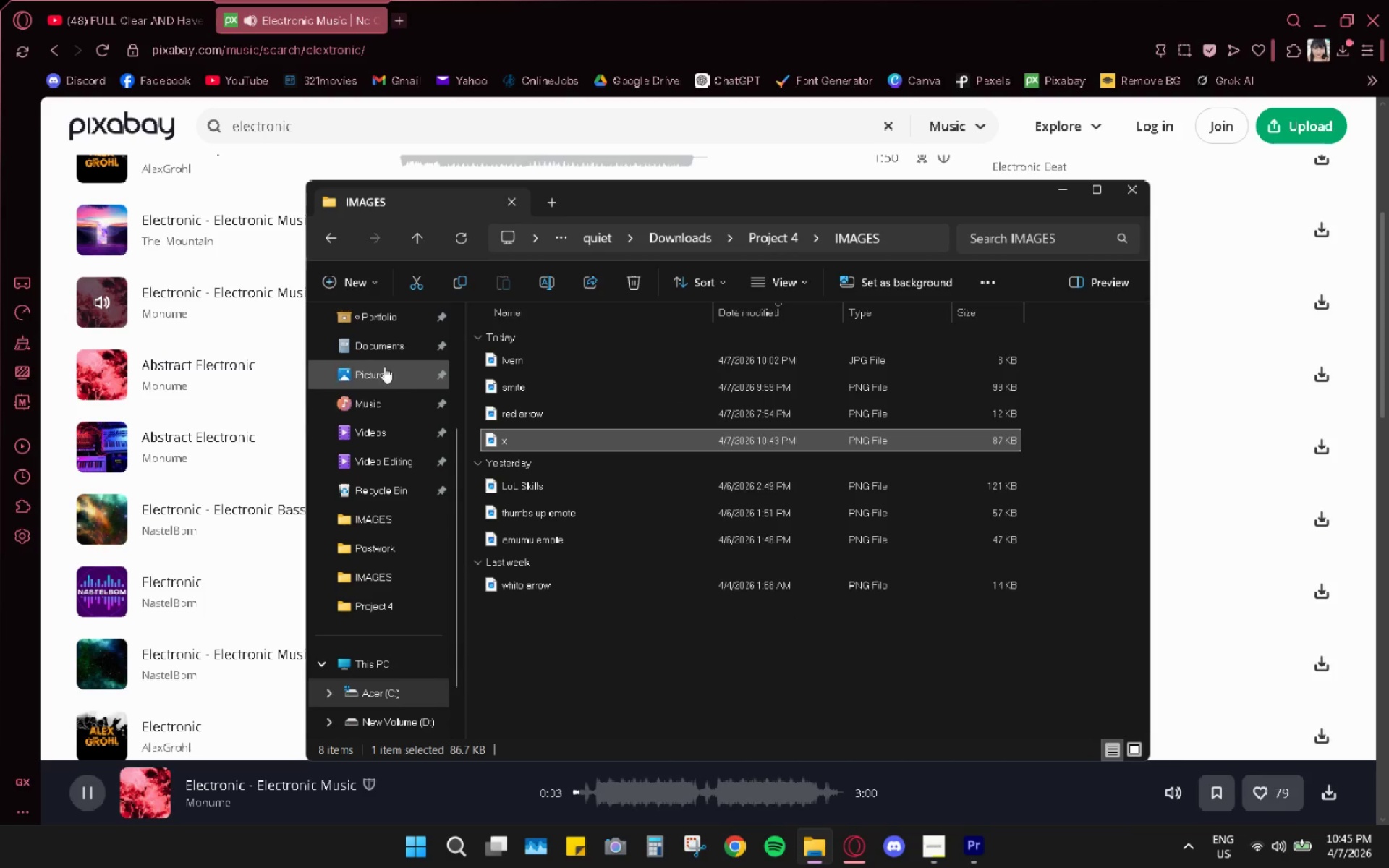 
scroll: coordinate [381, 356], scroll_direction: up, amount: 4.0
 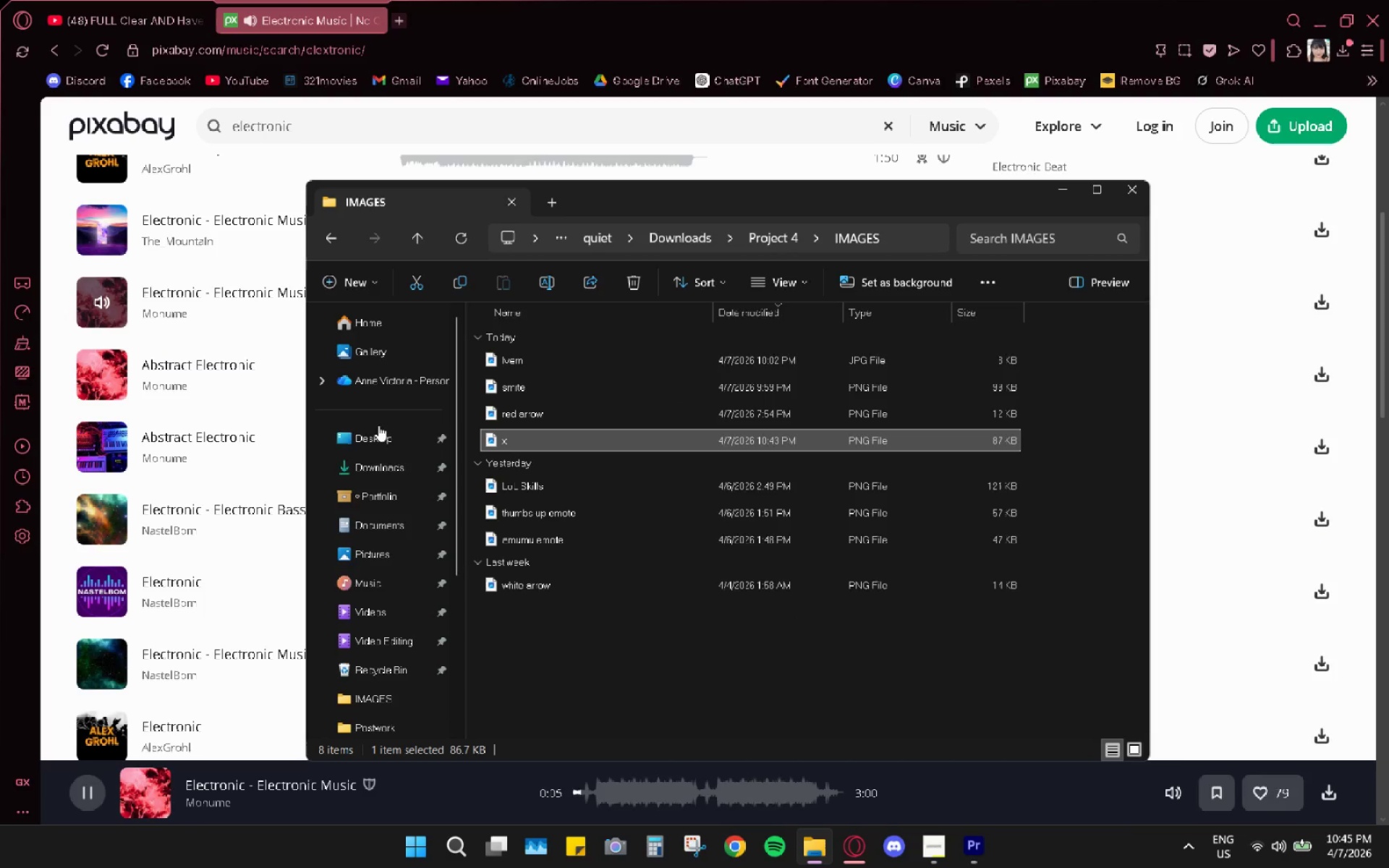 
left_click([381, 465])
 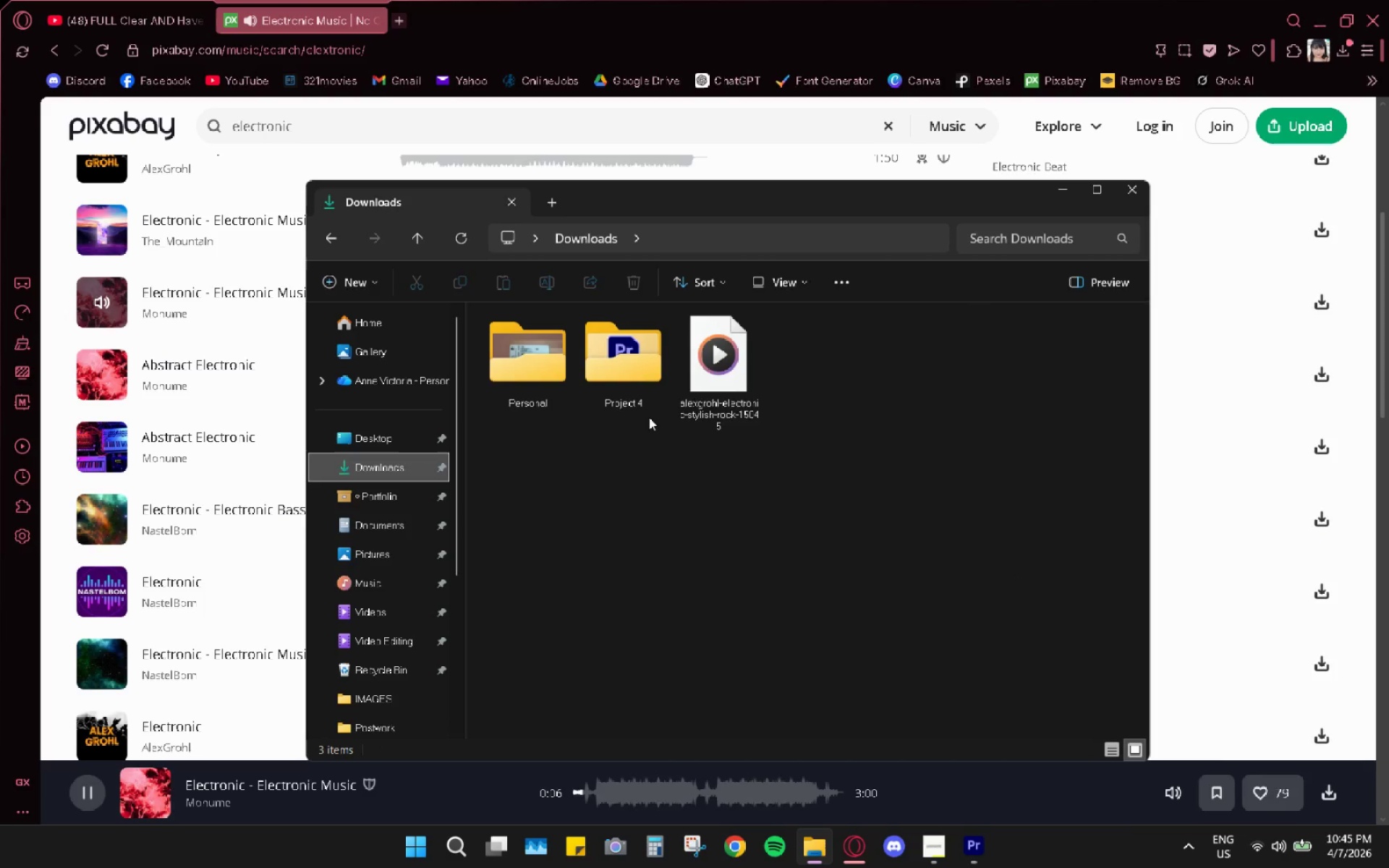 
mouse_move([721, 382])
 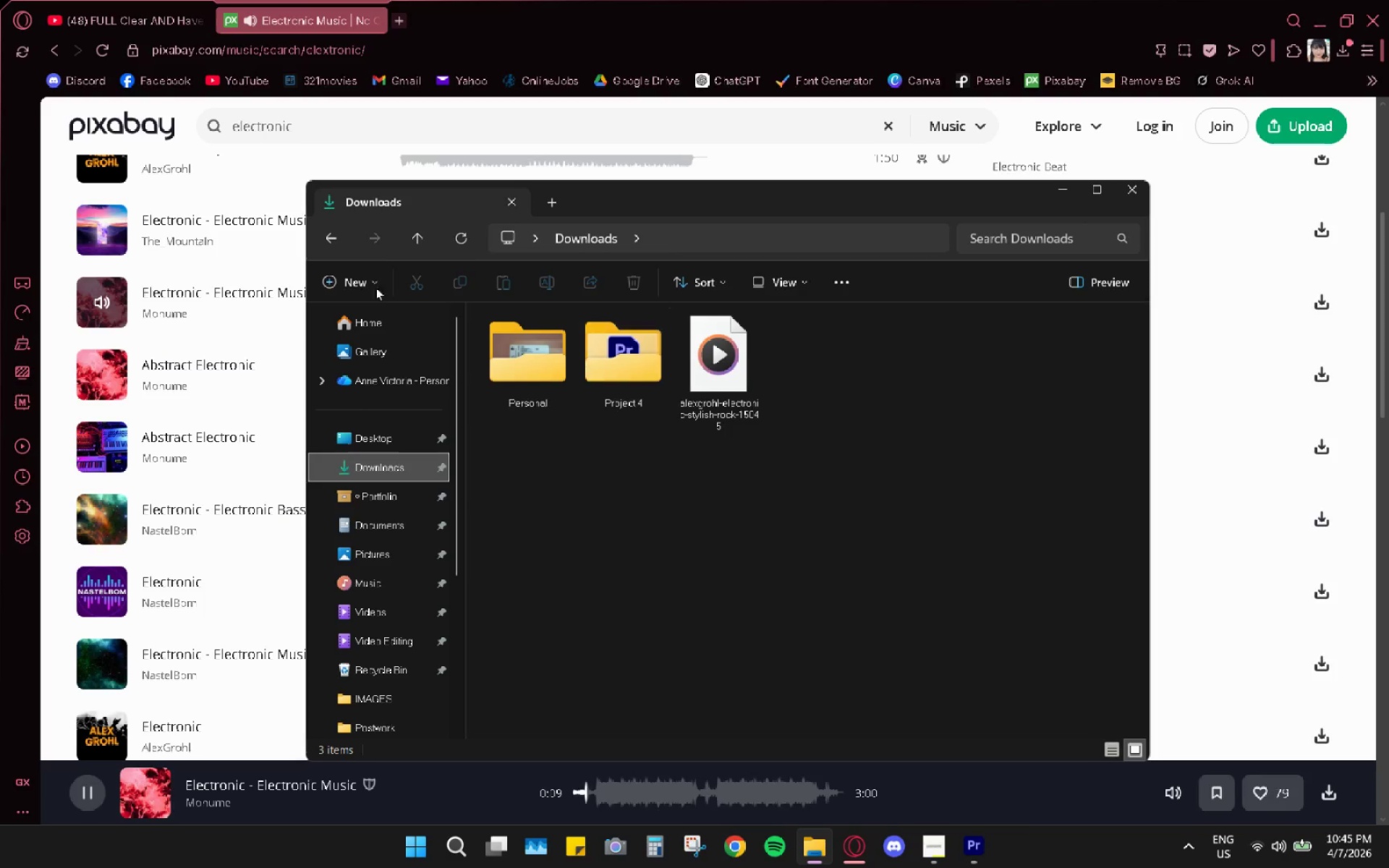 
left_click([714, 0])
 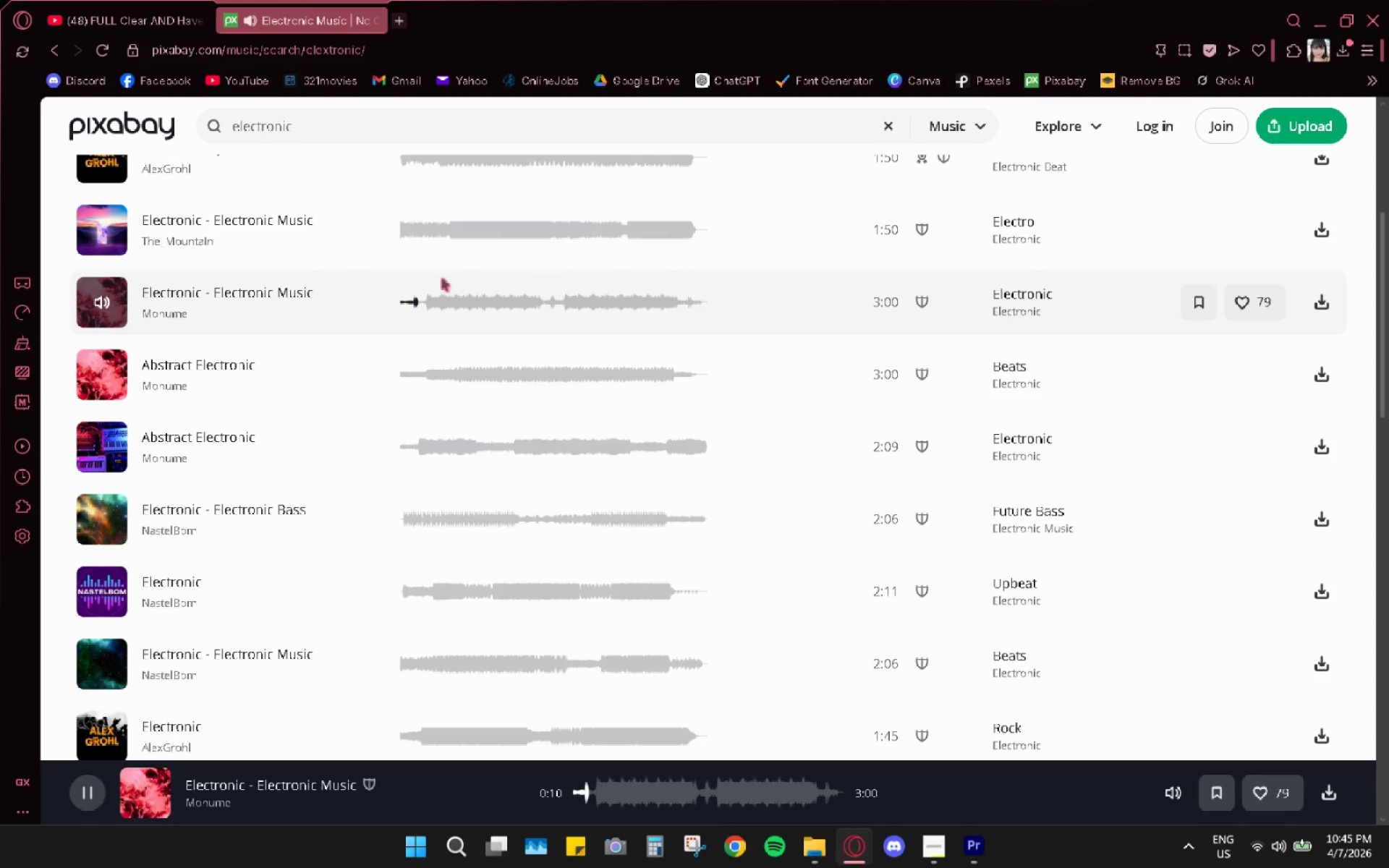 
left_click([432, 302])
 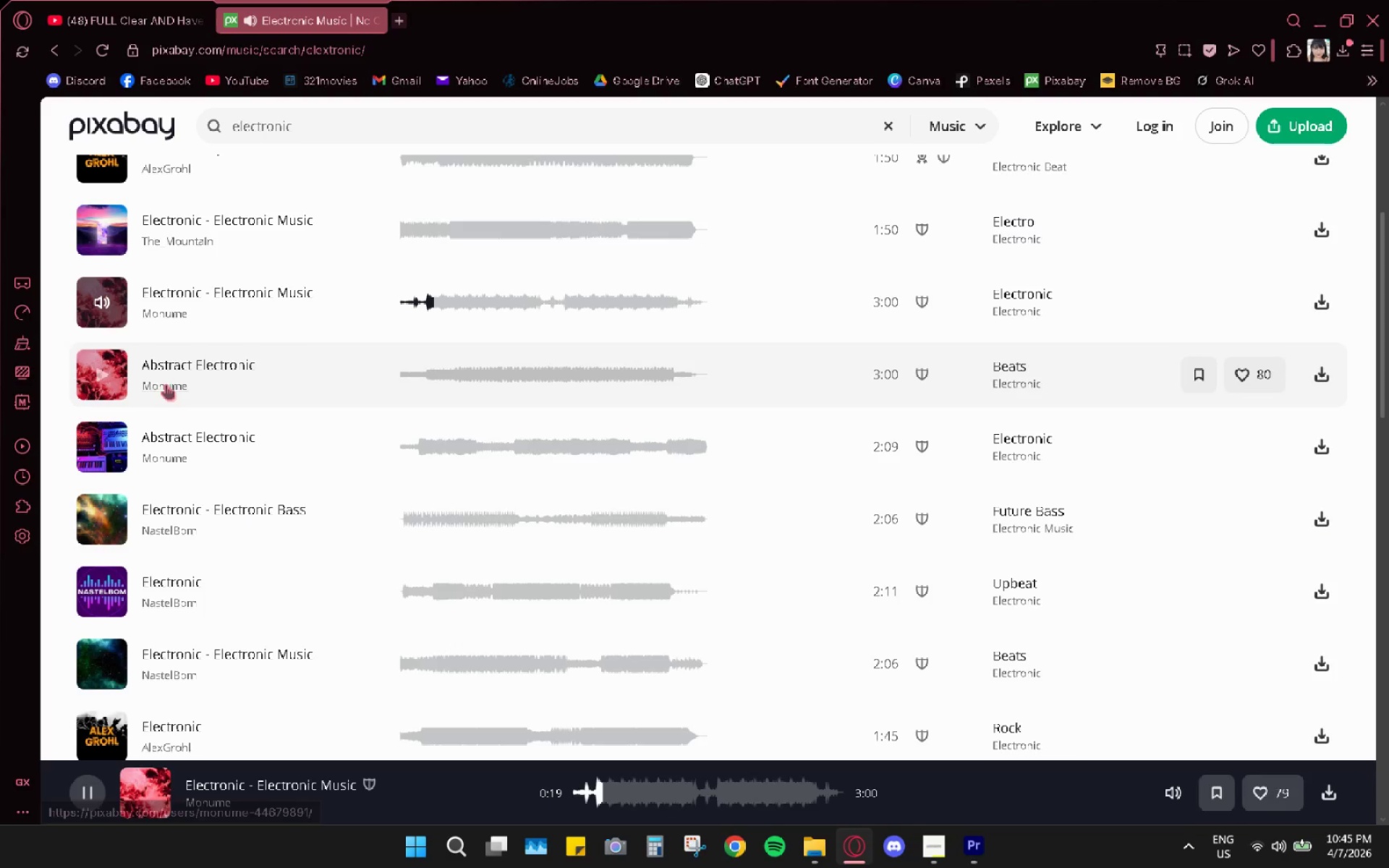 
left_click([103, 448])
 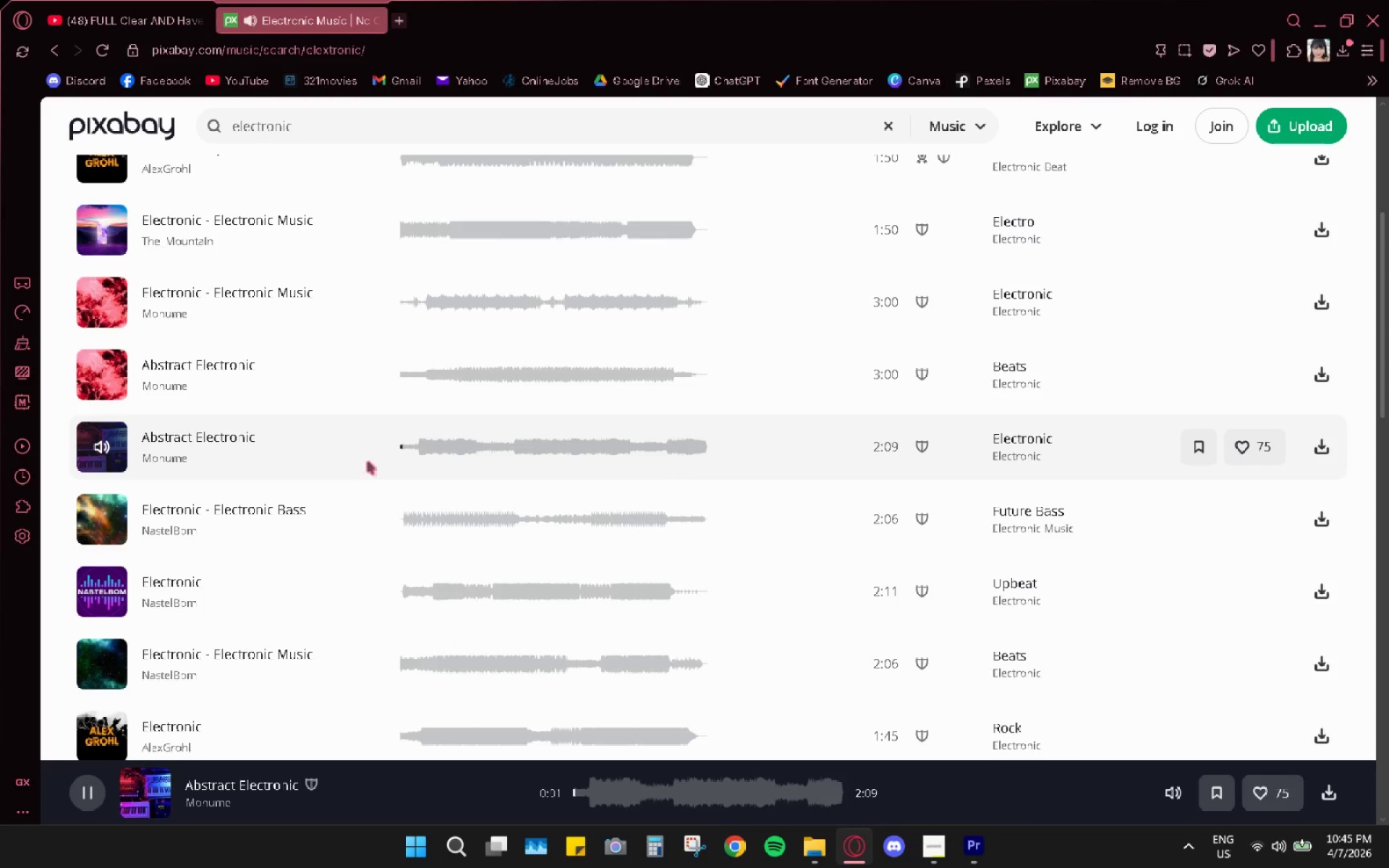 
left_click([425, 450])
 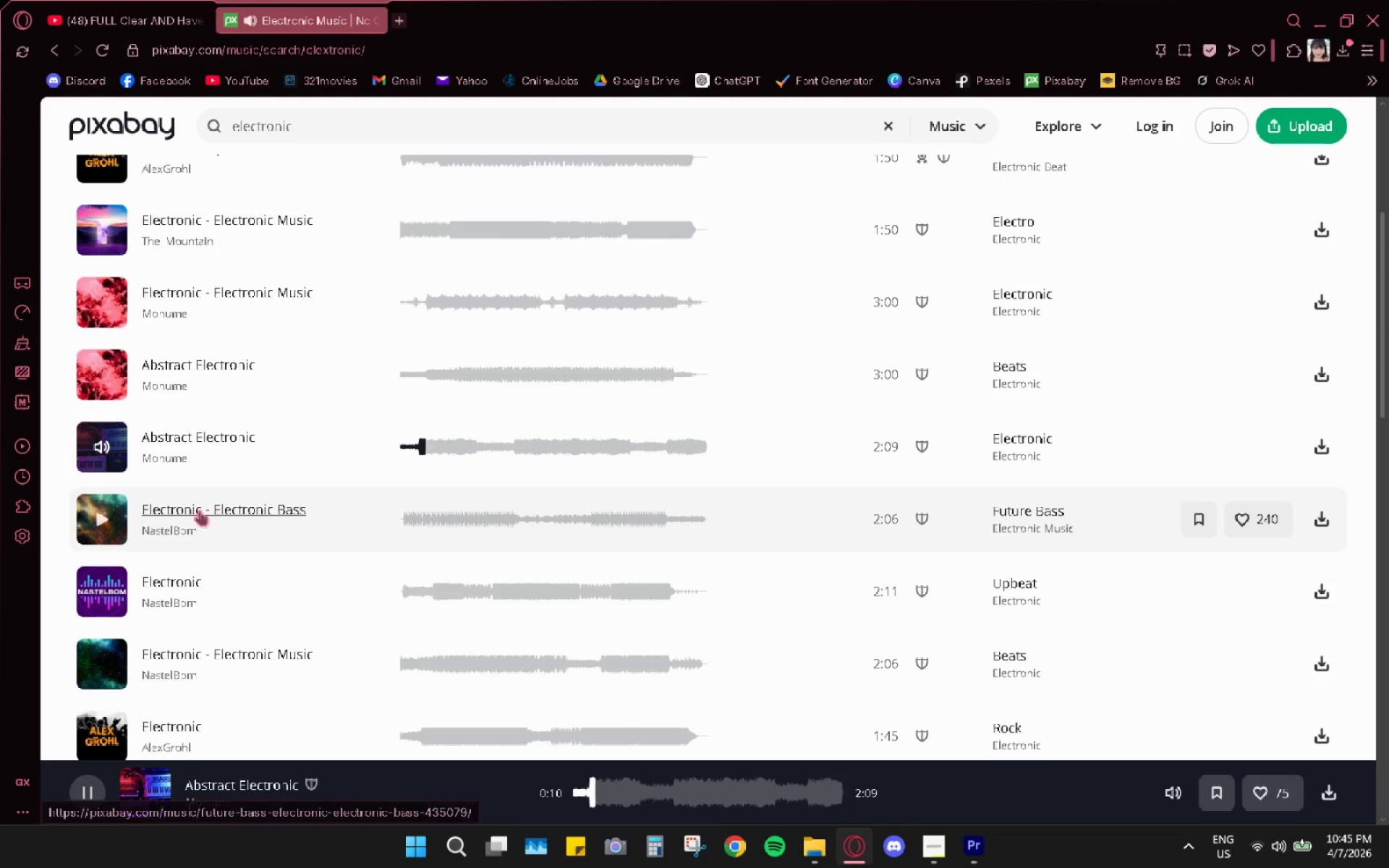 
left_click([102, 519])
 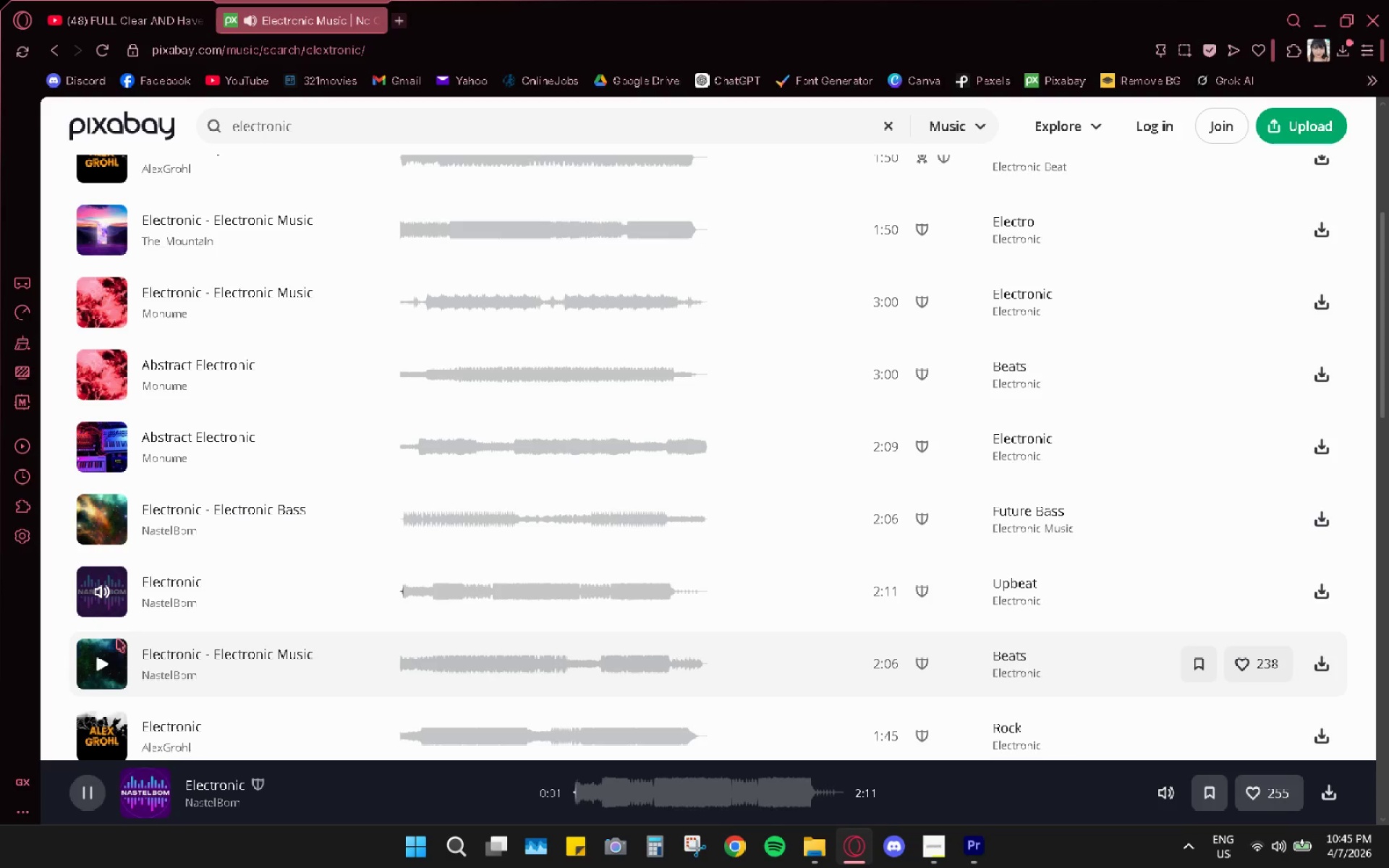 
wait(7.48)
 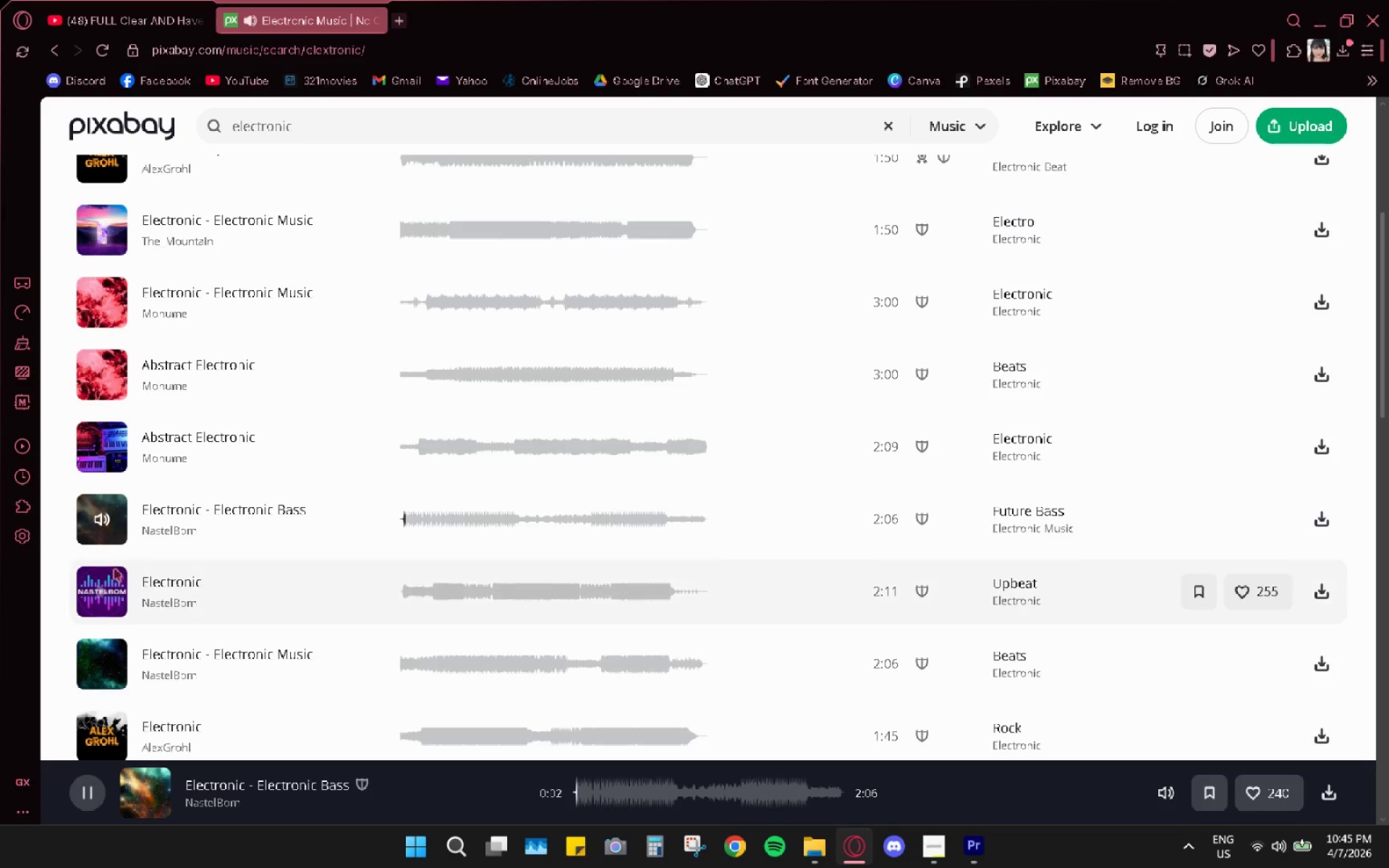 
scroll: coordinate [109, 671], scroll_direction: down, amount: 3.0
 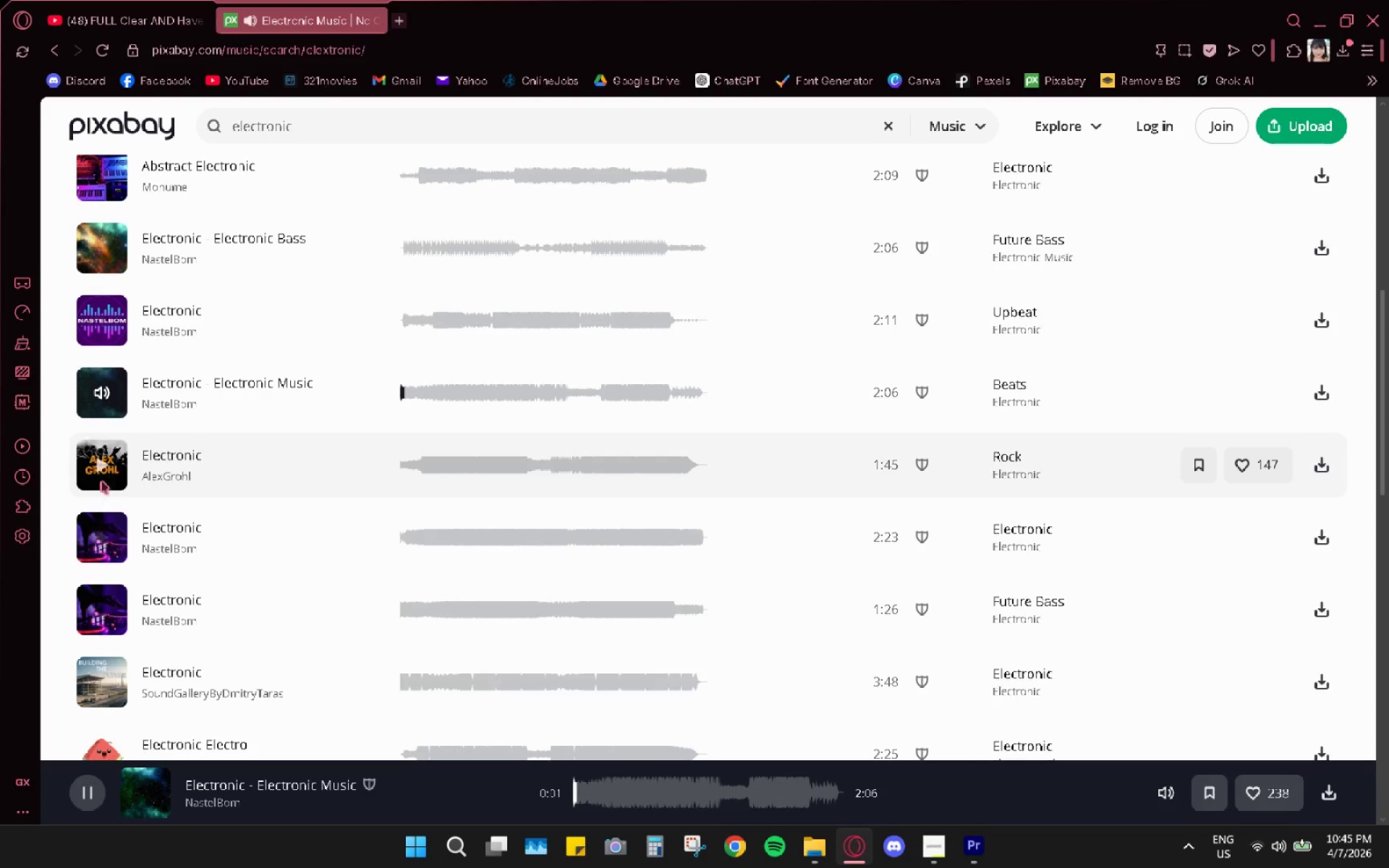 
left_click([98, 461])
 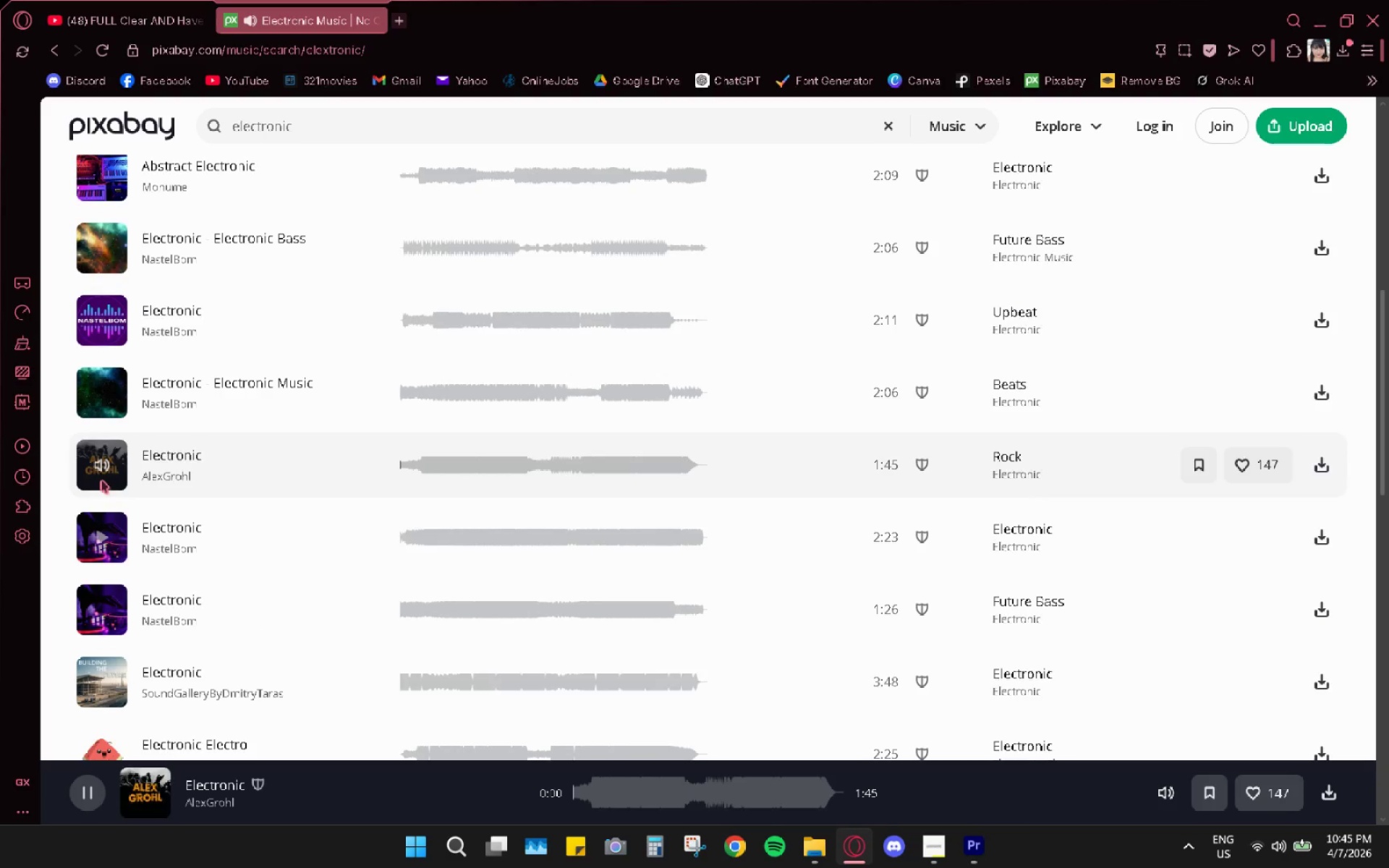 
left_click([103, 379])
 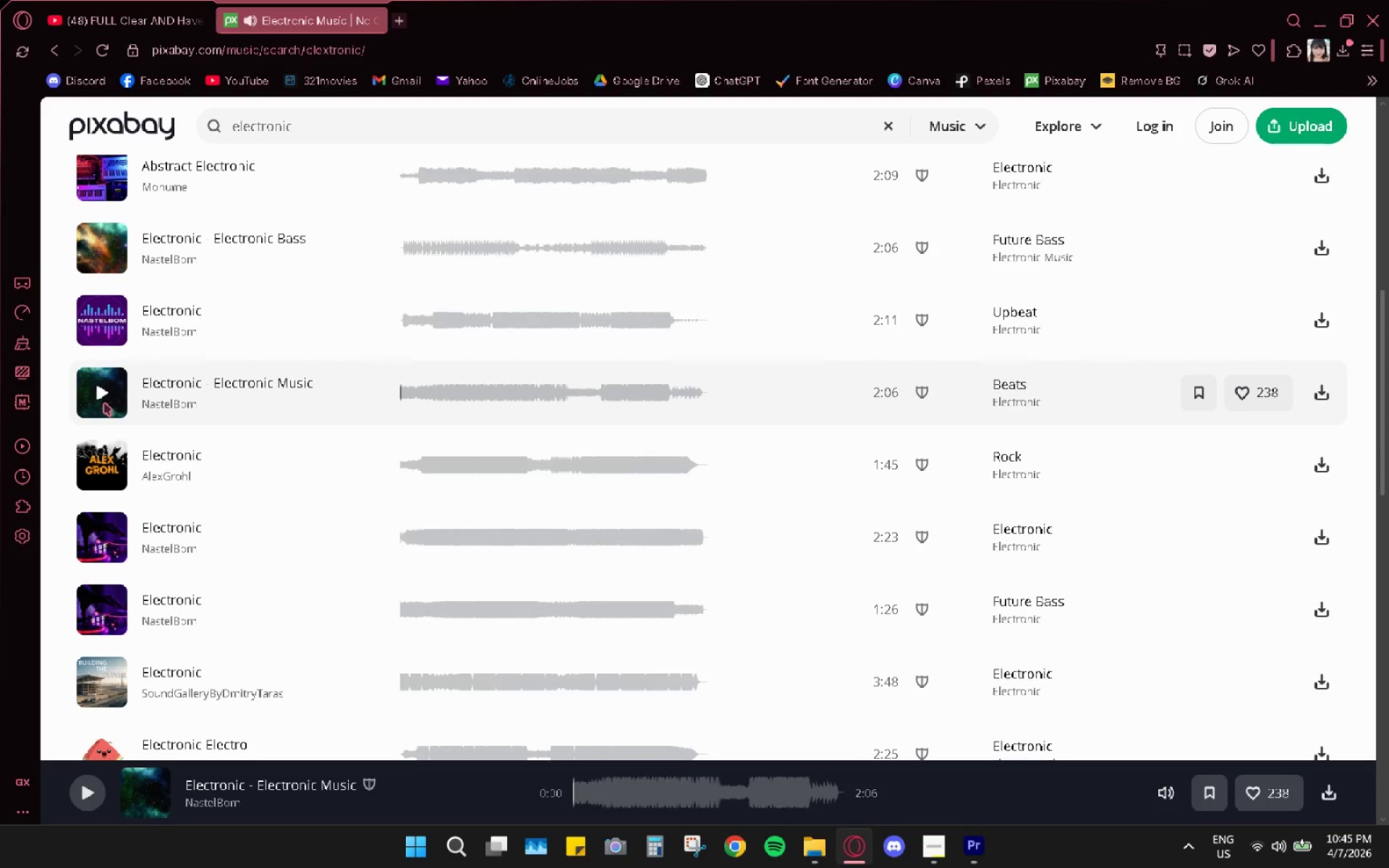 
double_click([104, 402])
 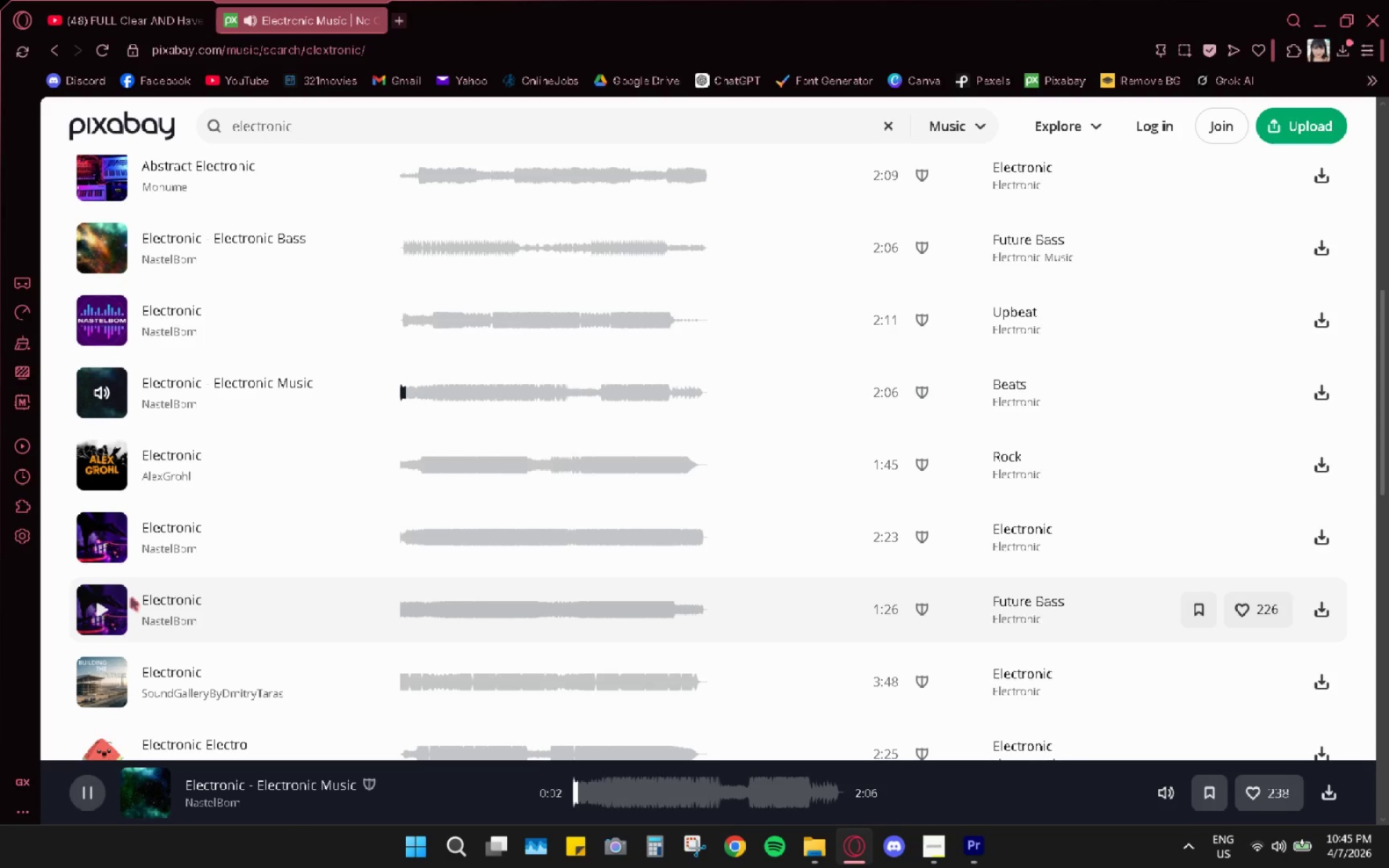 
left_click([418, 395])
 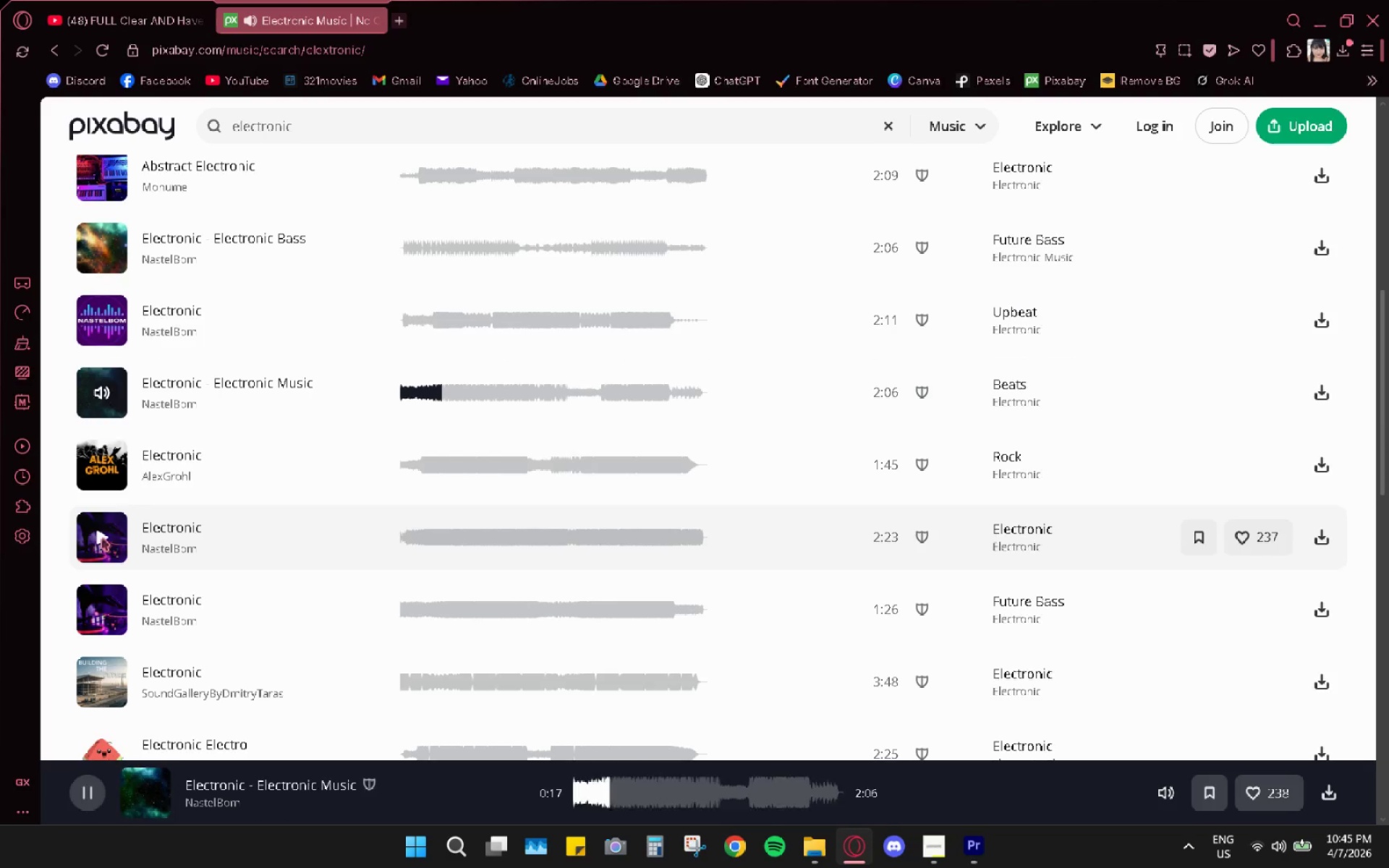 
wait(5.02)
 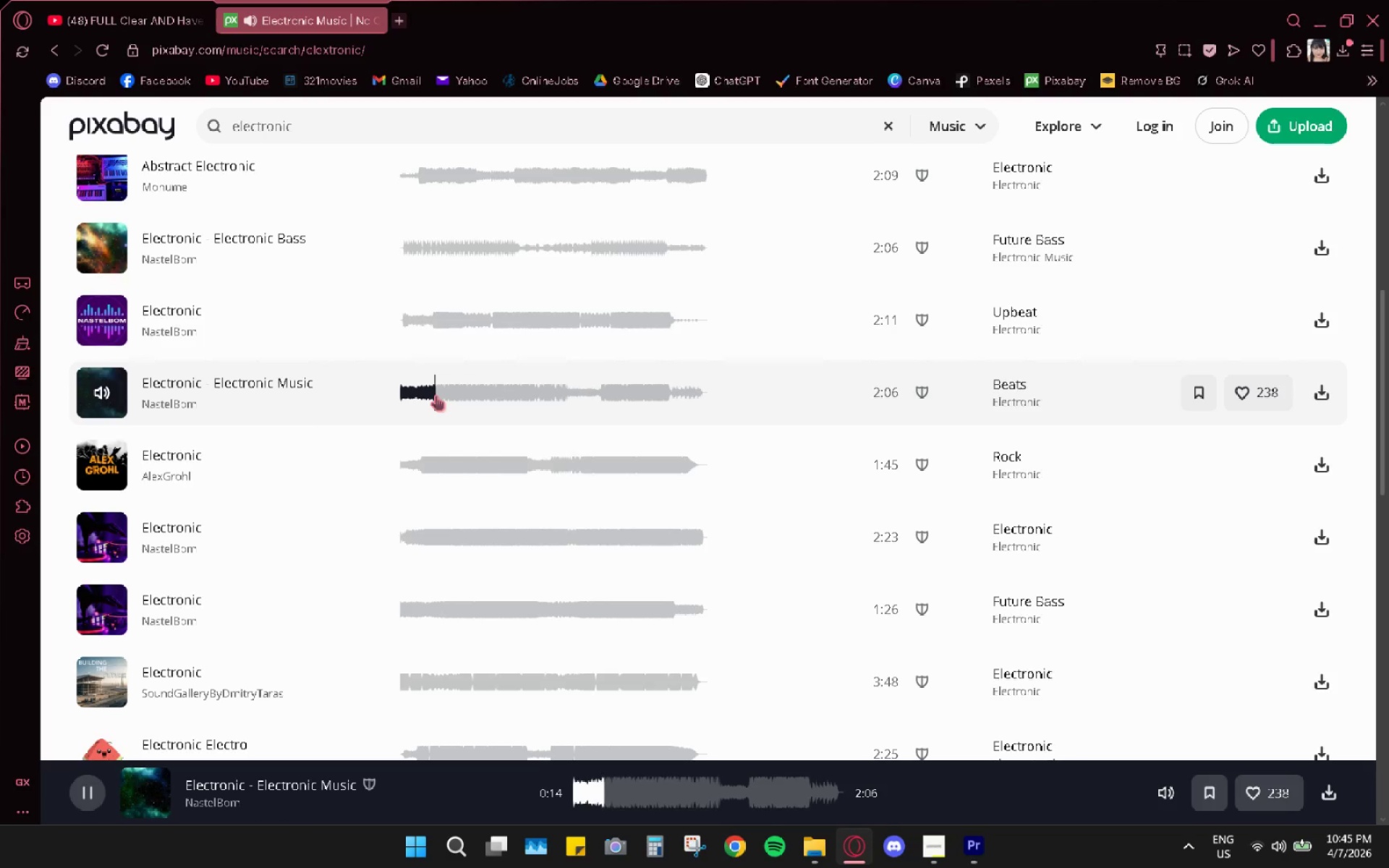 
left_click([98, 610])
 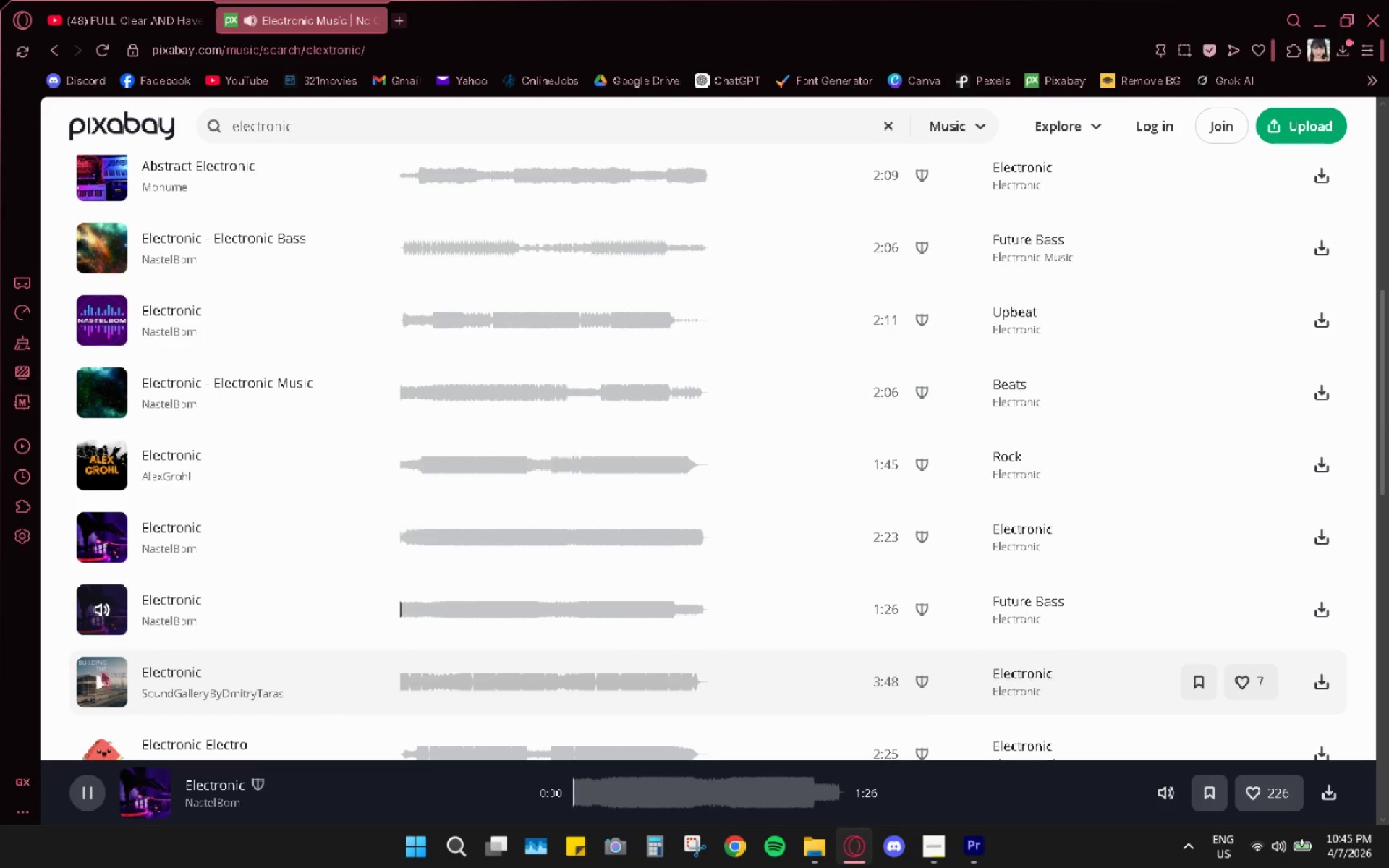 
left_click([107, 684])
 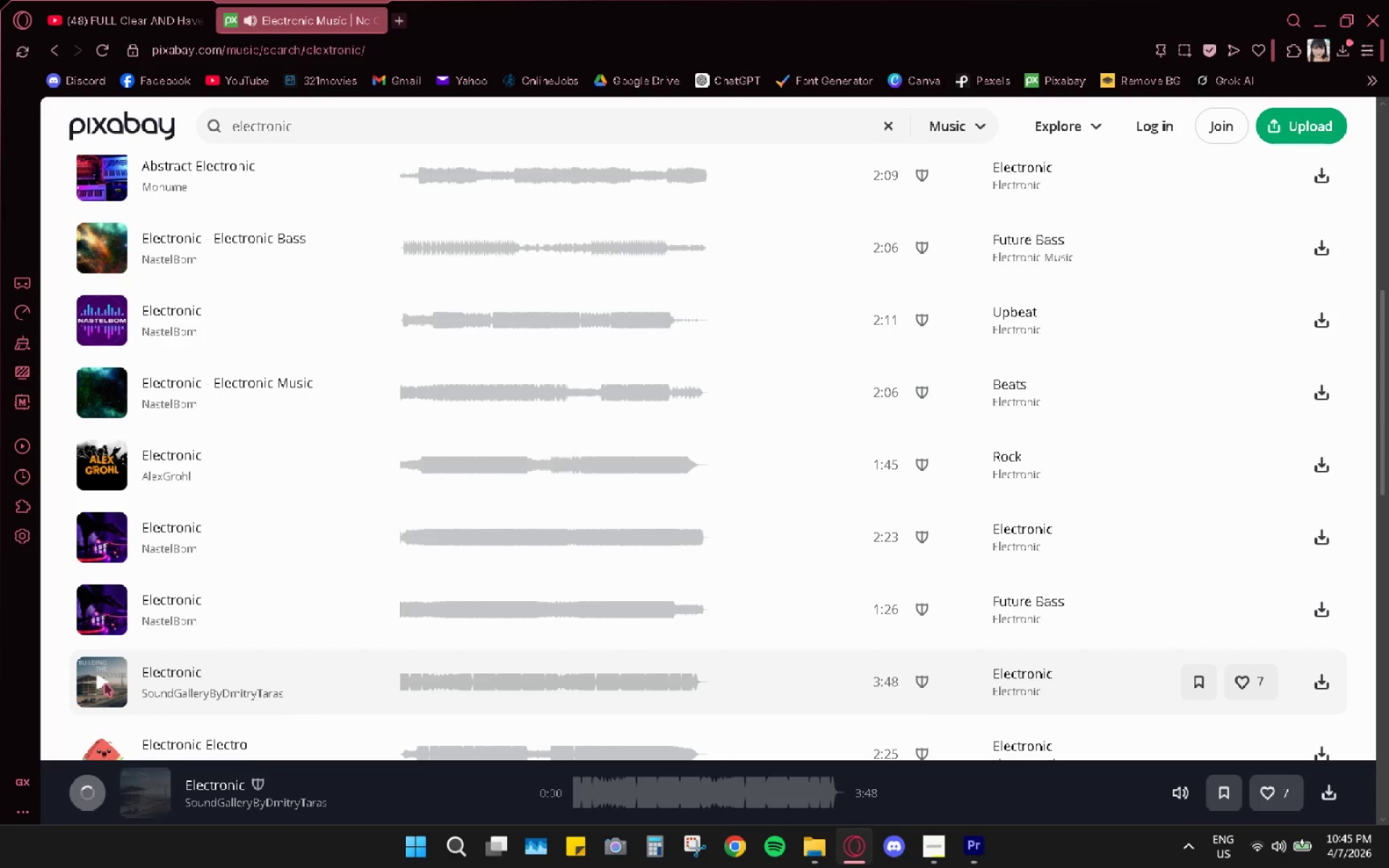 
scroll: coordinate [106, 692], scroll_direction: down, amount: 3.0
 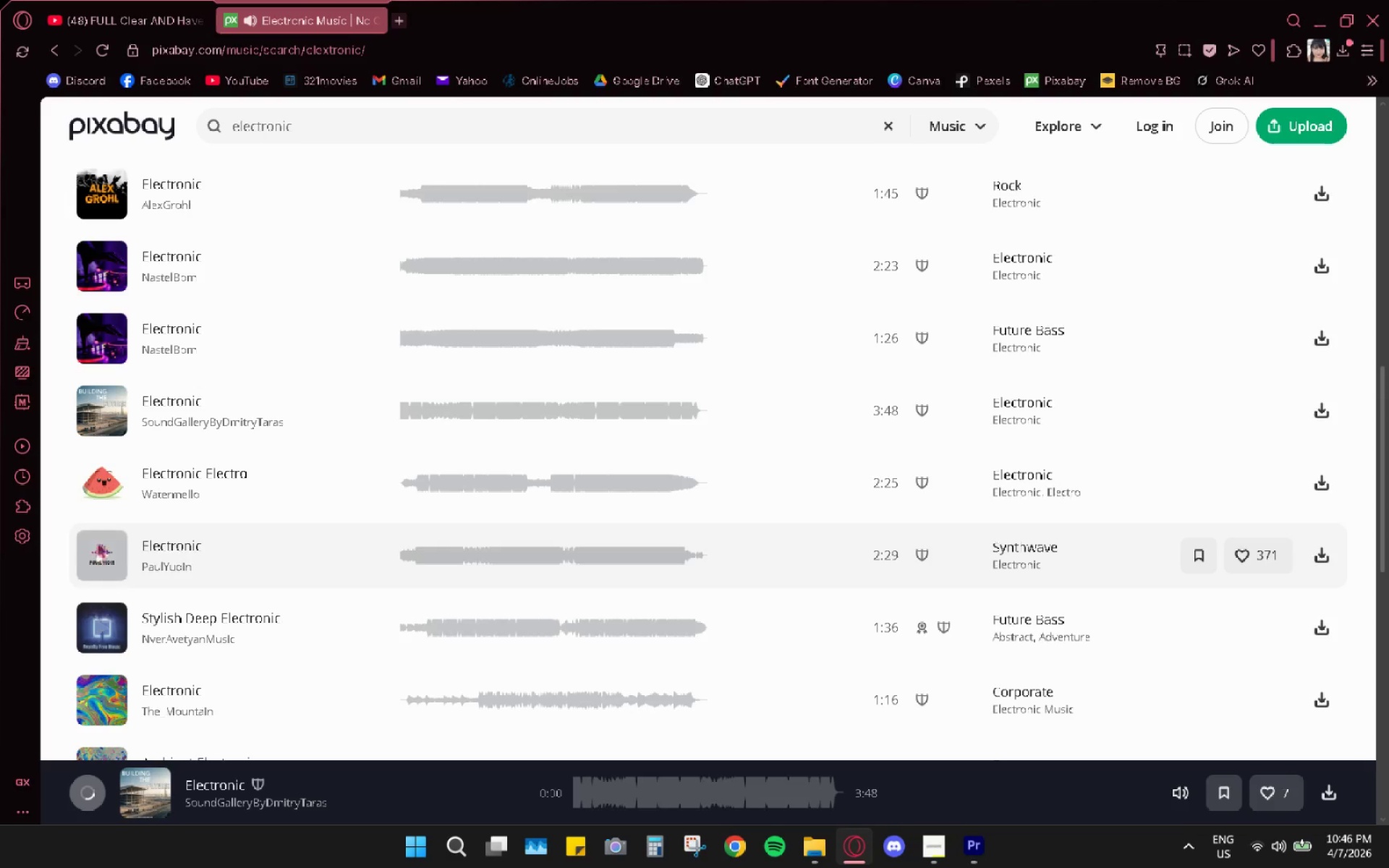 
left_click([102, 559])
 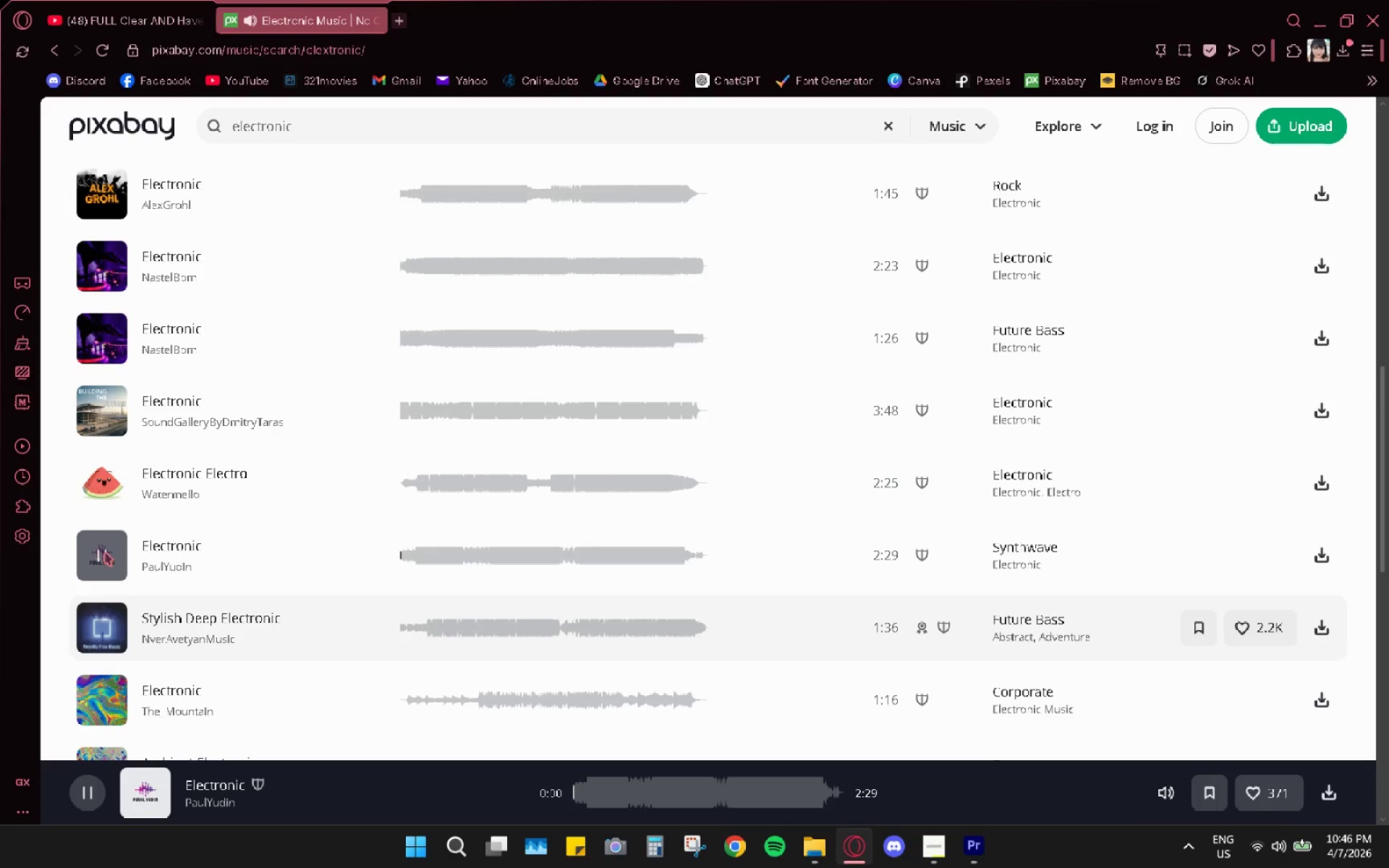 
left_click([105, 628])
 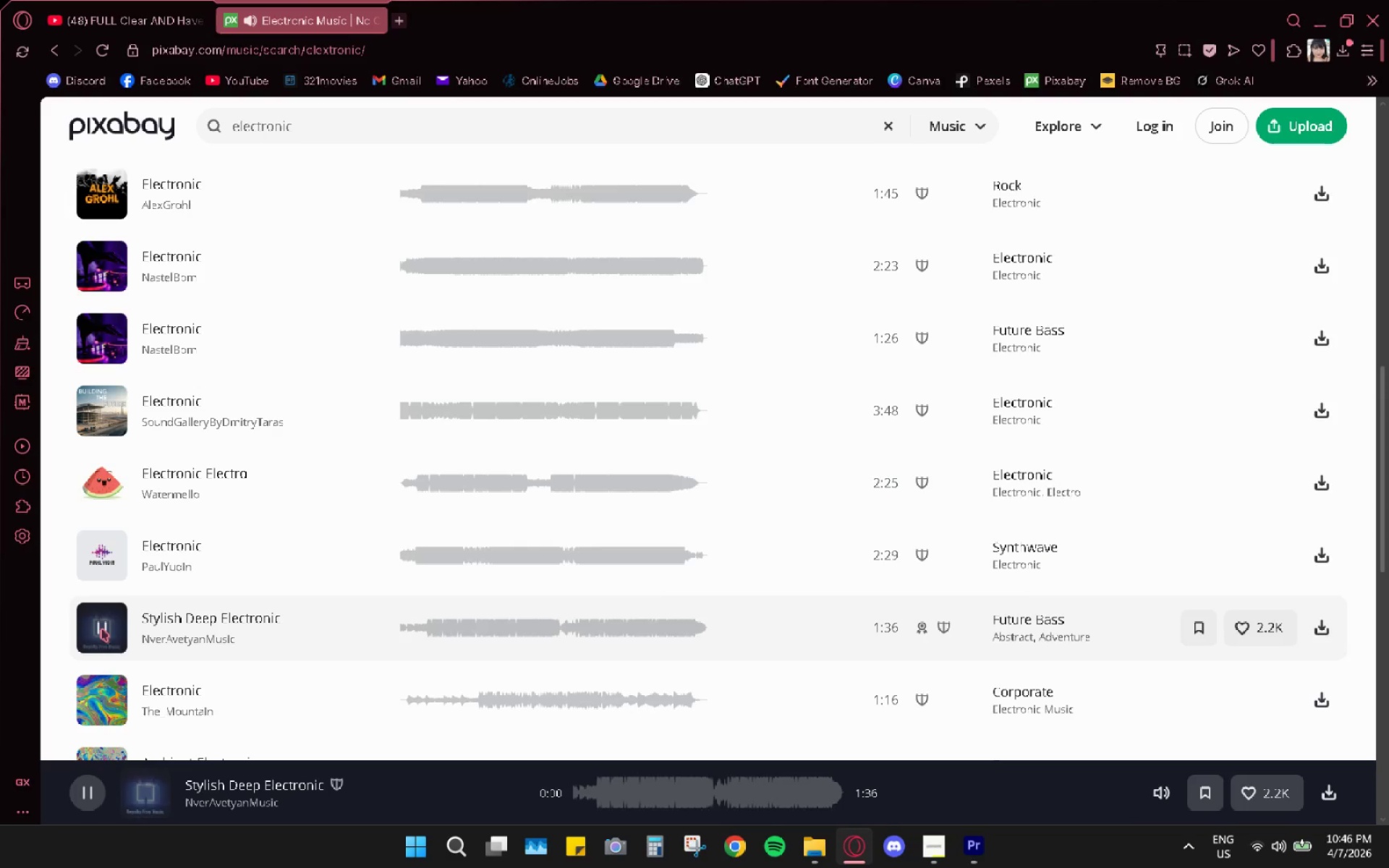 
left_click([98, 545])
 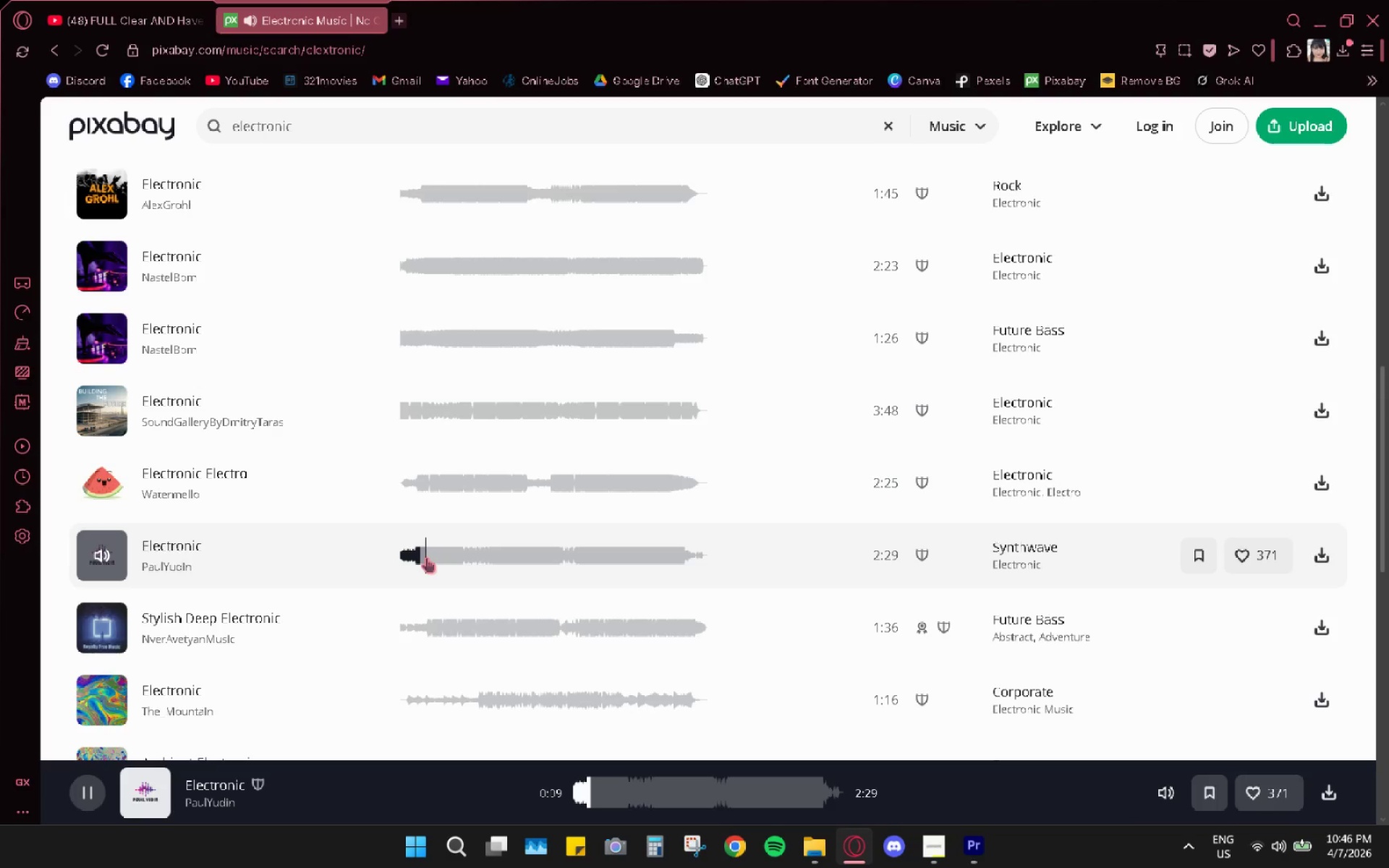 
left_click([807, 851])
 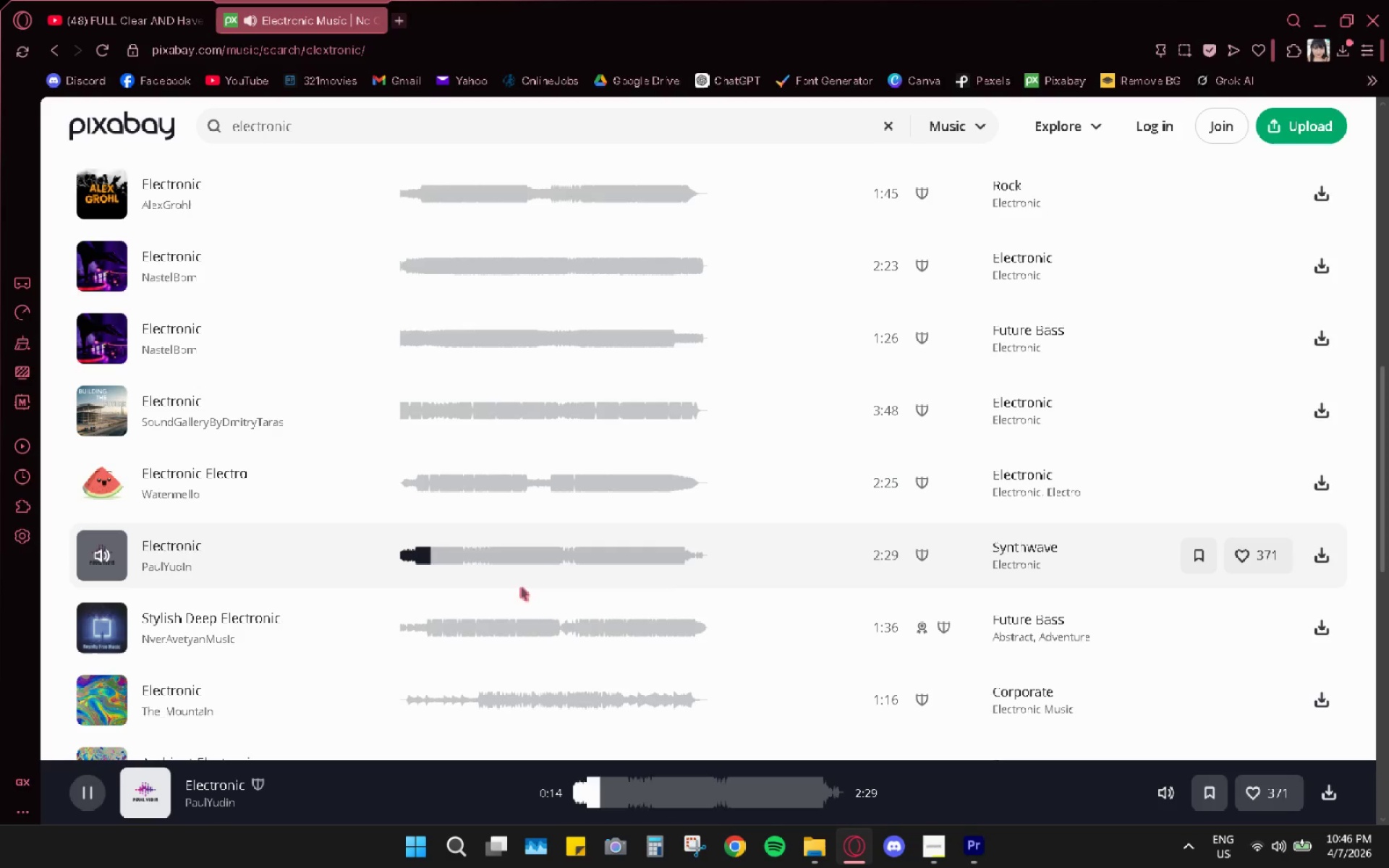 
wait(5.08)
 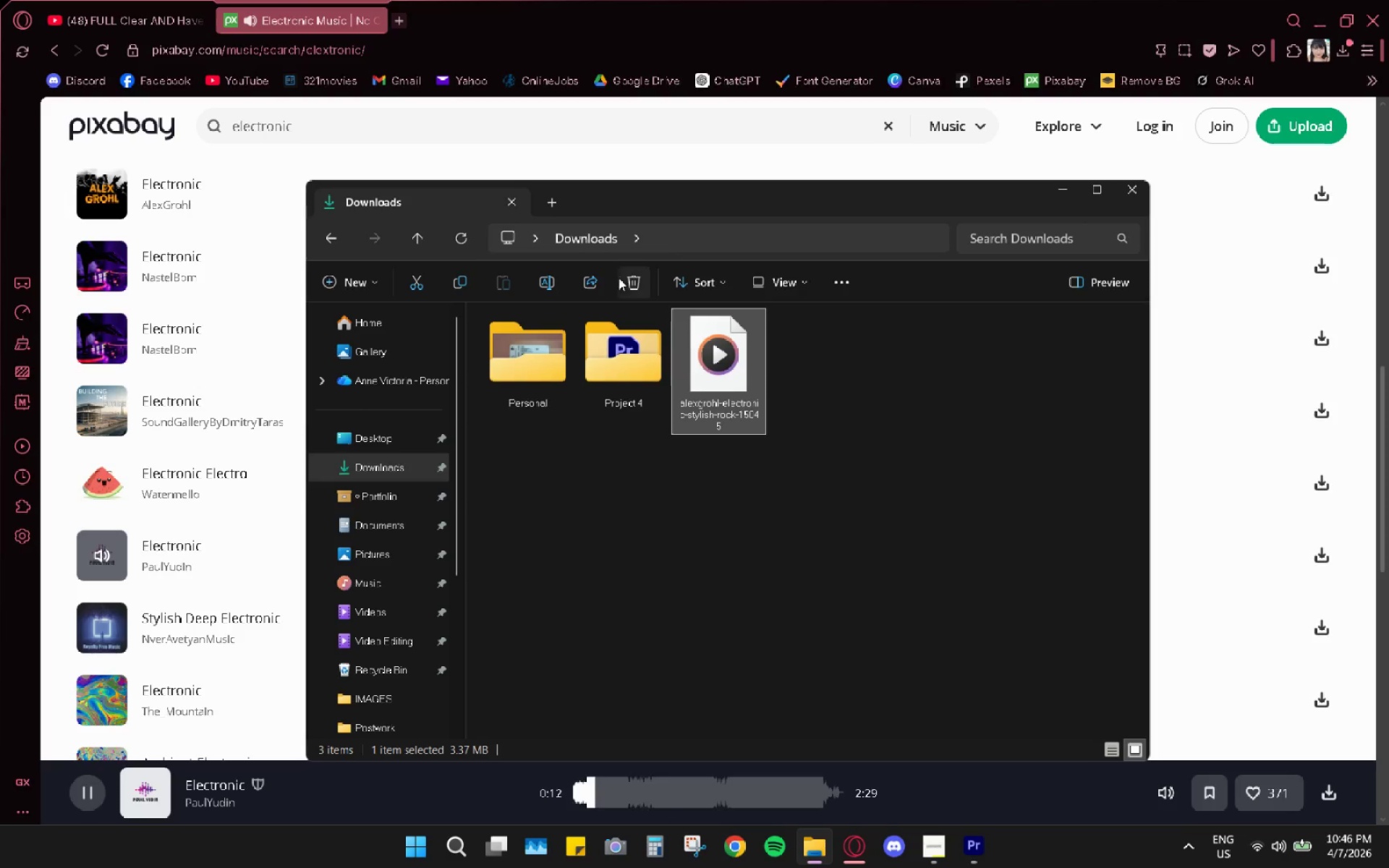 
left_click([1320, 555])
 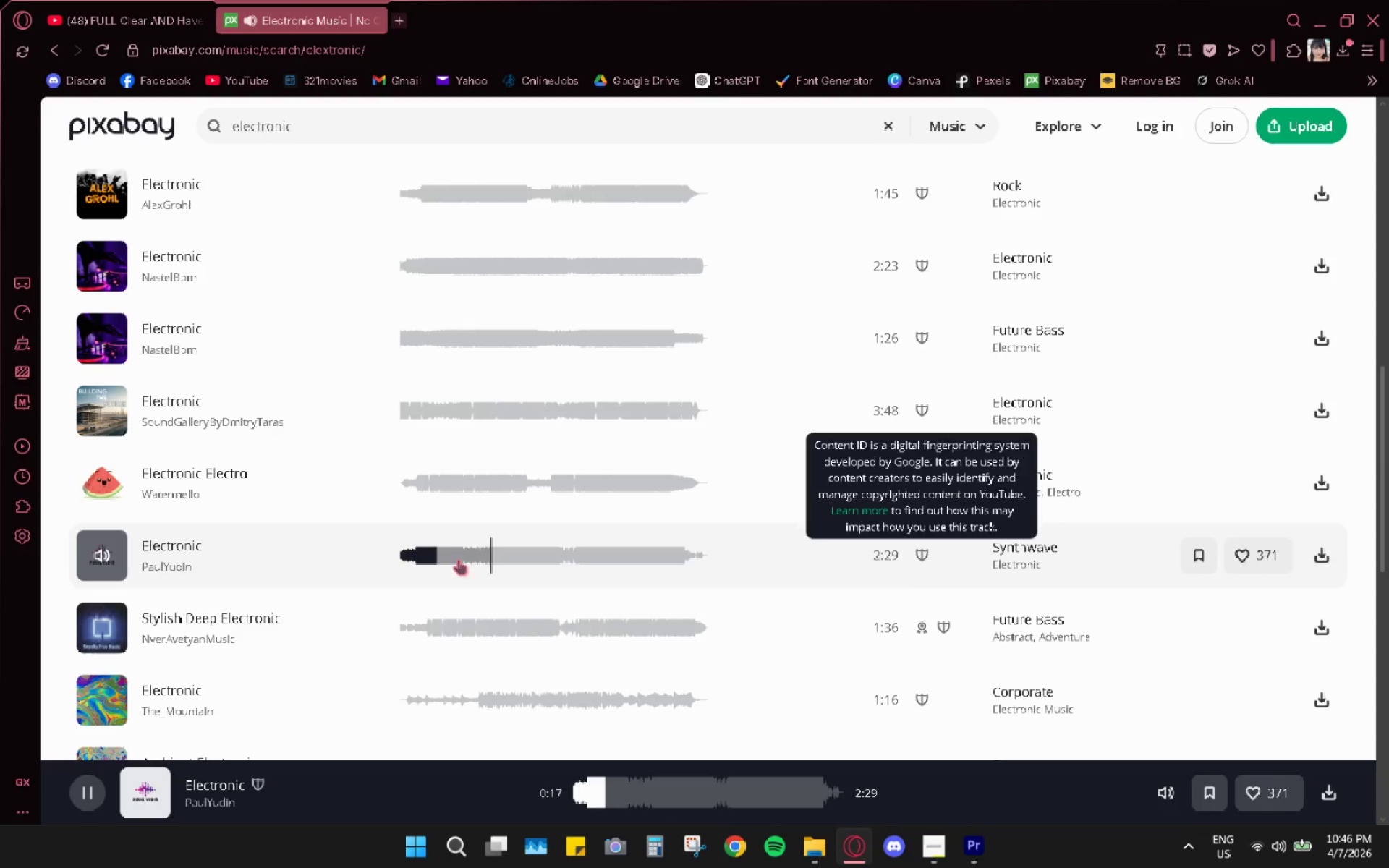 
left_click([95, 556])
 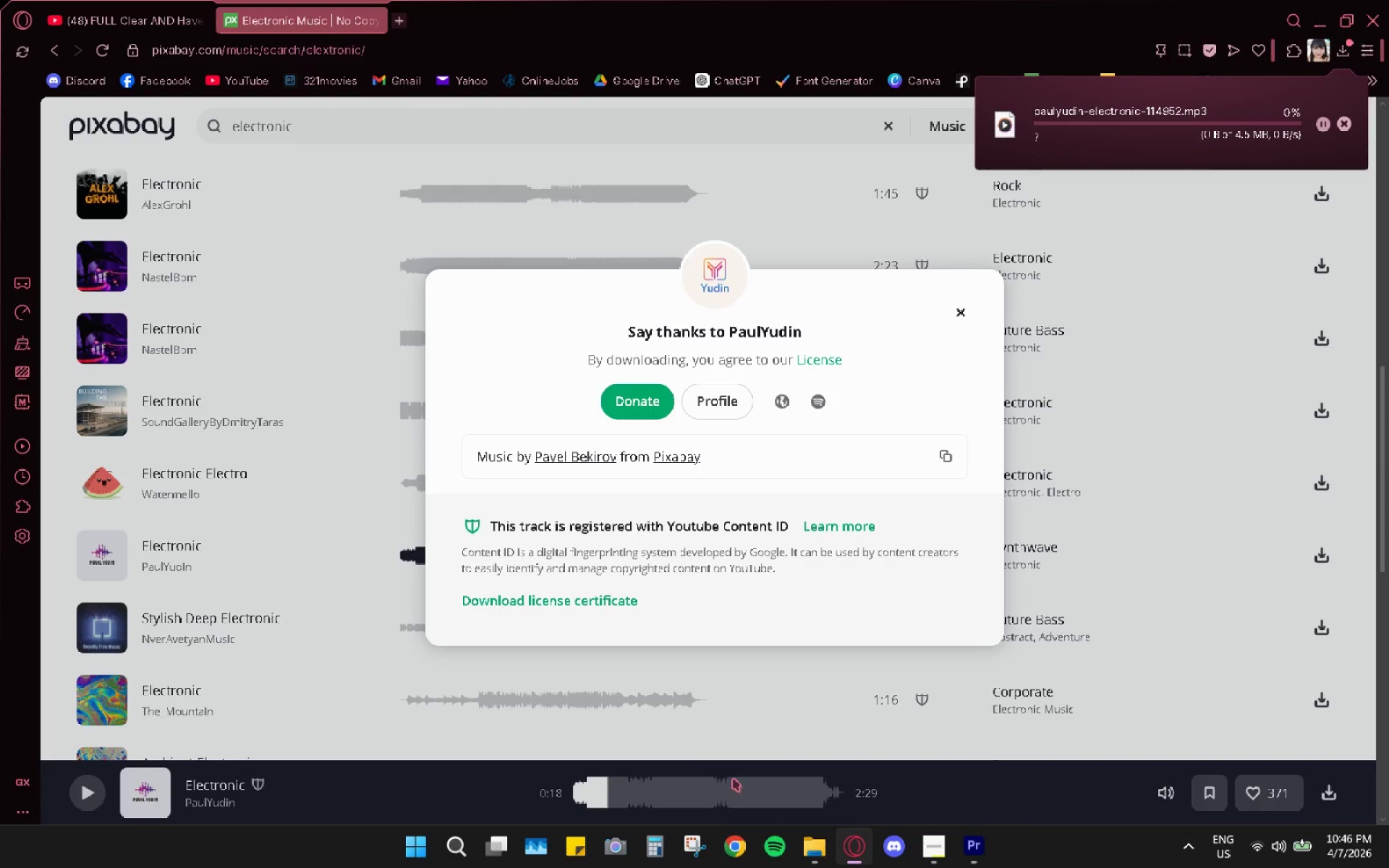 
left_click([801, 851])
 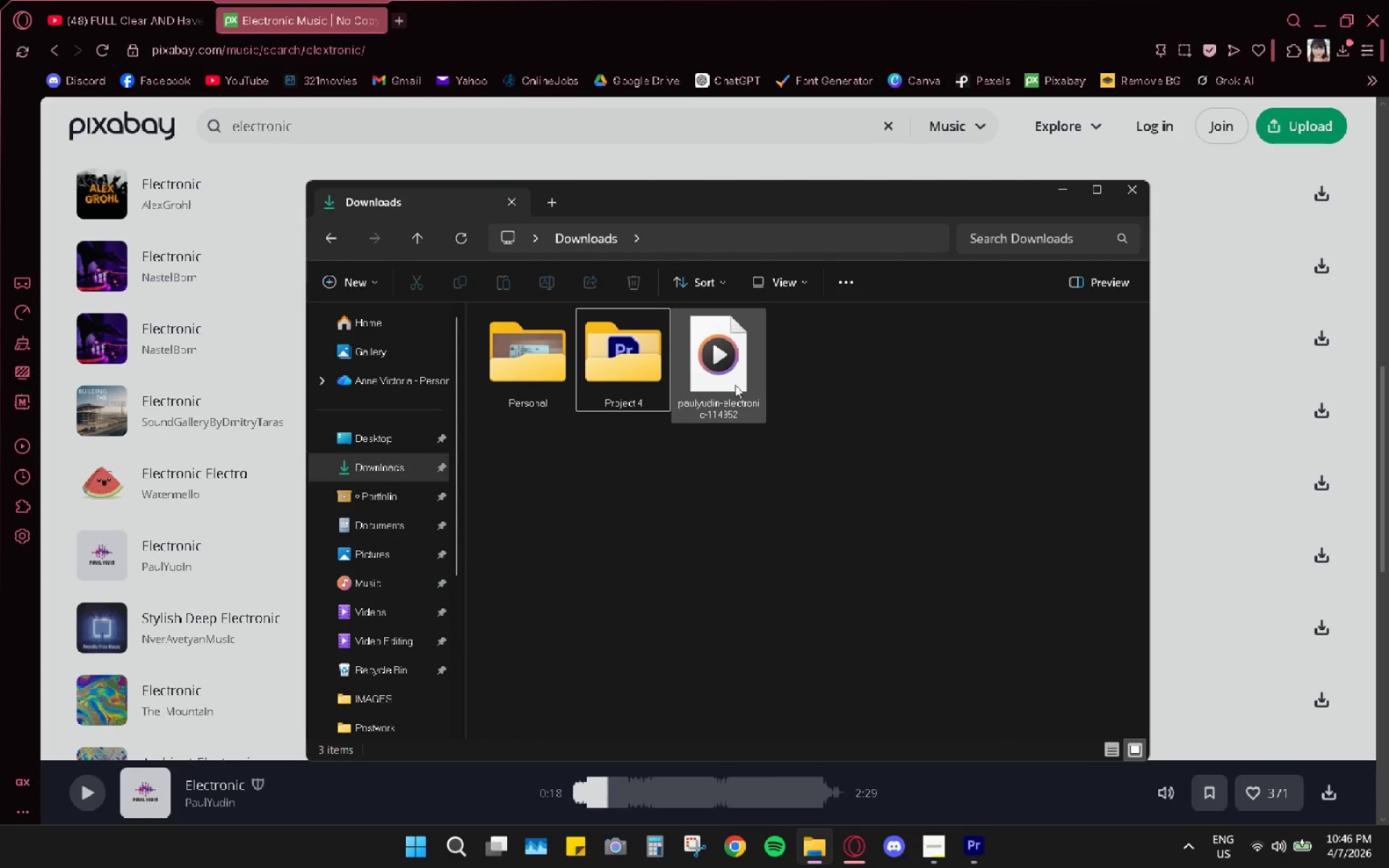 
left_click([729, 364])
 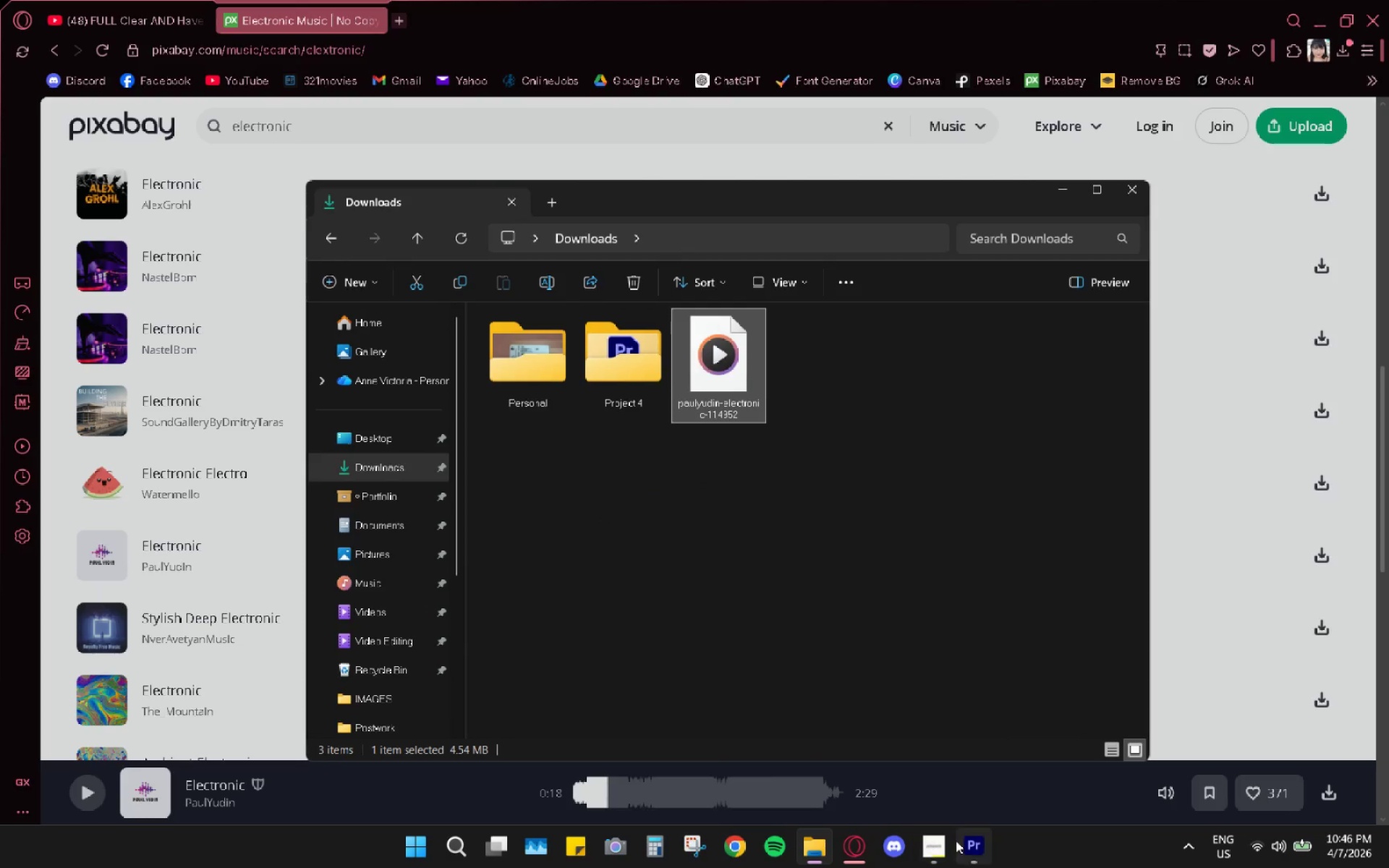 
left_click([955, 840])
 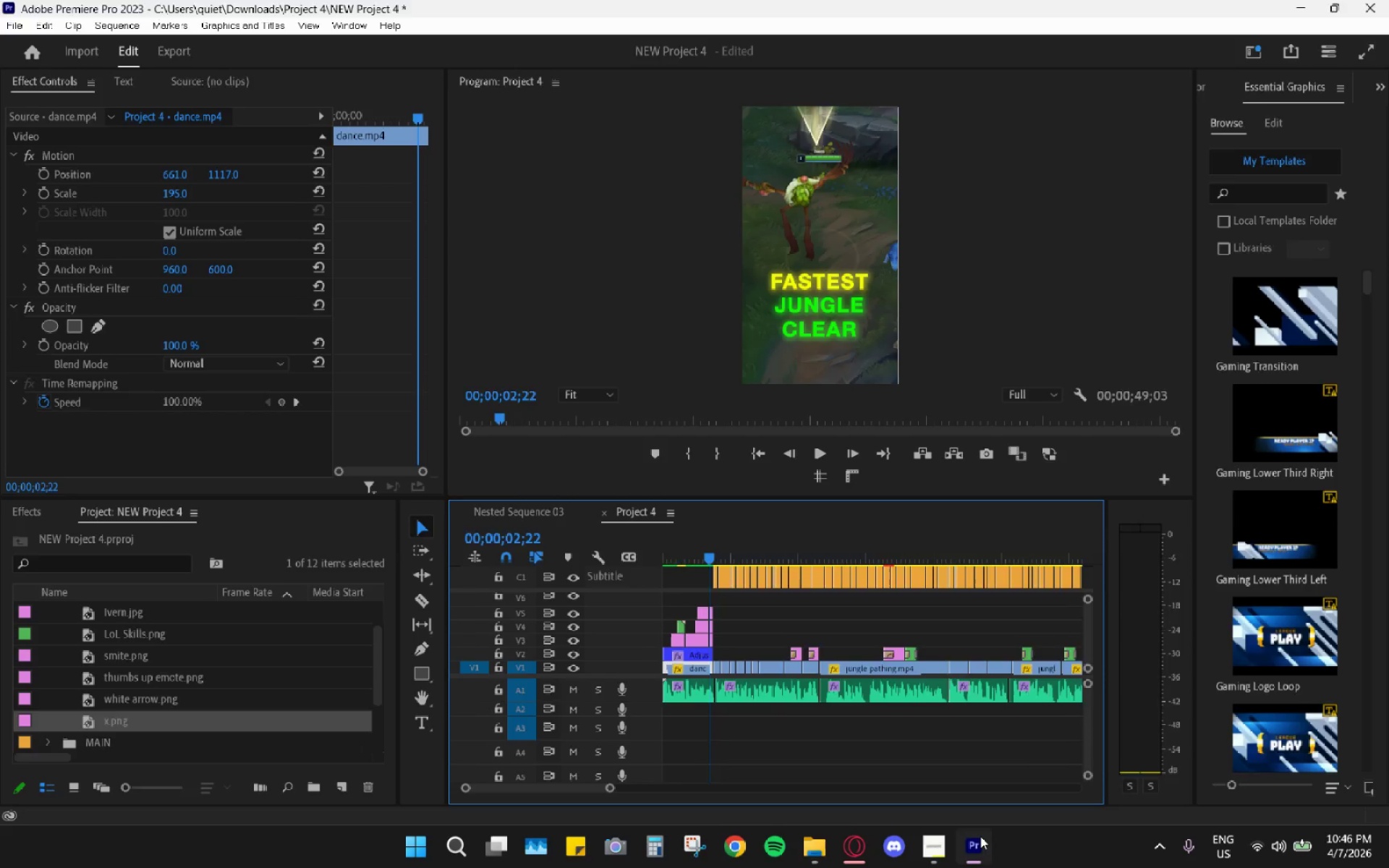 
double_click([980, 836])
 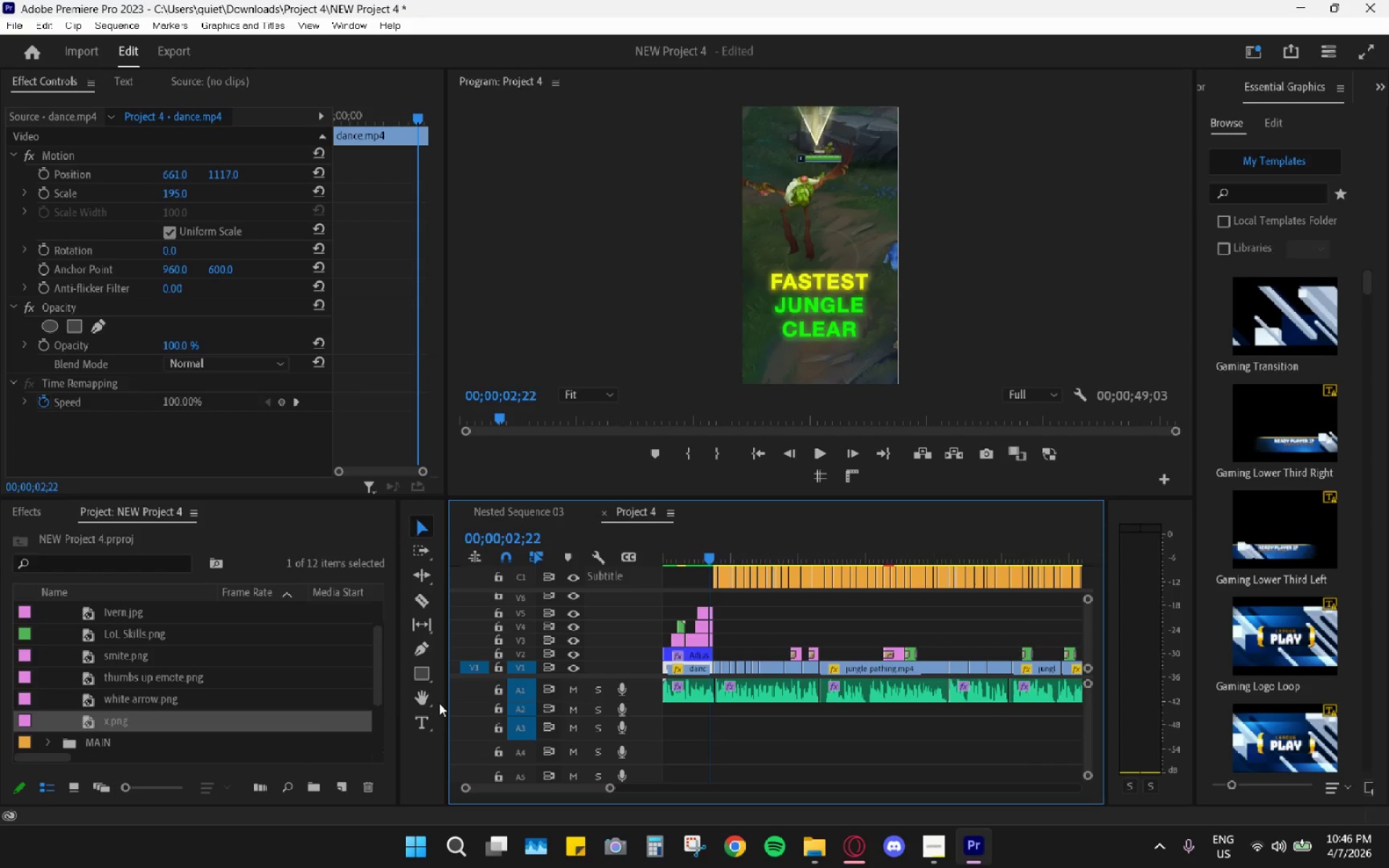 
scroll: coordinate [251, 668], scroll_direction: up, amount: 5.0
 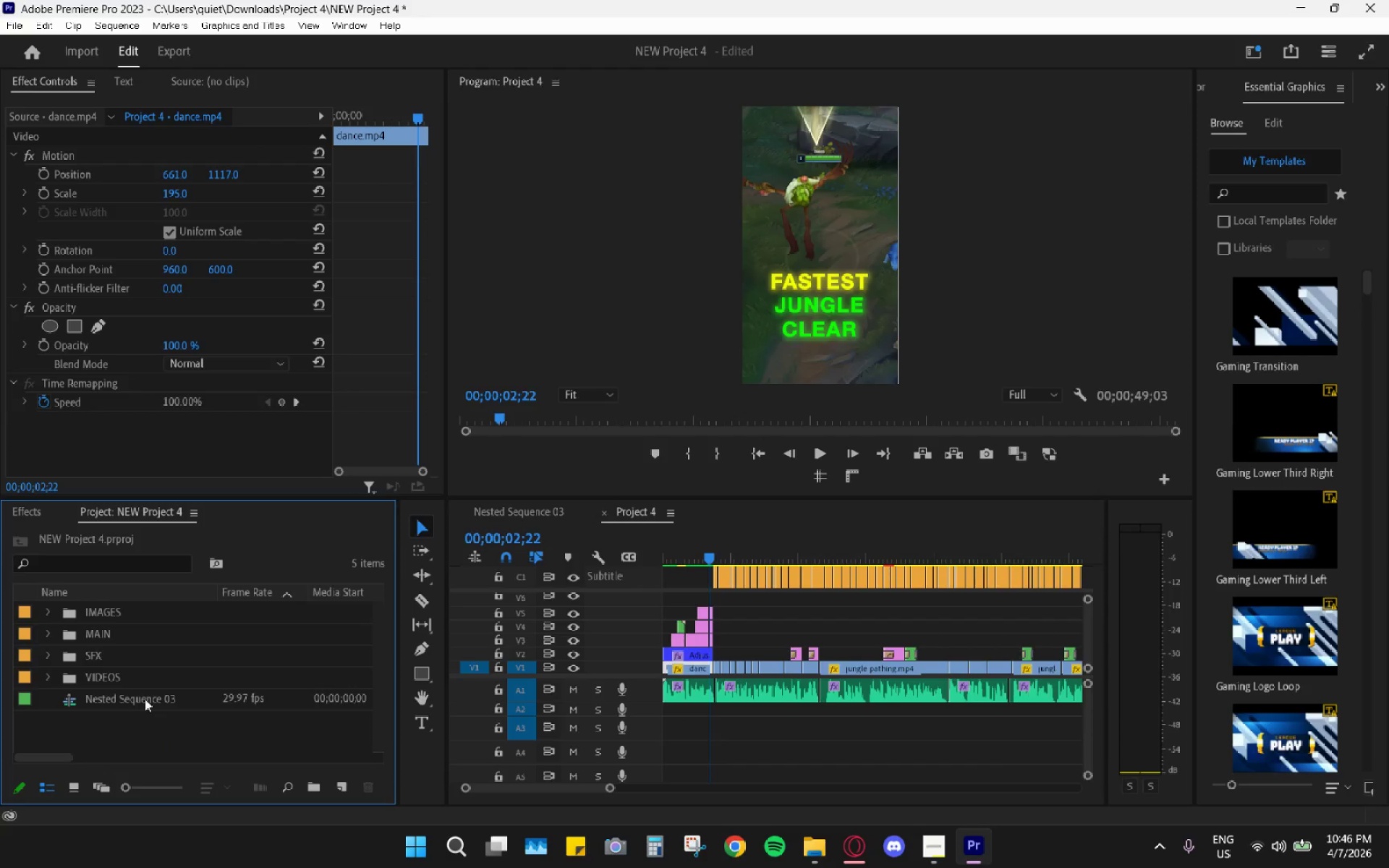 
left_click_drag(start_coordinate=[113, 700], to_coordinate=[101, 629])
 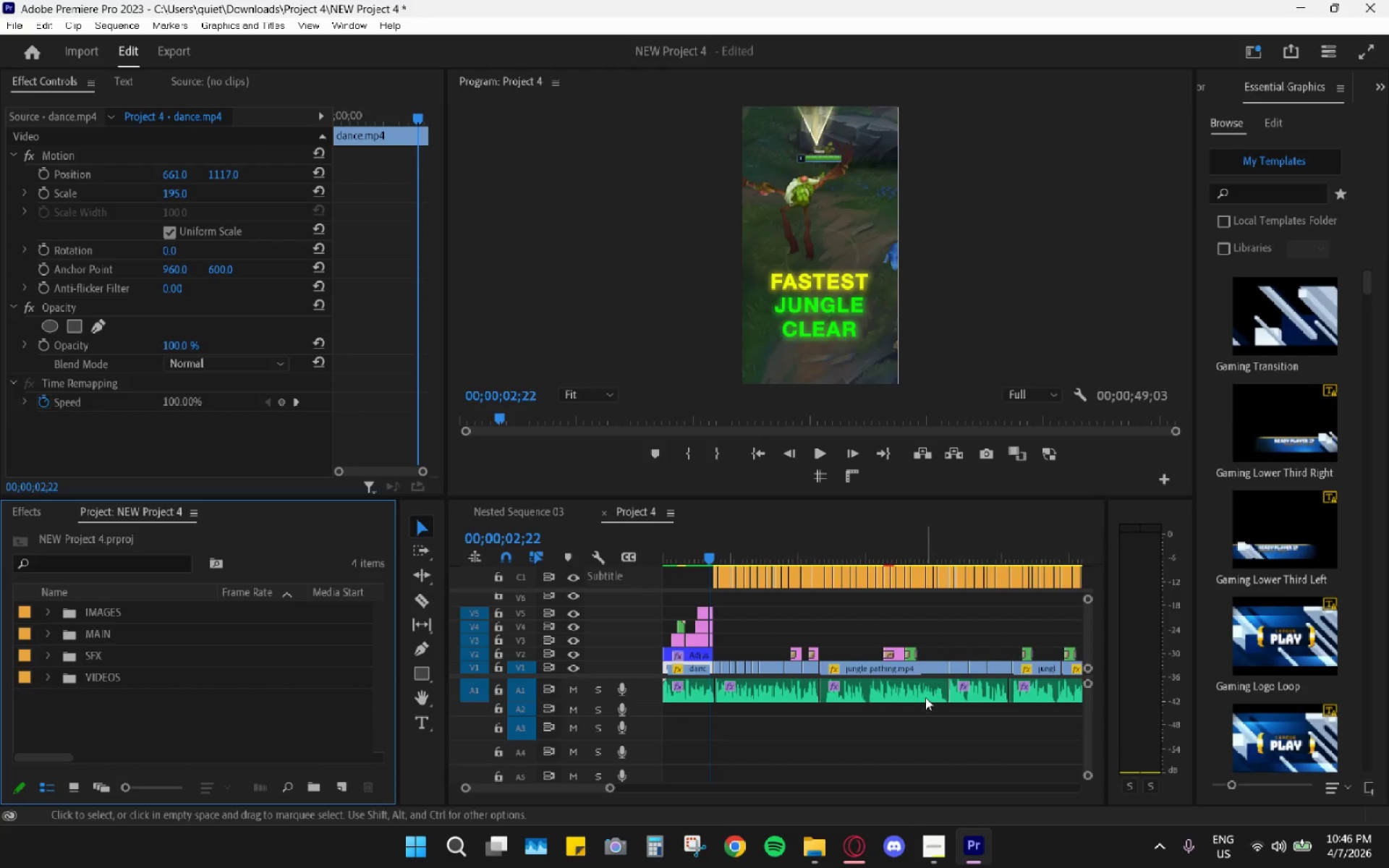 
scroll: coordinate [918, 672], scroll_direction: down, amount: 6.0
 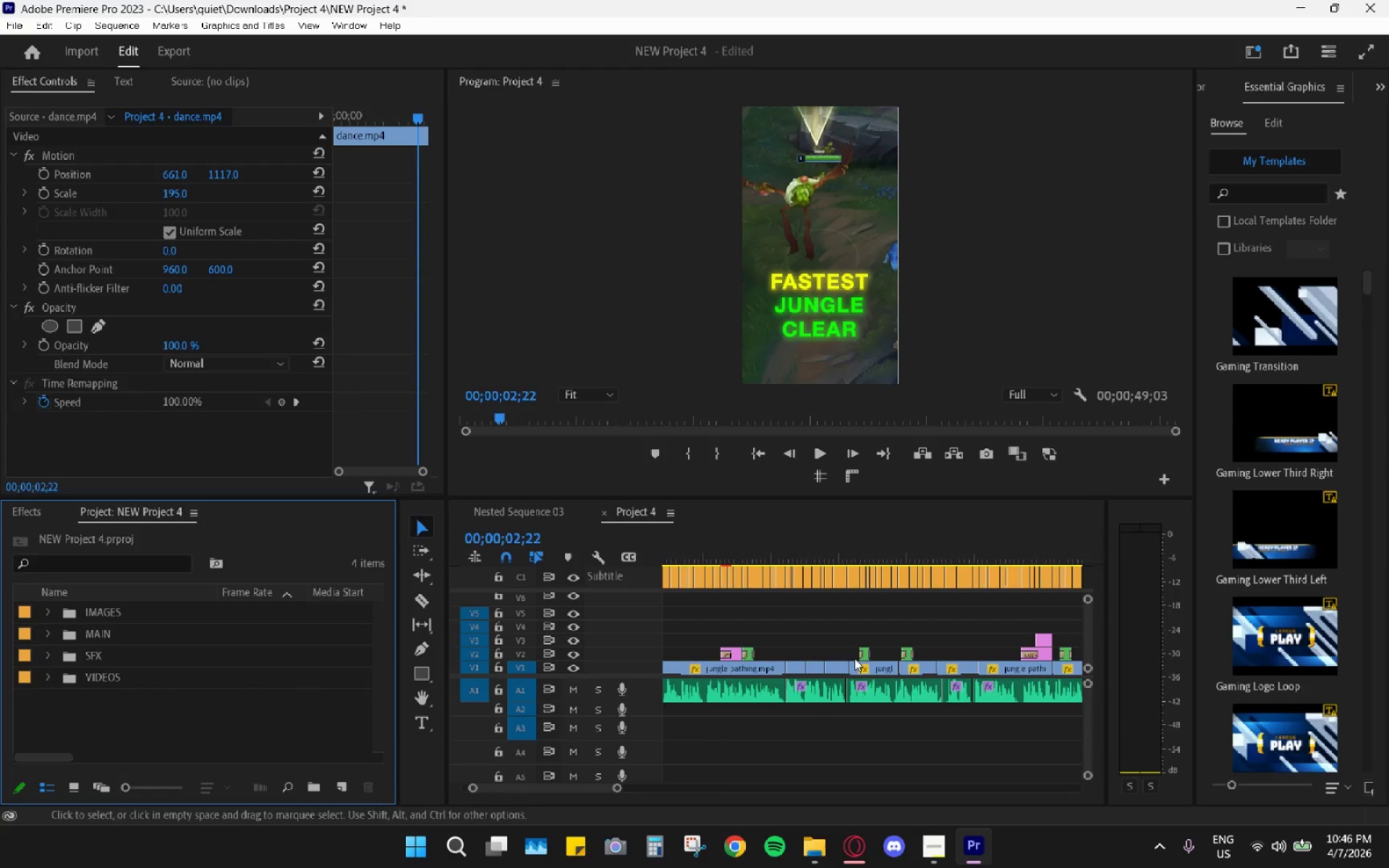 
hold_key(key=AltLeft, duration=0.73)
scroll: coordinate [846, 678], scroll_direction: down, amount: 12.0
 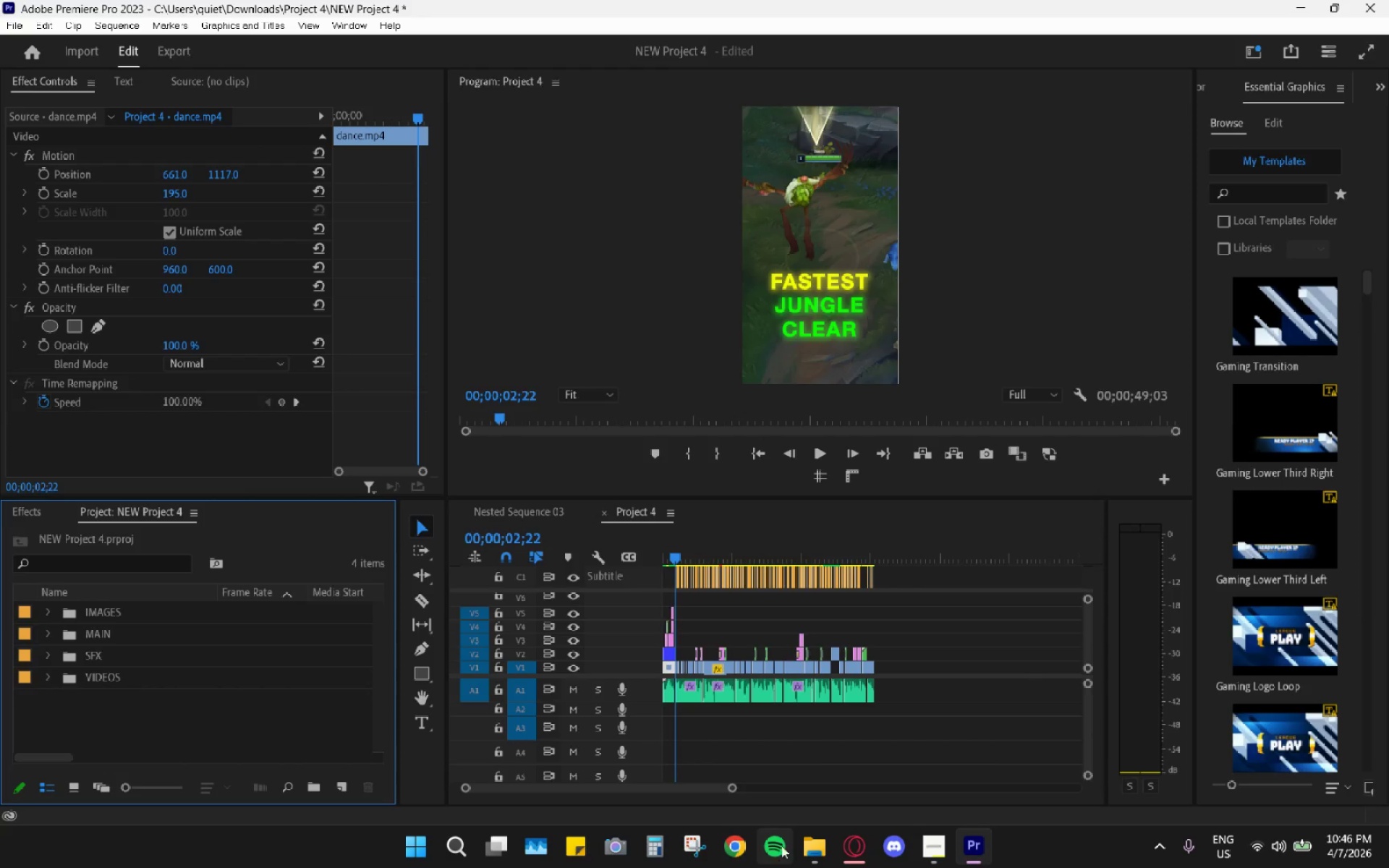 
left_click([806, 831])
 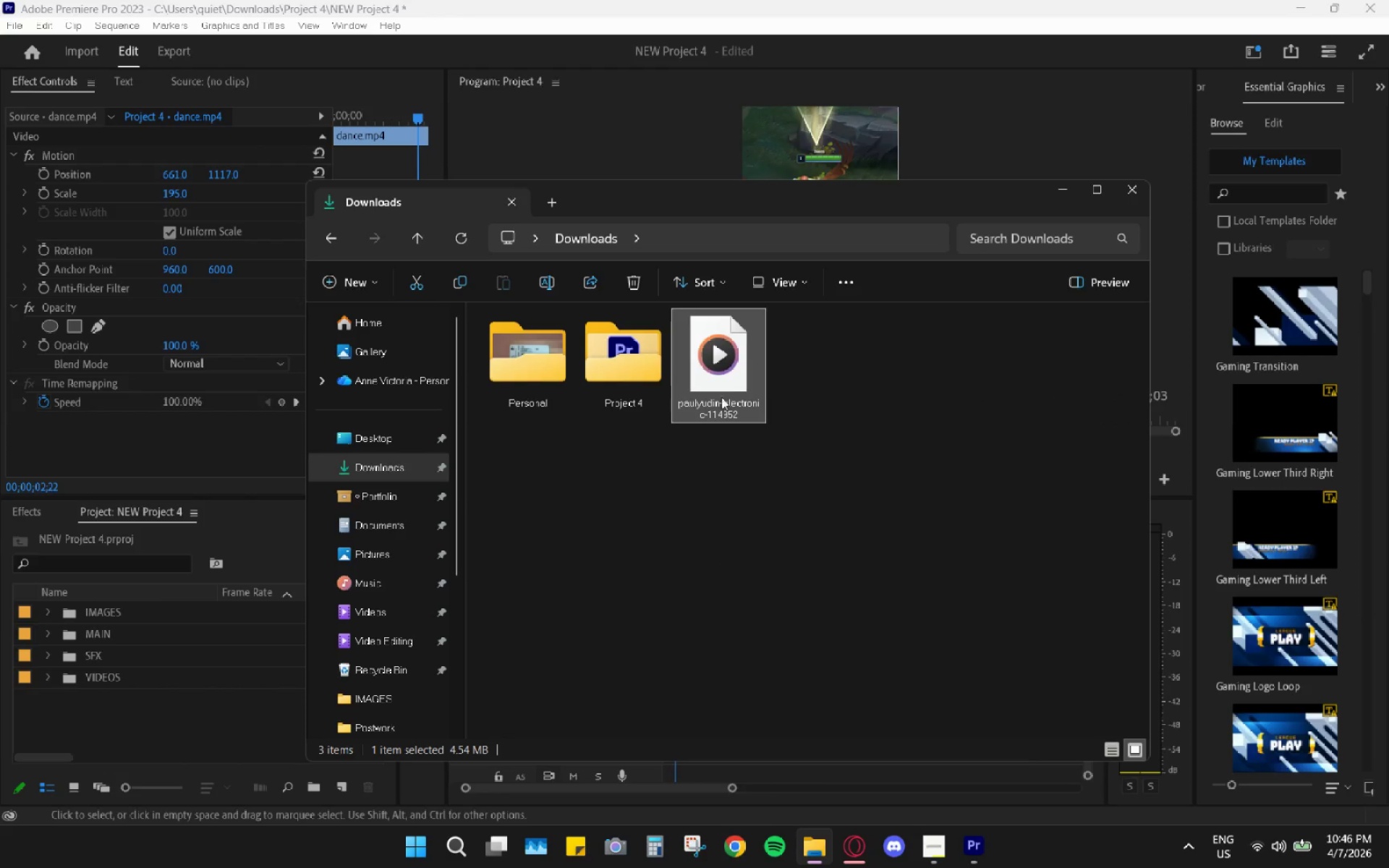 
left_click_drag(start_coordinate=[705, 377], to_coordinate=[119, 720])
 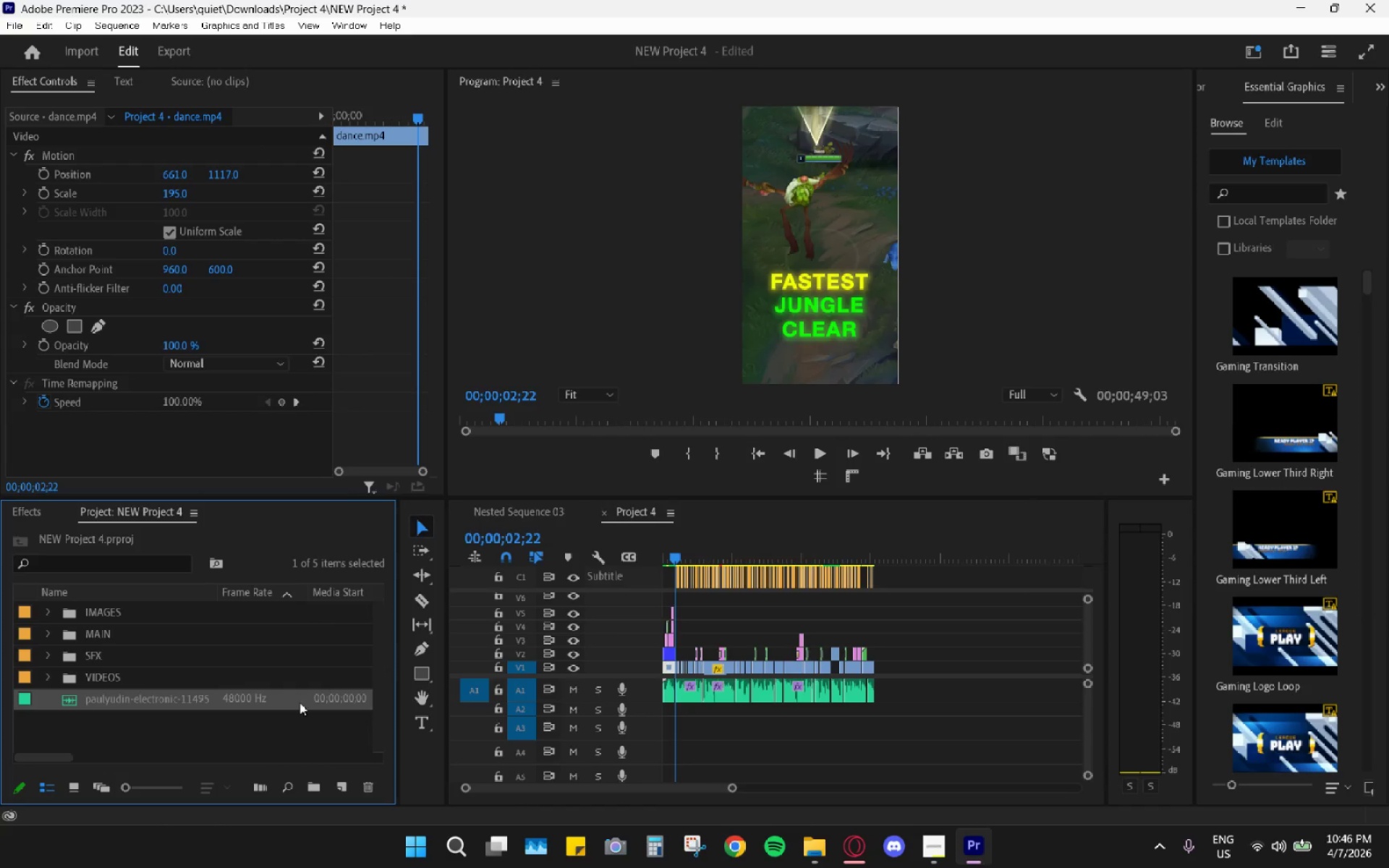 
left_click_drag(start_coordinate=[116, 703], to_coordinate=[651, 711])
 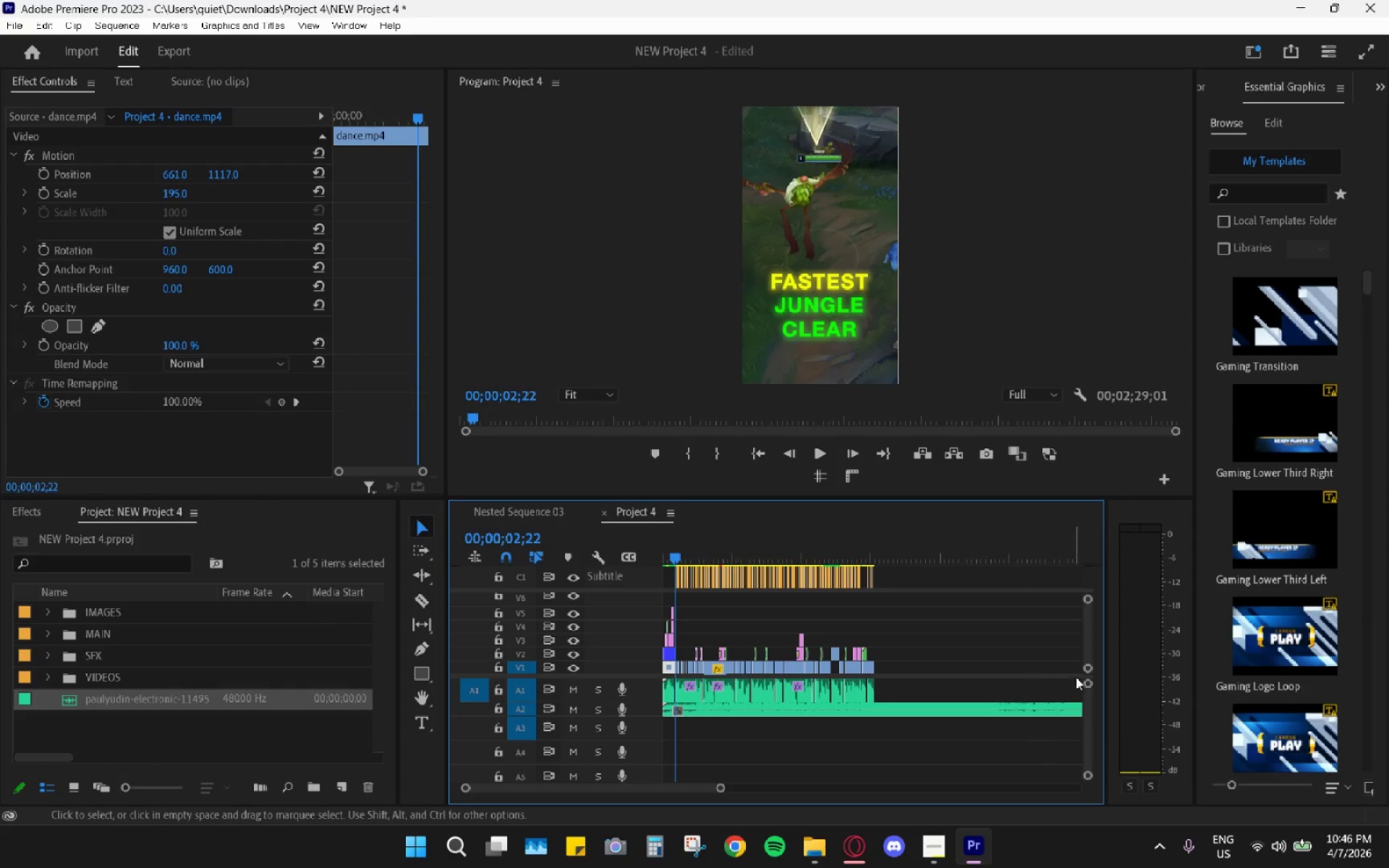 
left_click_drag(start_coordinate=[1084, 678], to_coordinate=[1091, 699])
 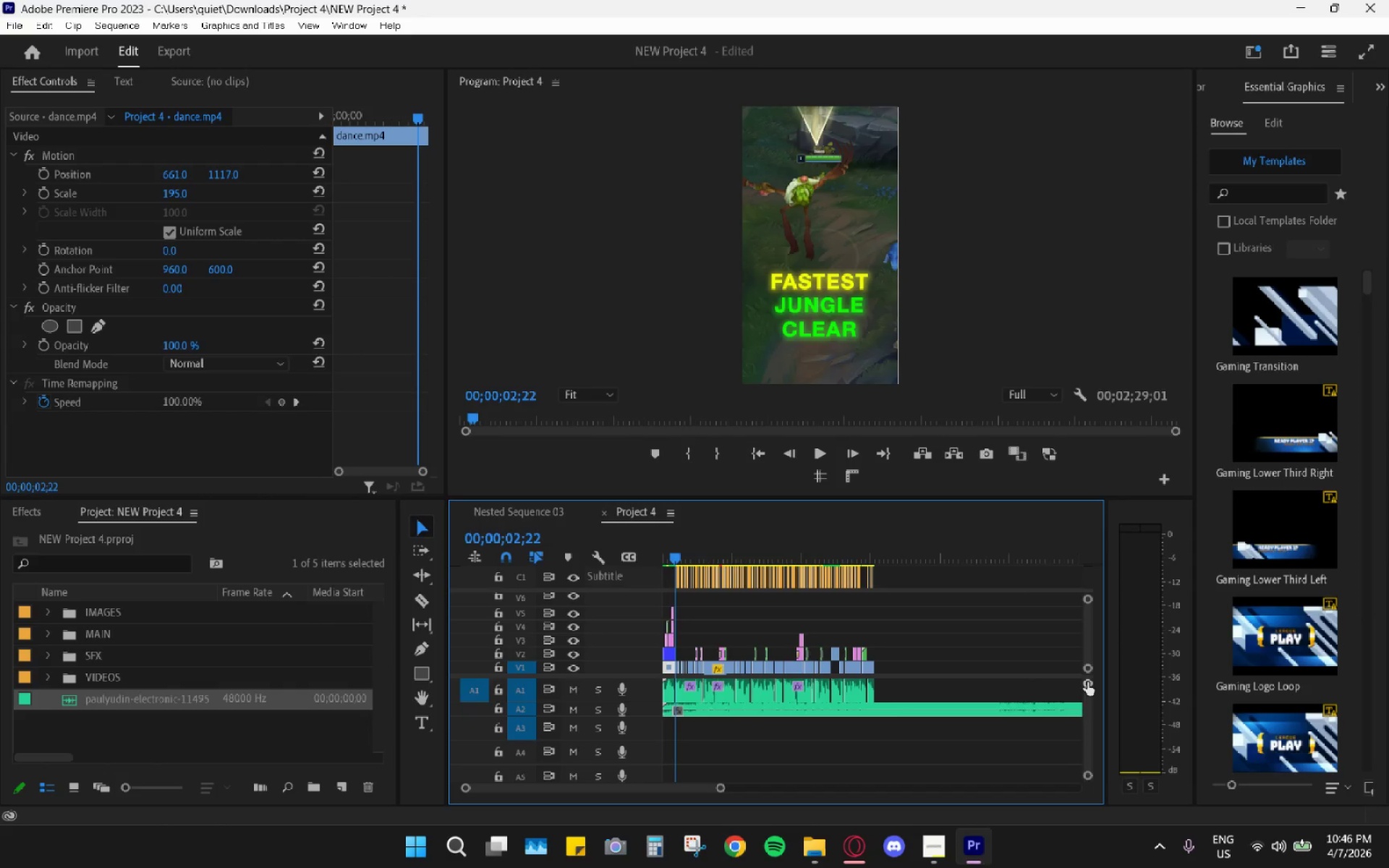 
left_click_drag(start_coordinate=[1087, 682], to_coordinate=[1104, 610])
 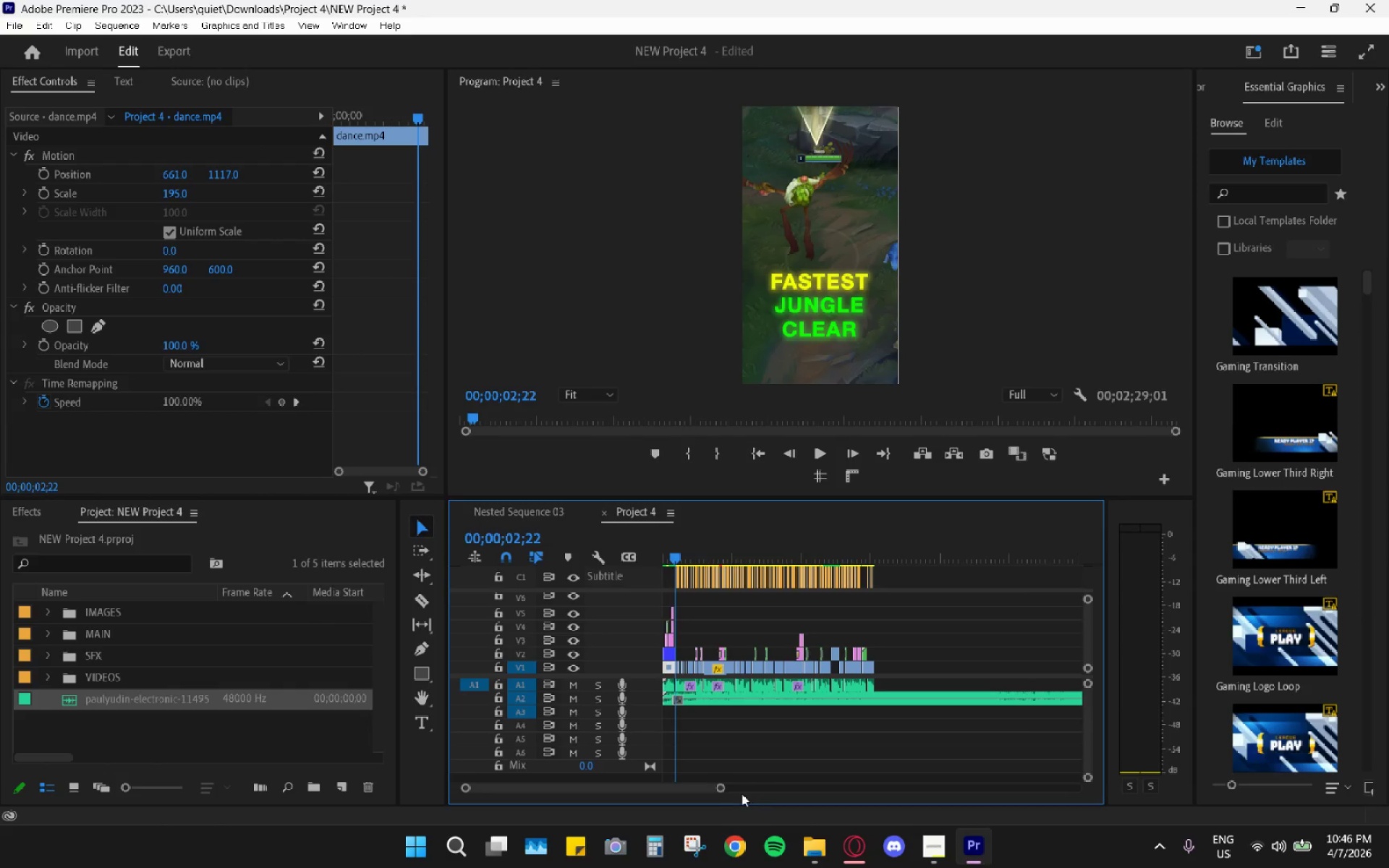 
left_click_drag(start_coordinate=[679, 786], to_coordinate=[628, 790])
 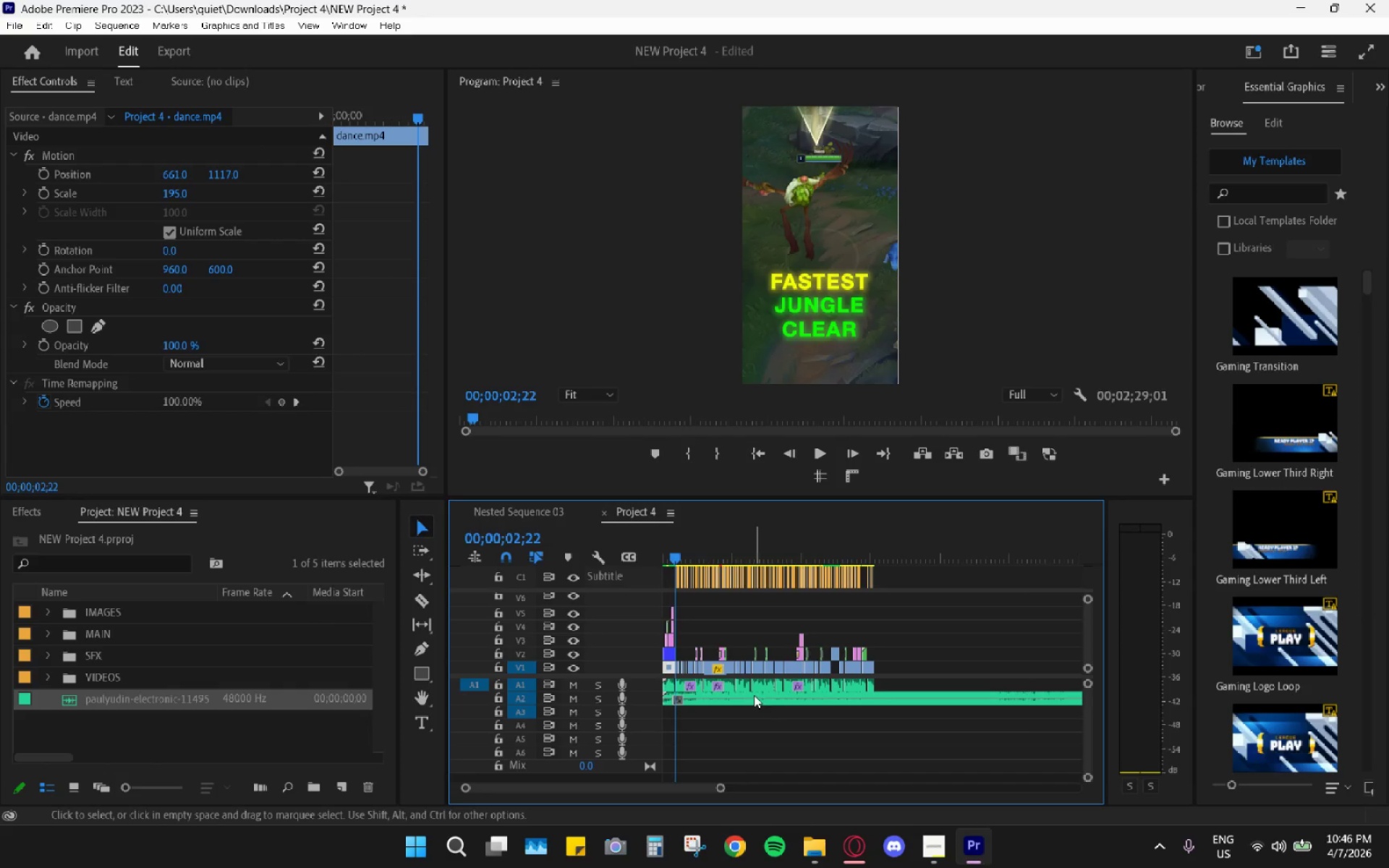 
left_click([753, 695])
 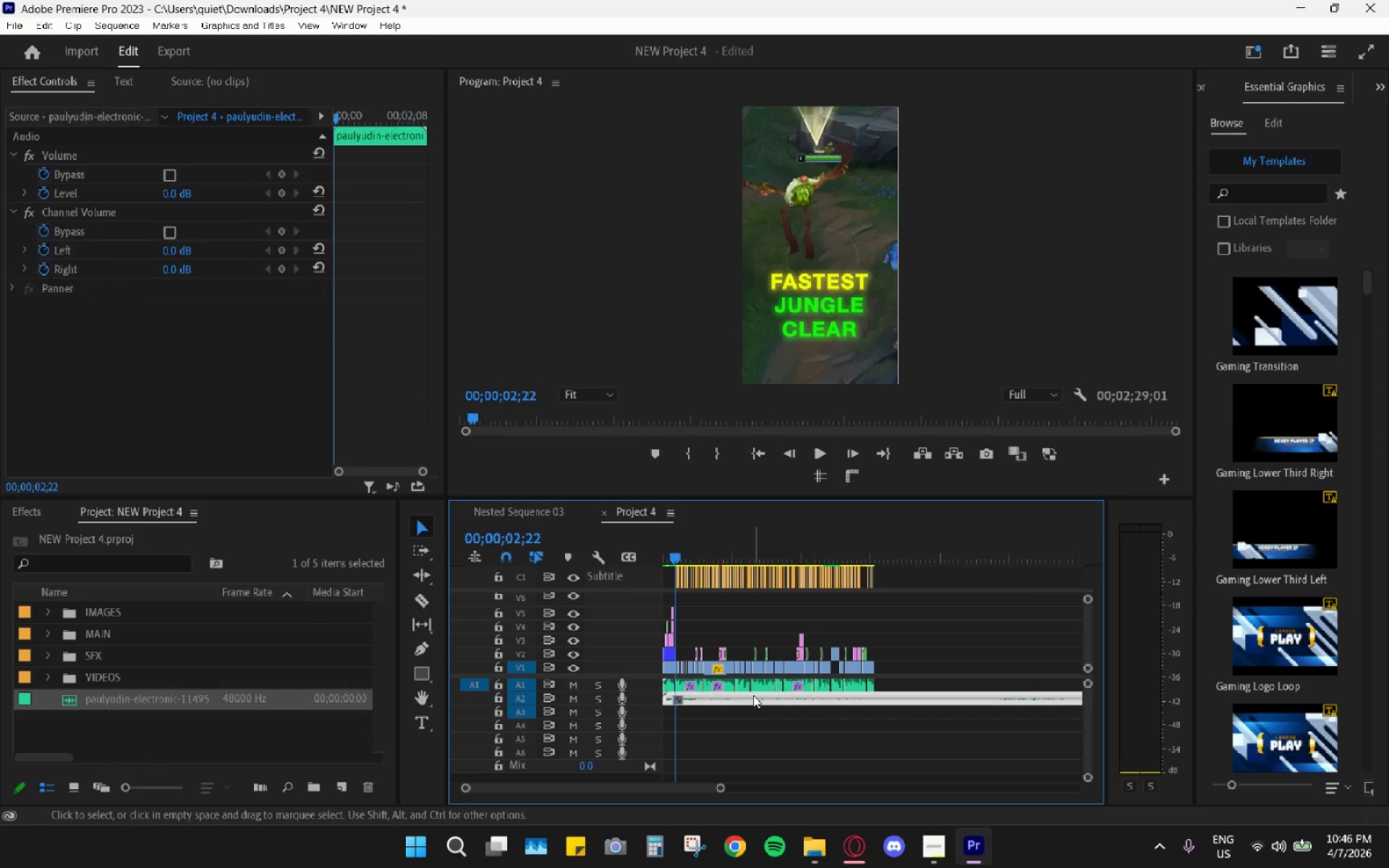 
right_click([753, 695])
 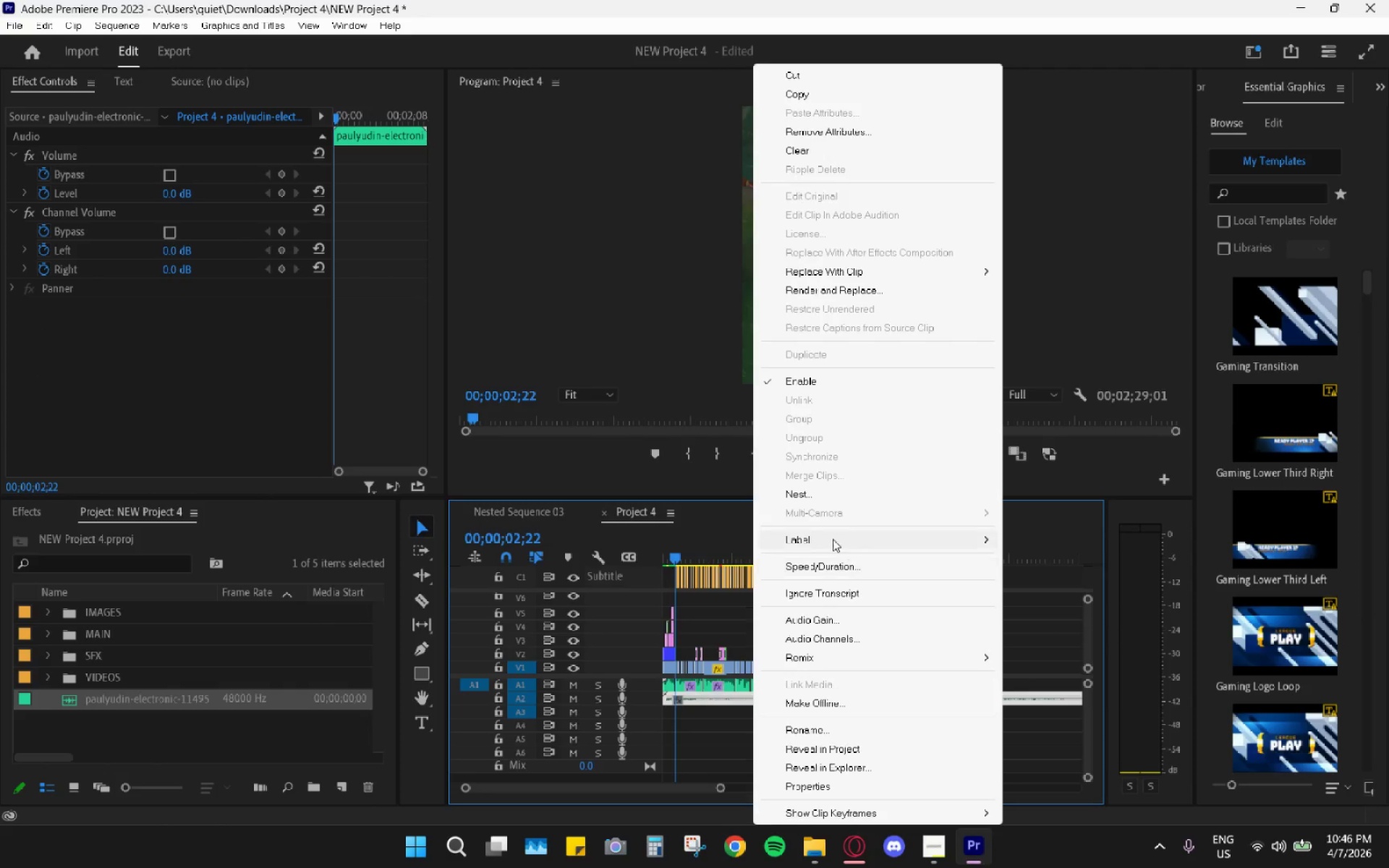 
left_click([833, 539])
 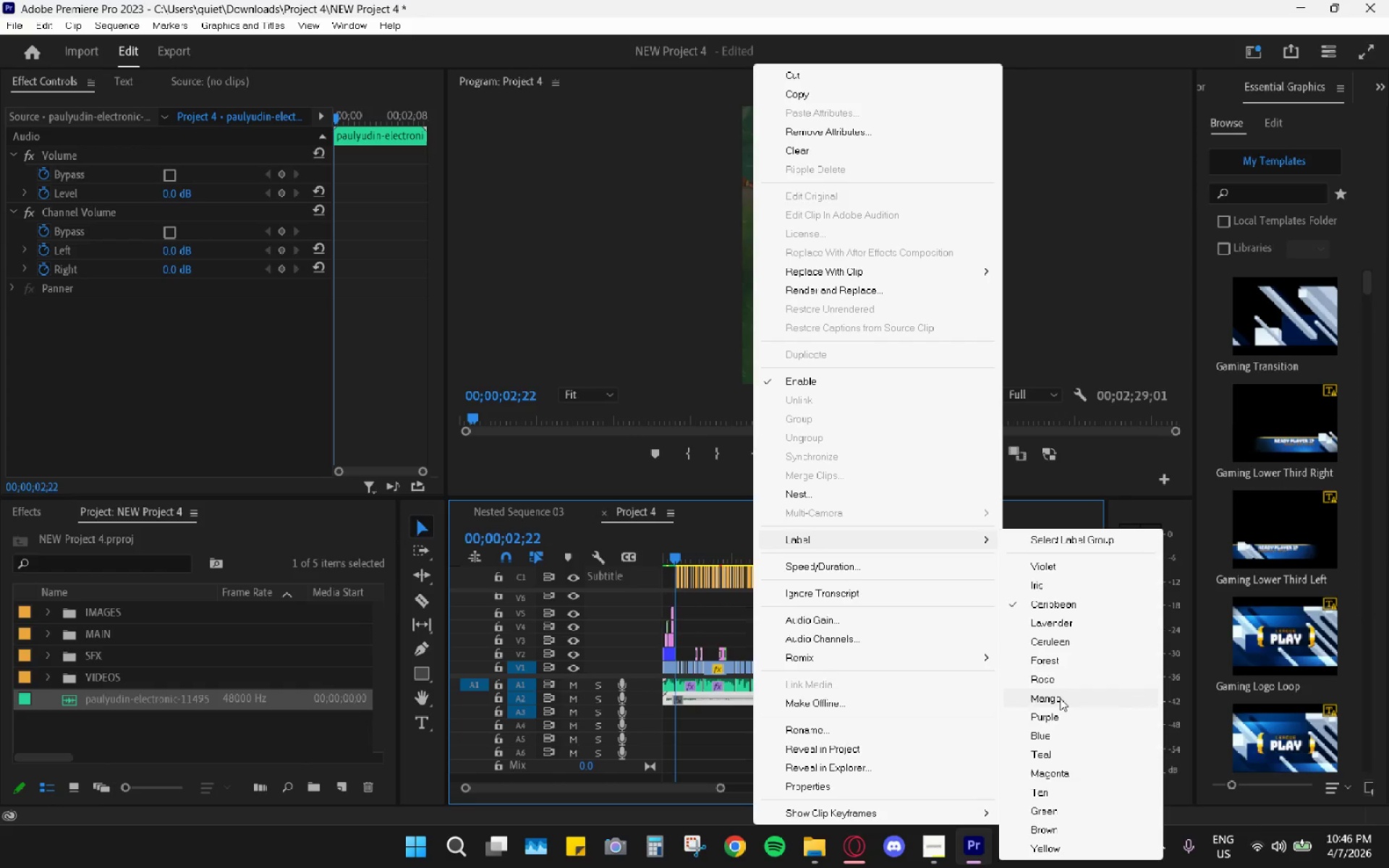 
left_click([1063, 683])
 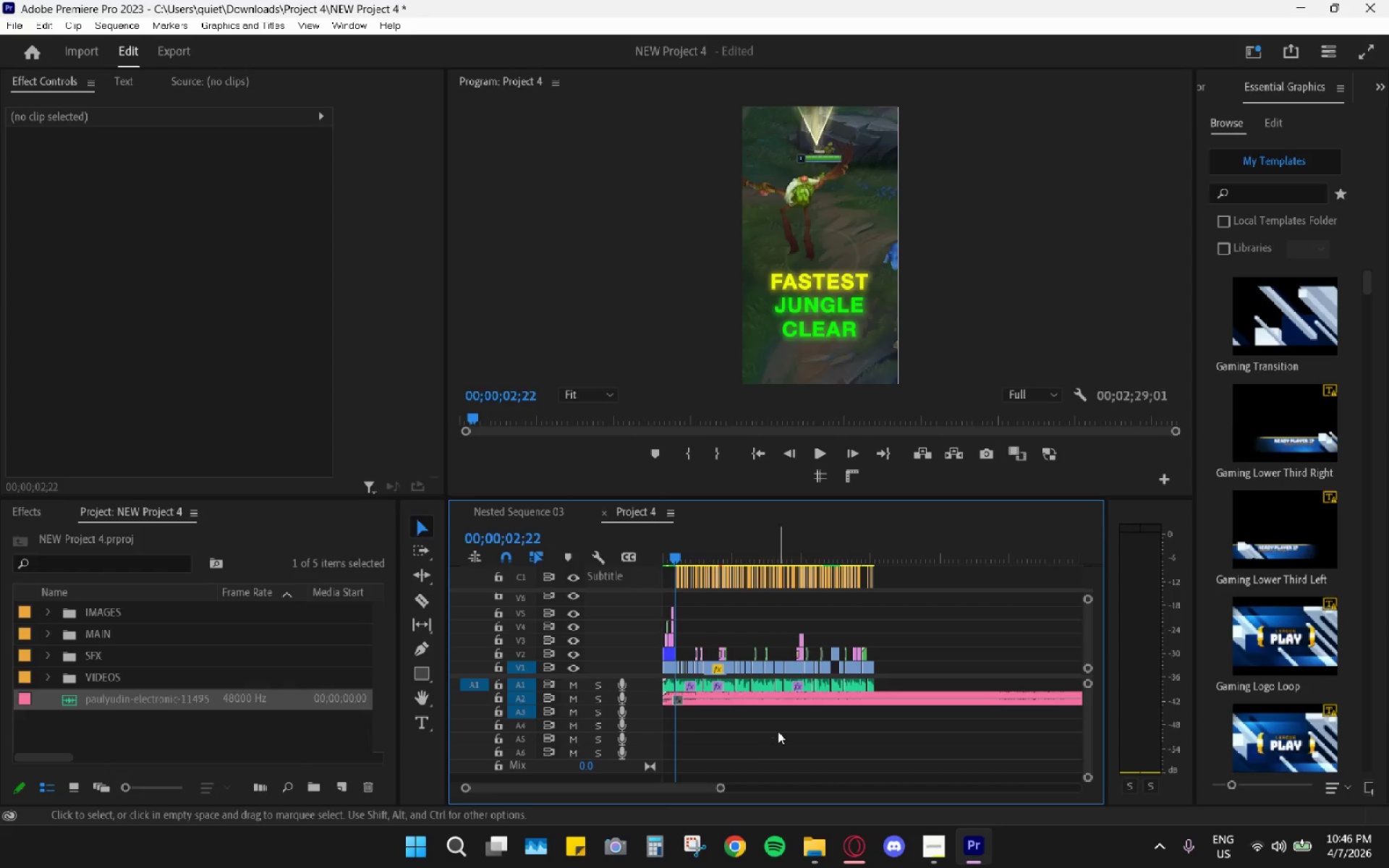 
hold_key(key=AltLeft, duration=0.84)
scroll: coordinate [738, 749], scroll_direction: up, amount: 22.0
 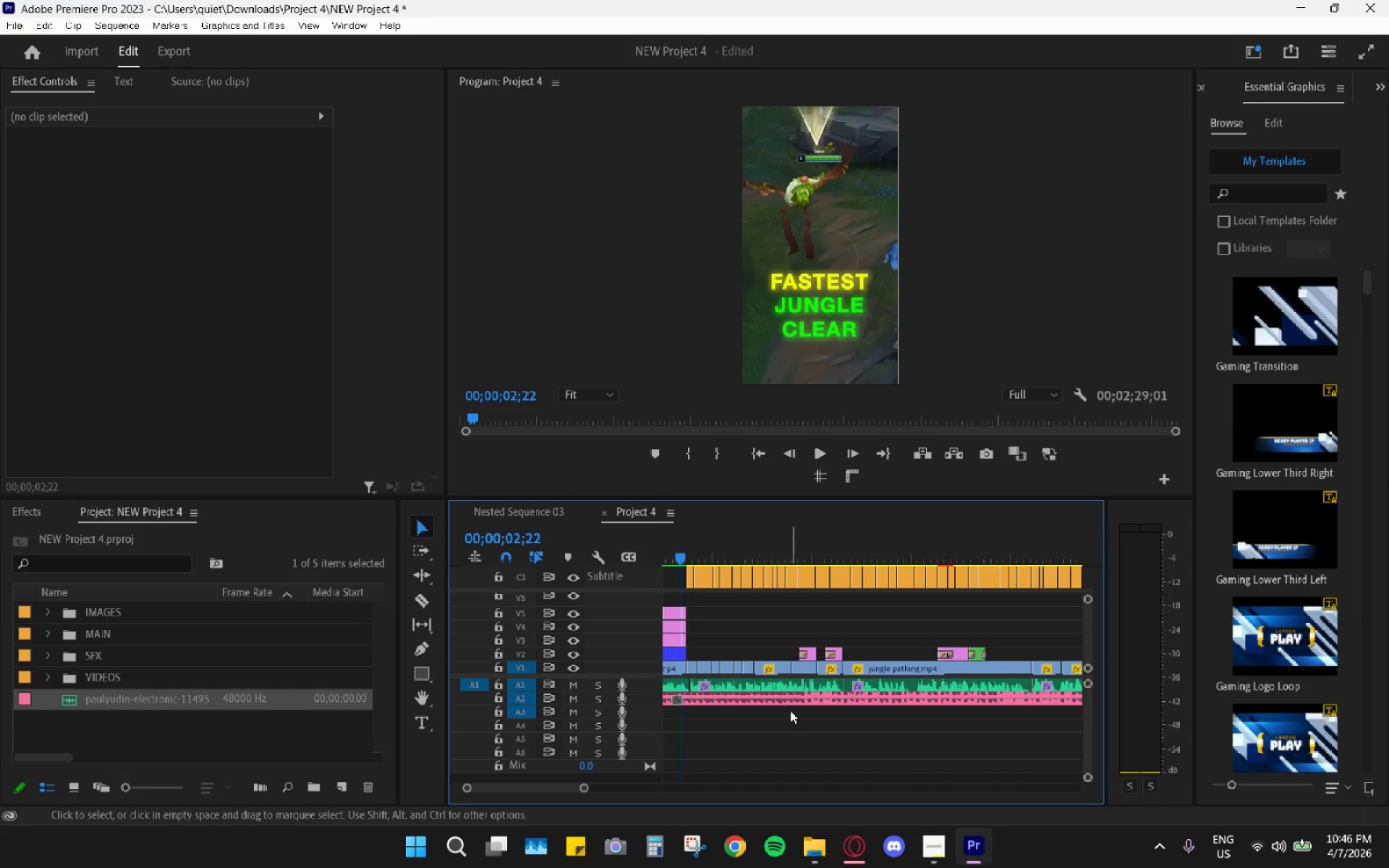 
left_click([786, 699])
 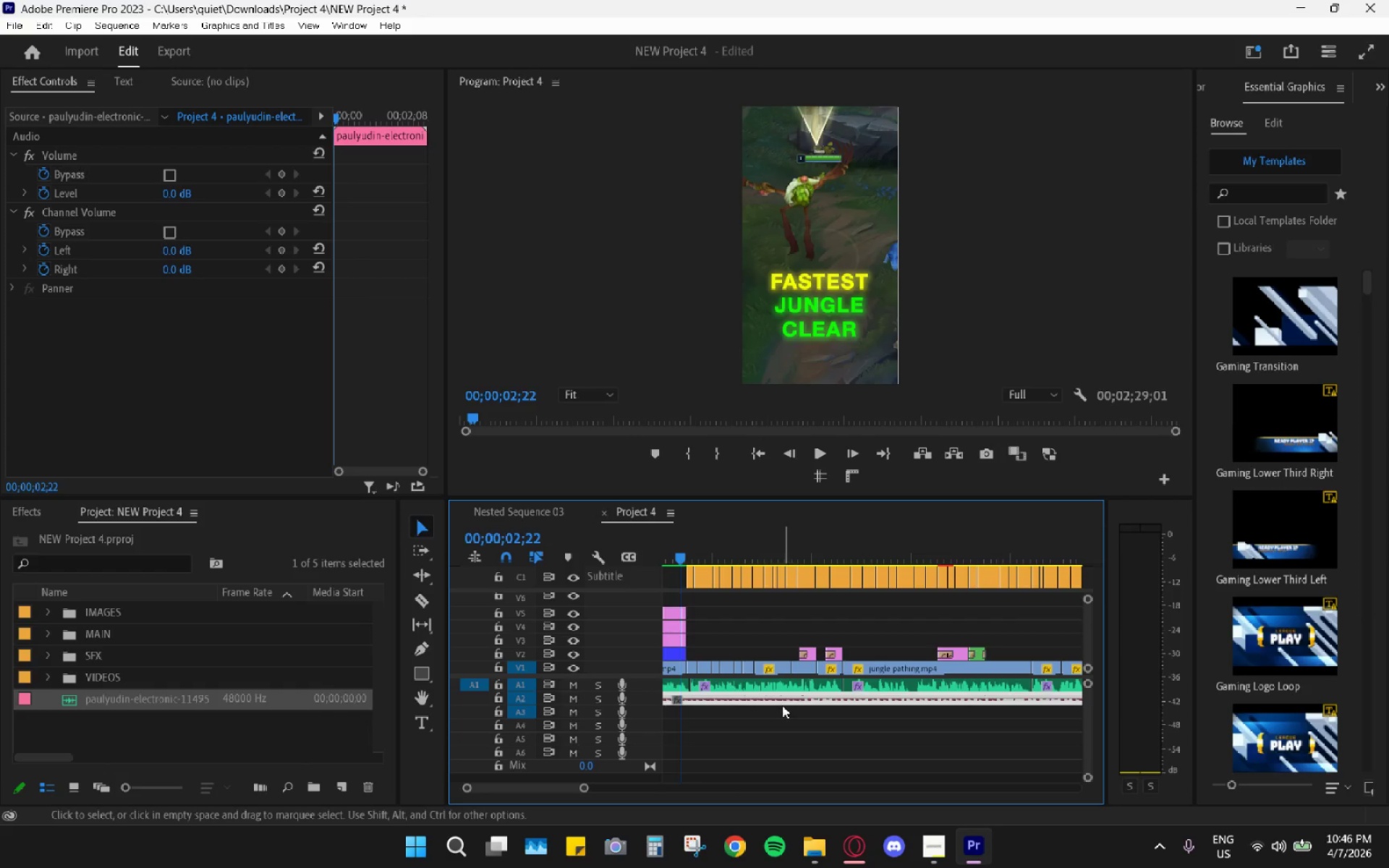 
key(G)
 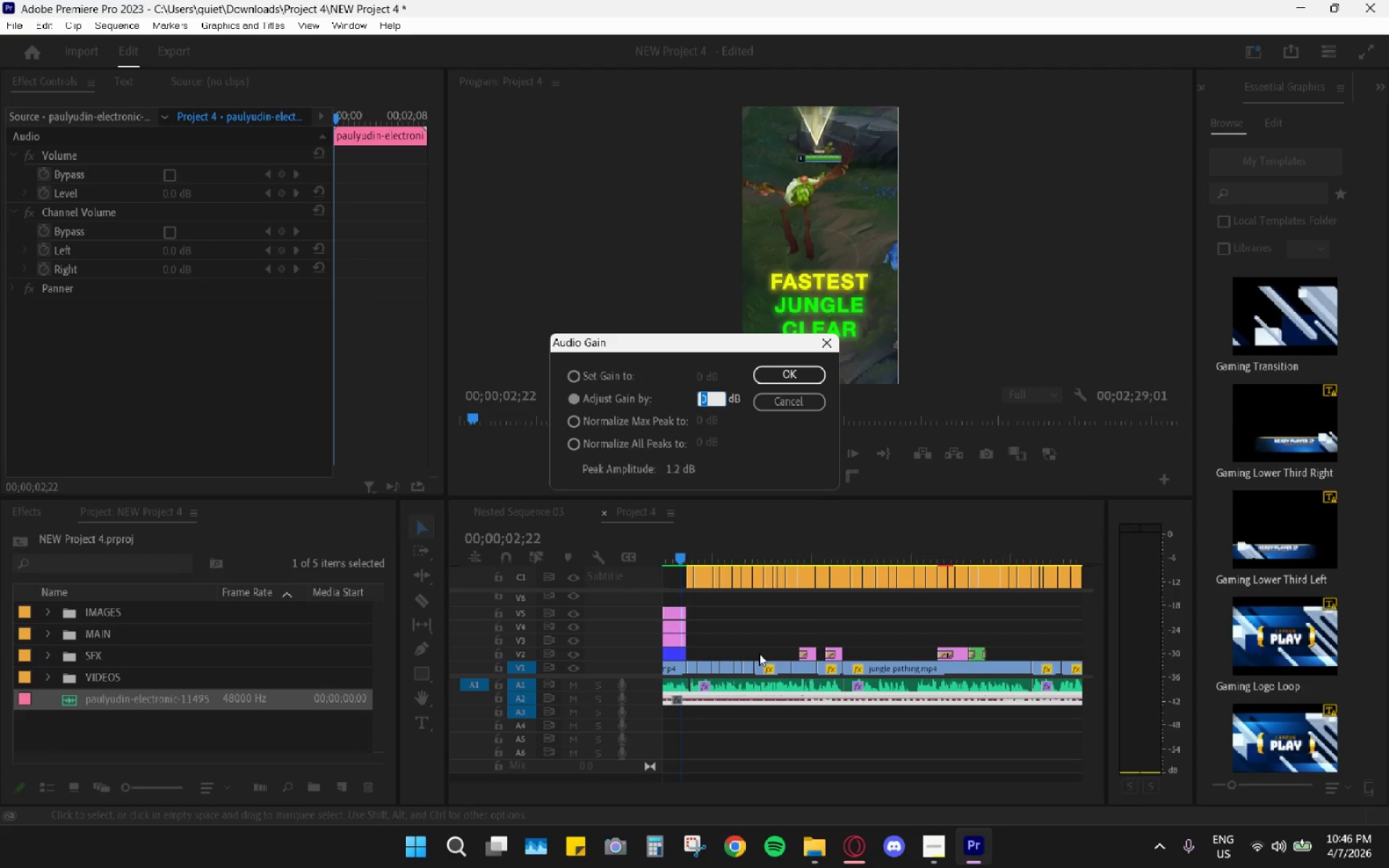 
type(-10)
 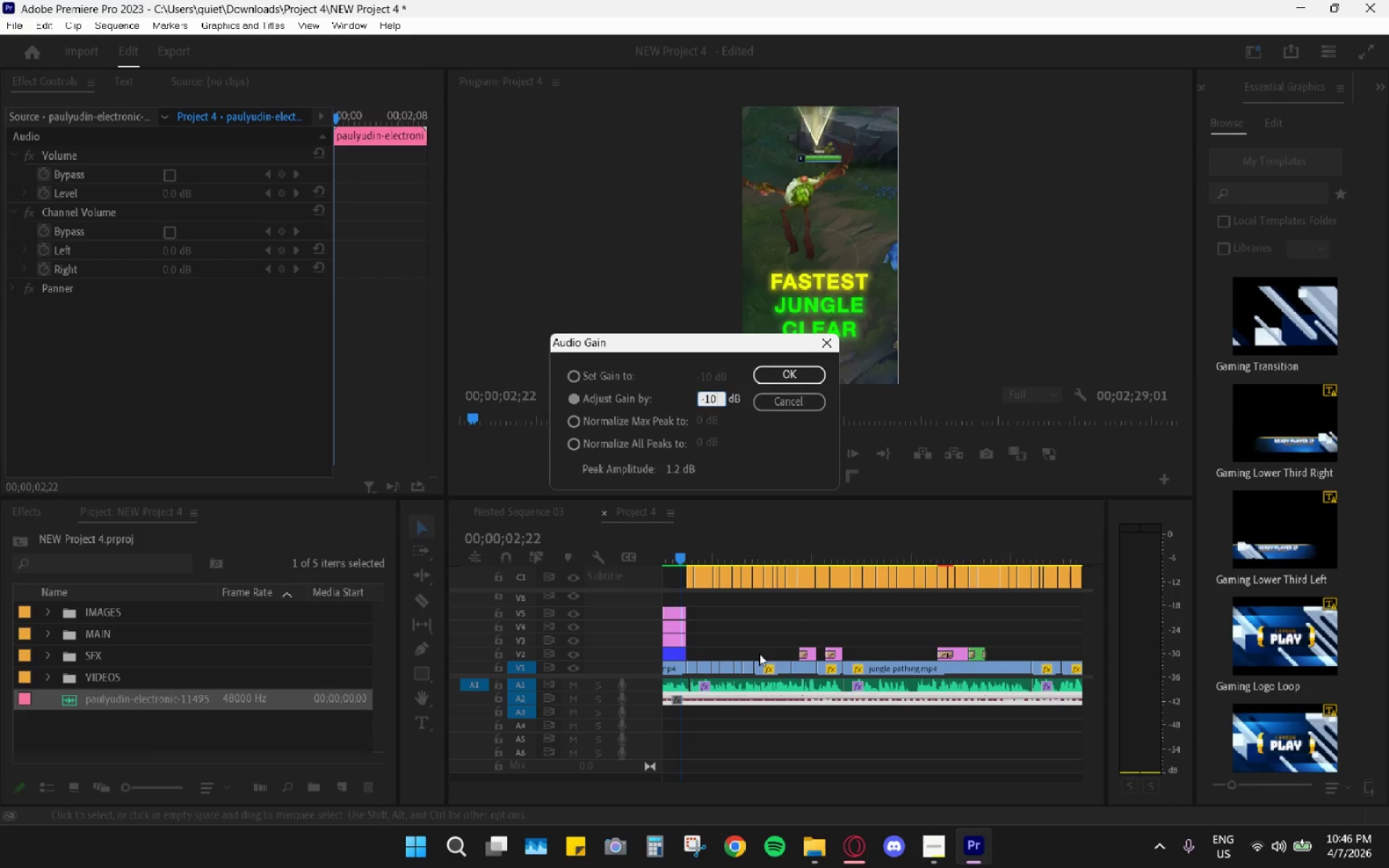 
key(Enter)
 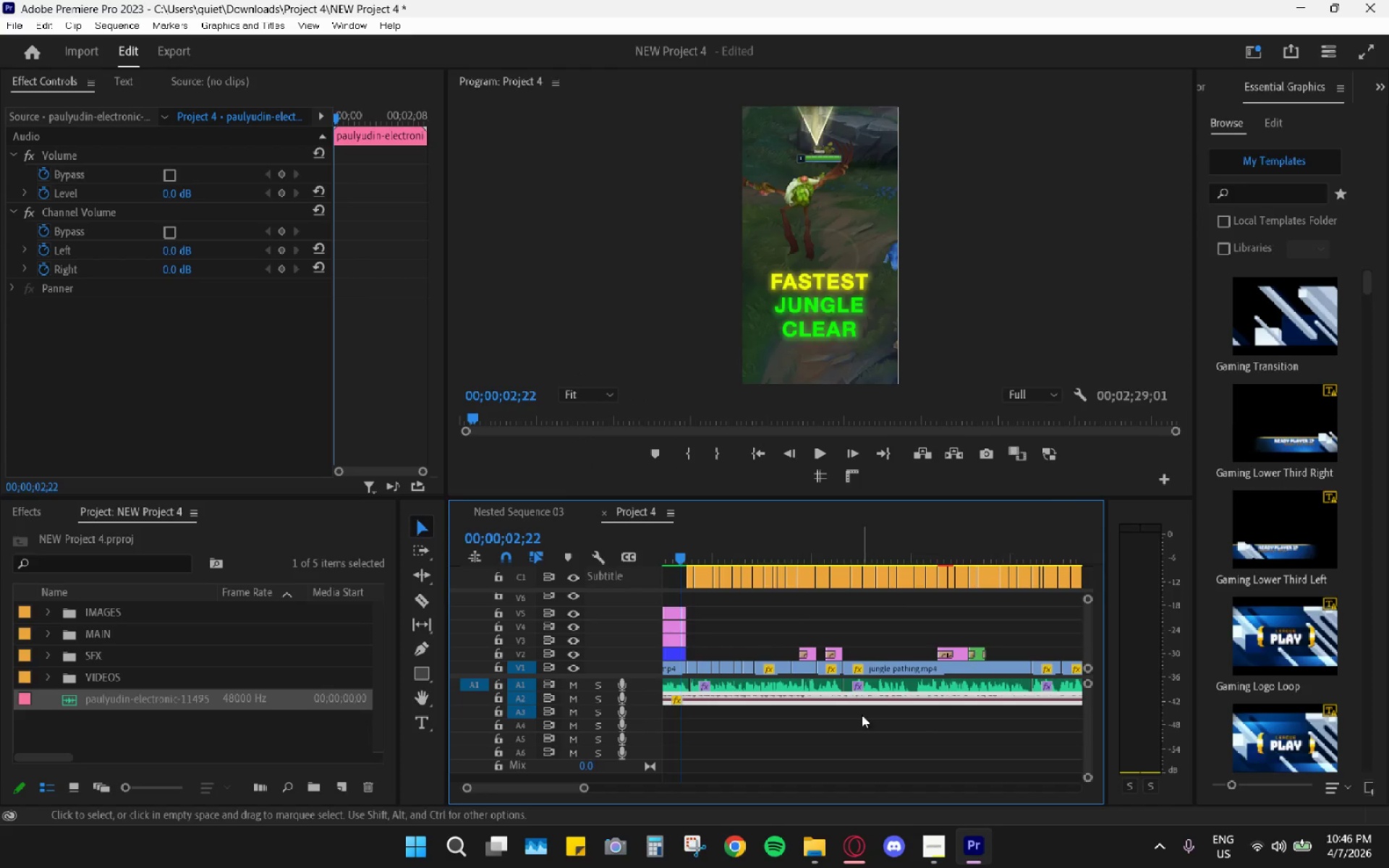 
key(Space)
 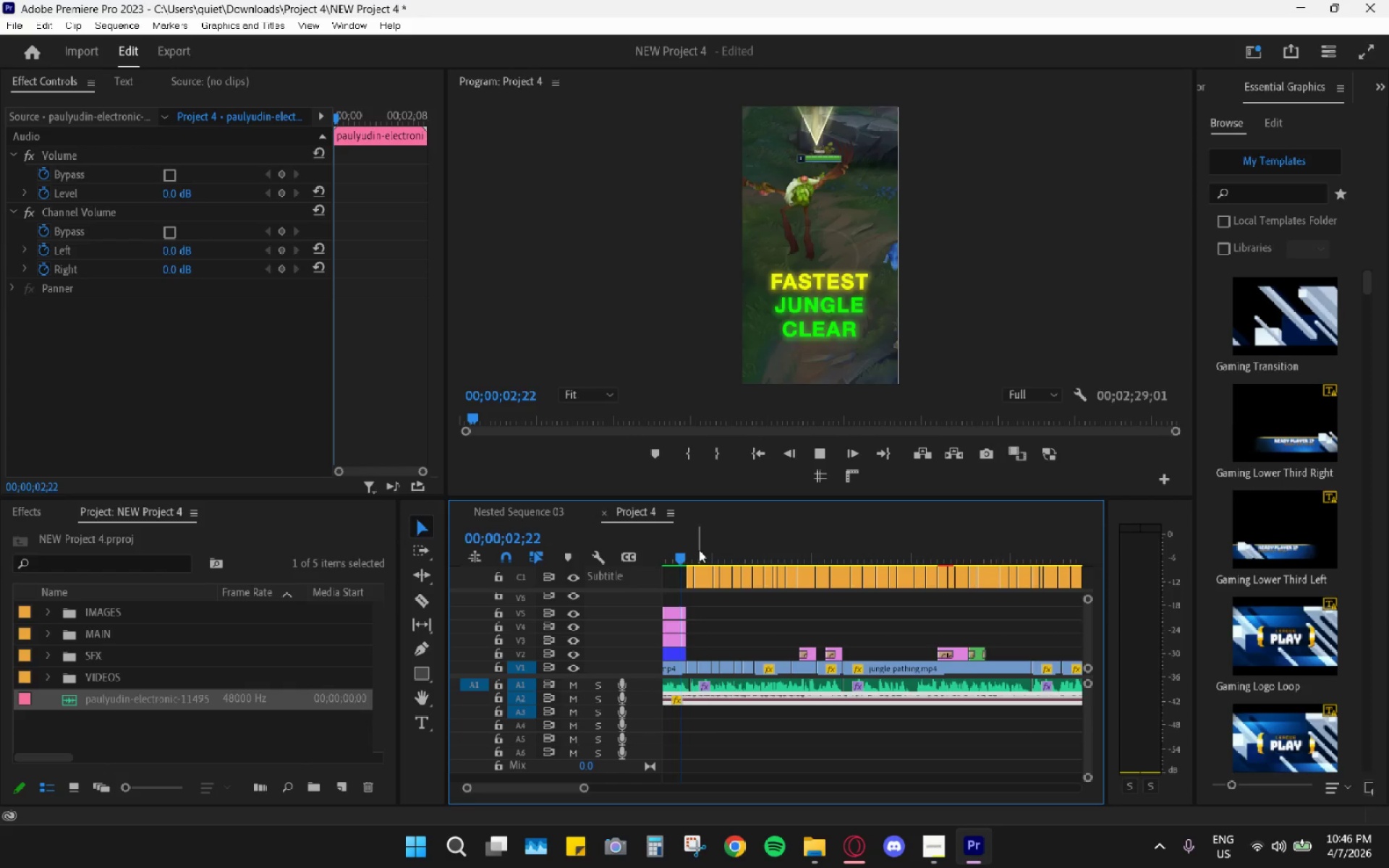 
left_click_drag(start_coordinate=[681, 550], to_coordinate=[638, 552])
 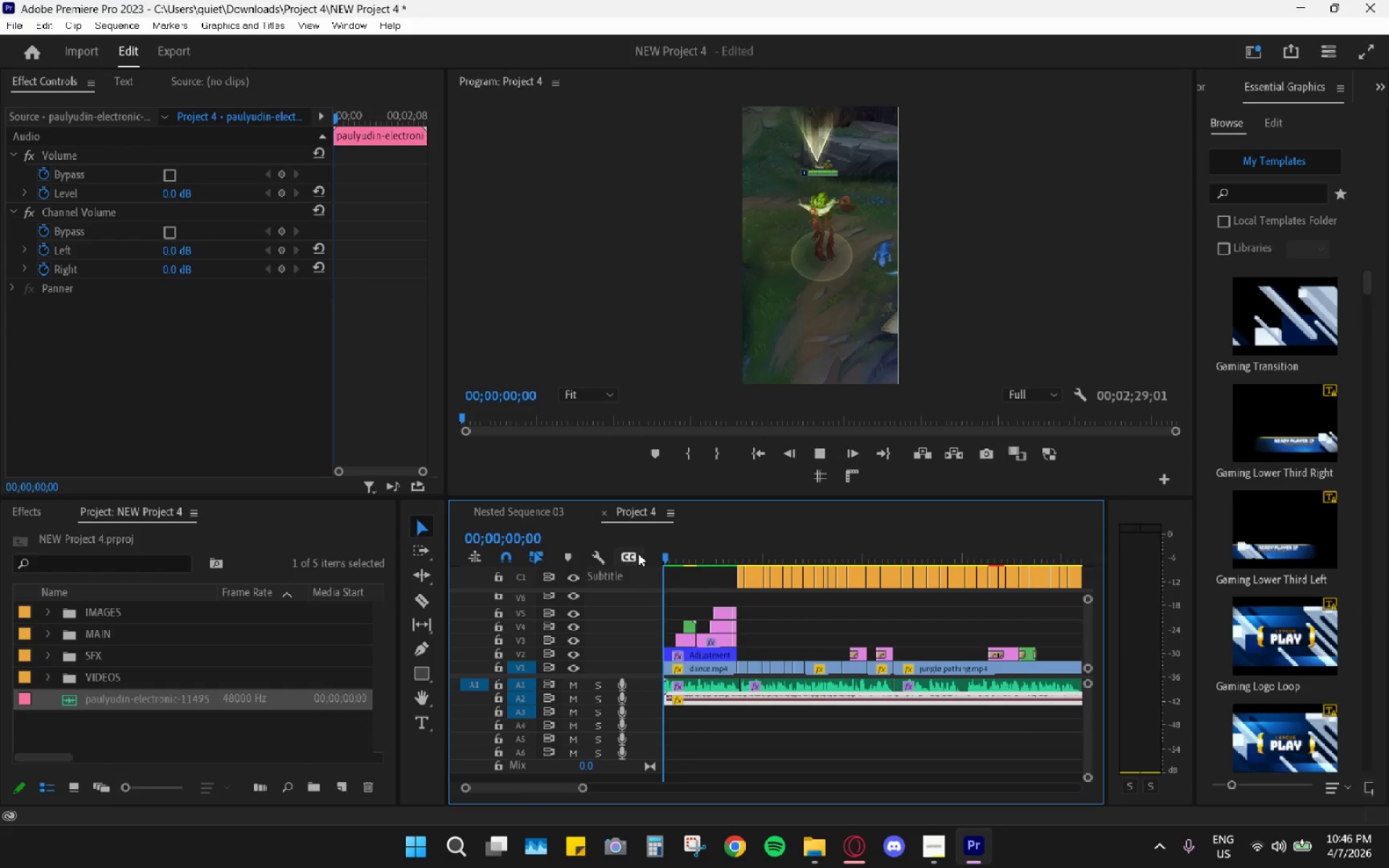 
key(Space)
 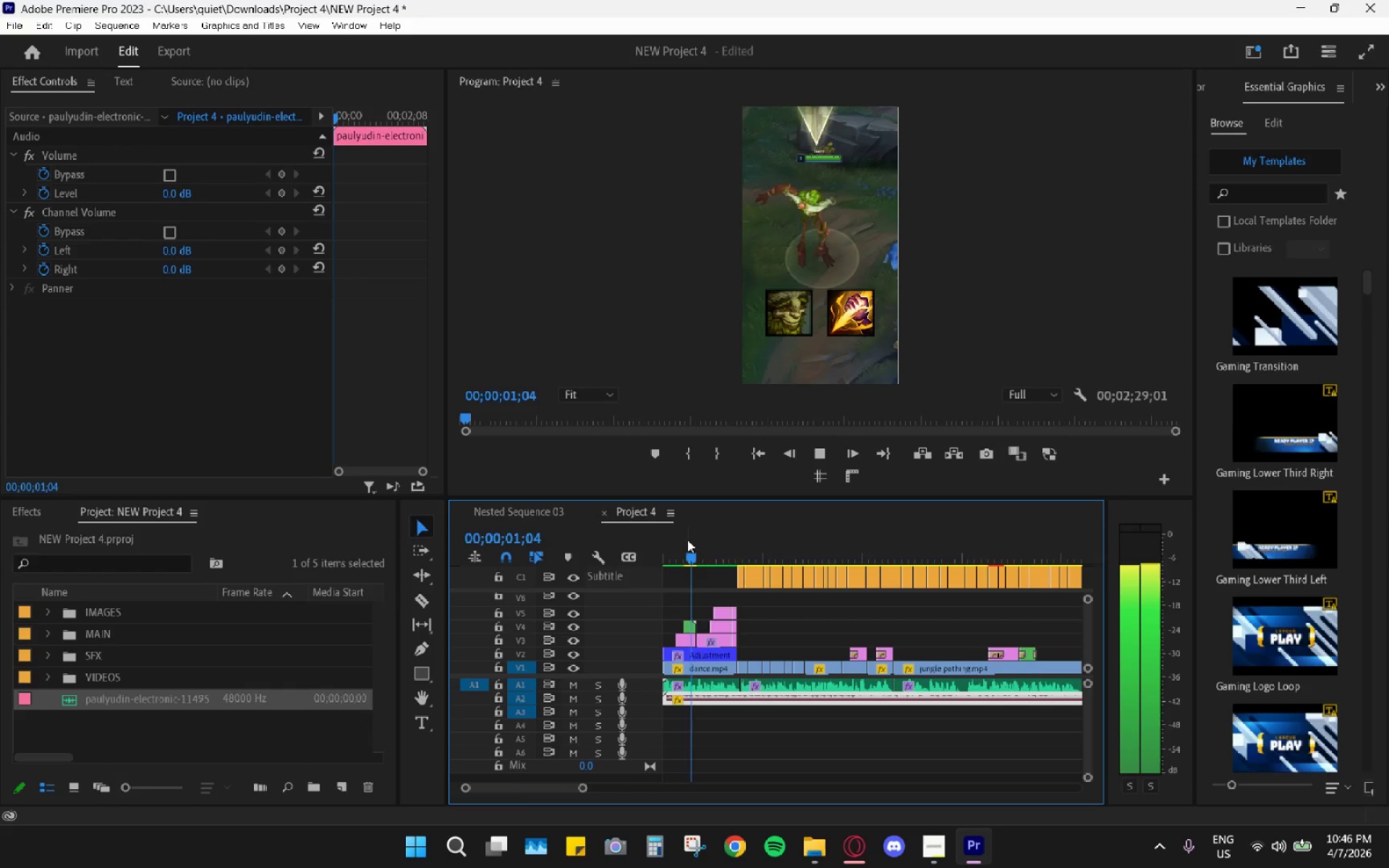 
left_click_drag(start_coordinate=[697, 553], to_coordinate=[651, 556])
 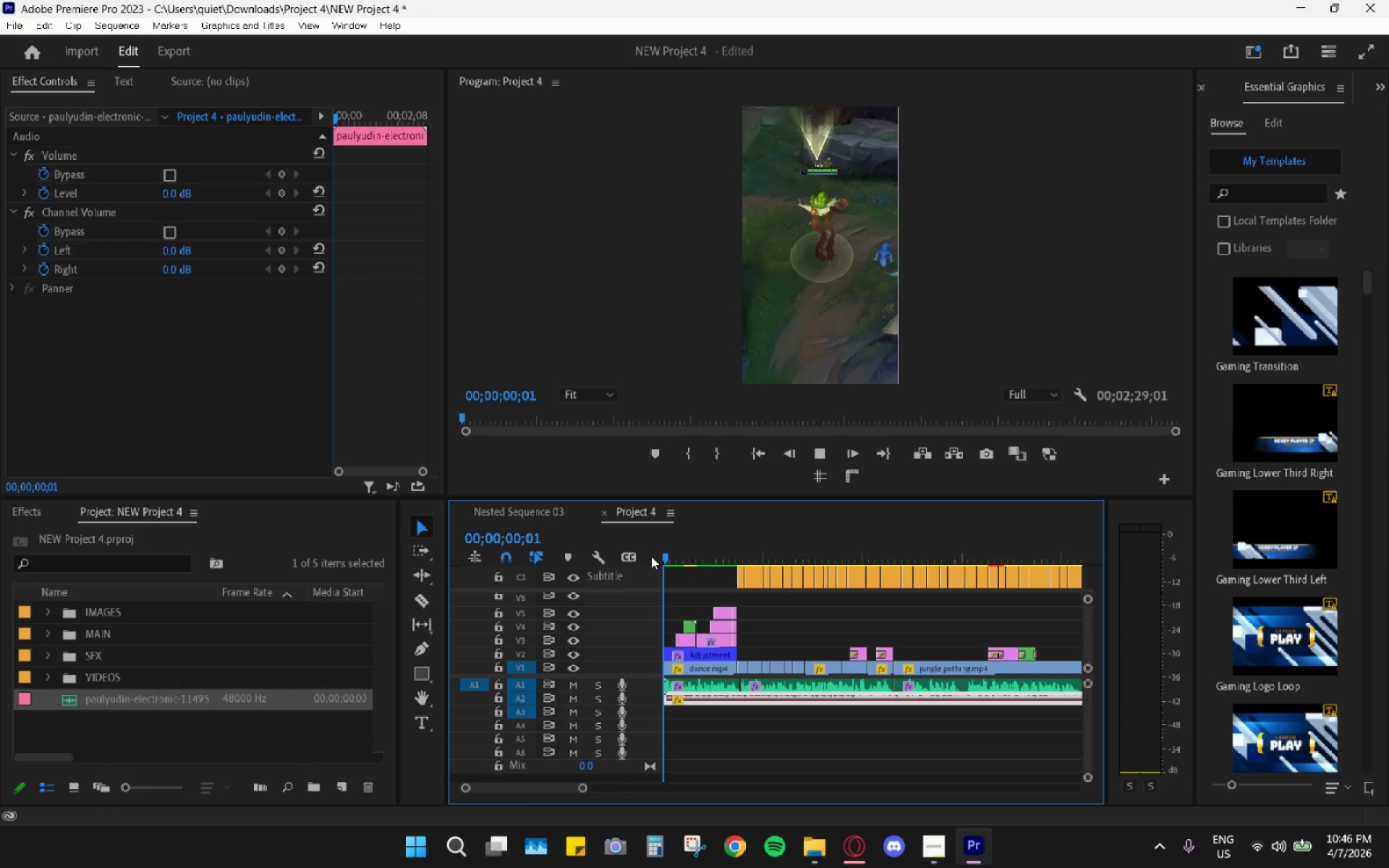 
key(Space)
 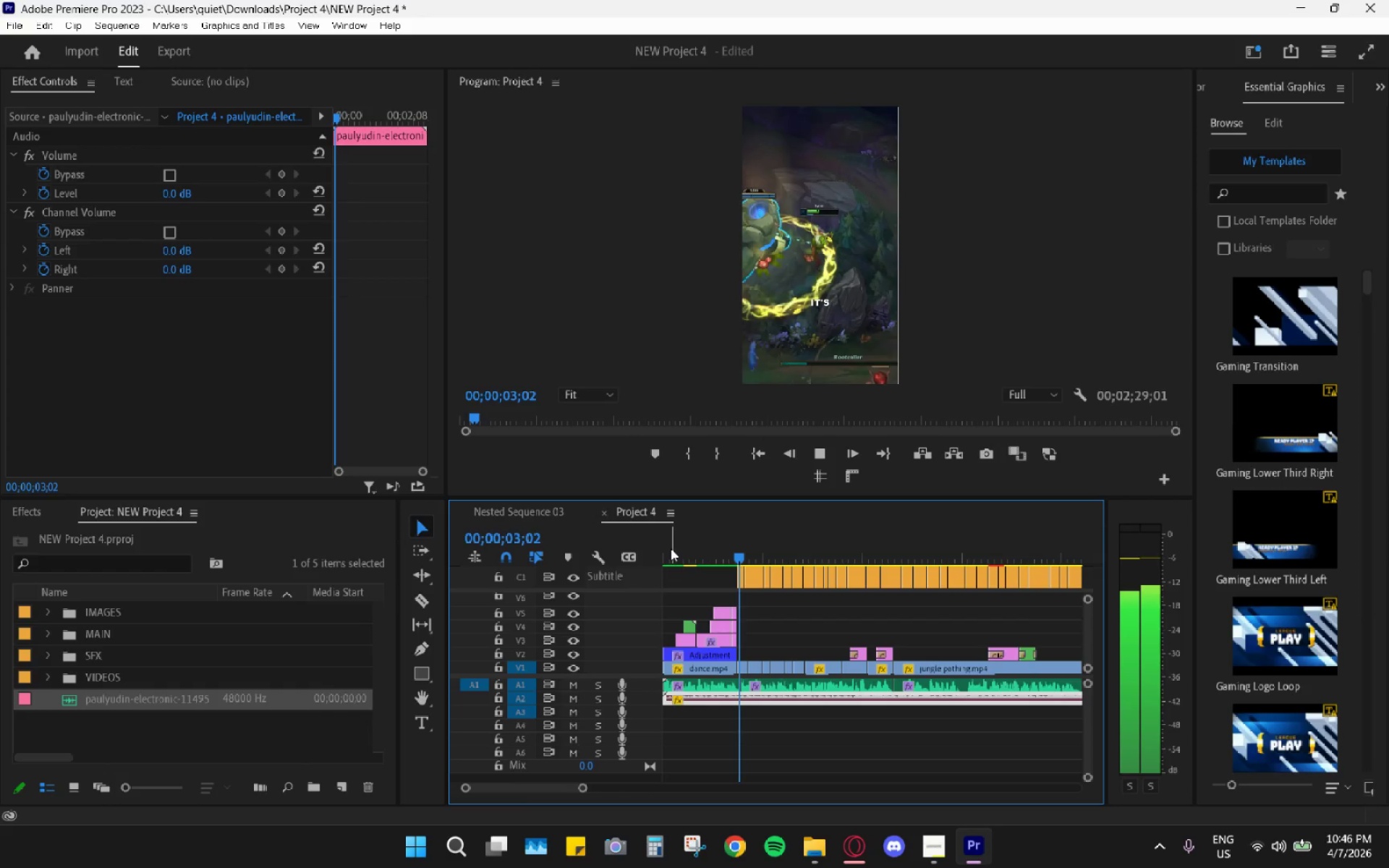 
wait(8.1)
 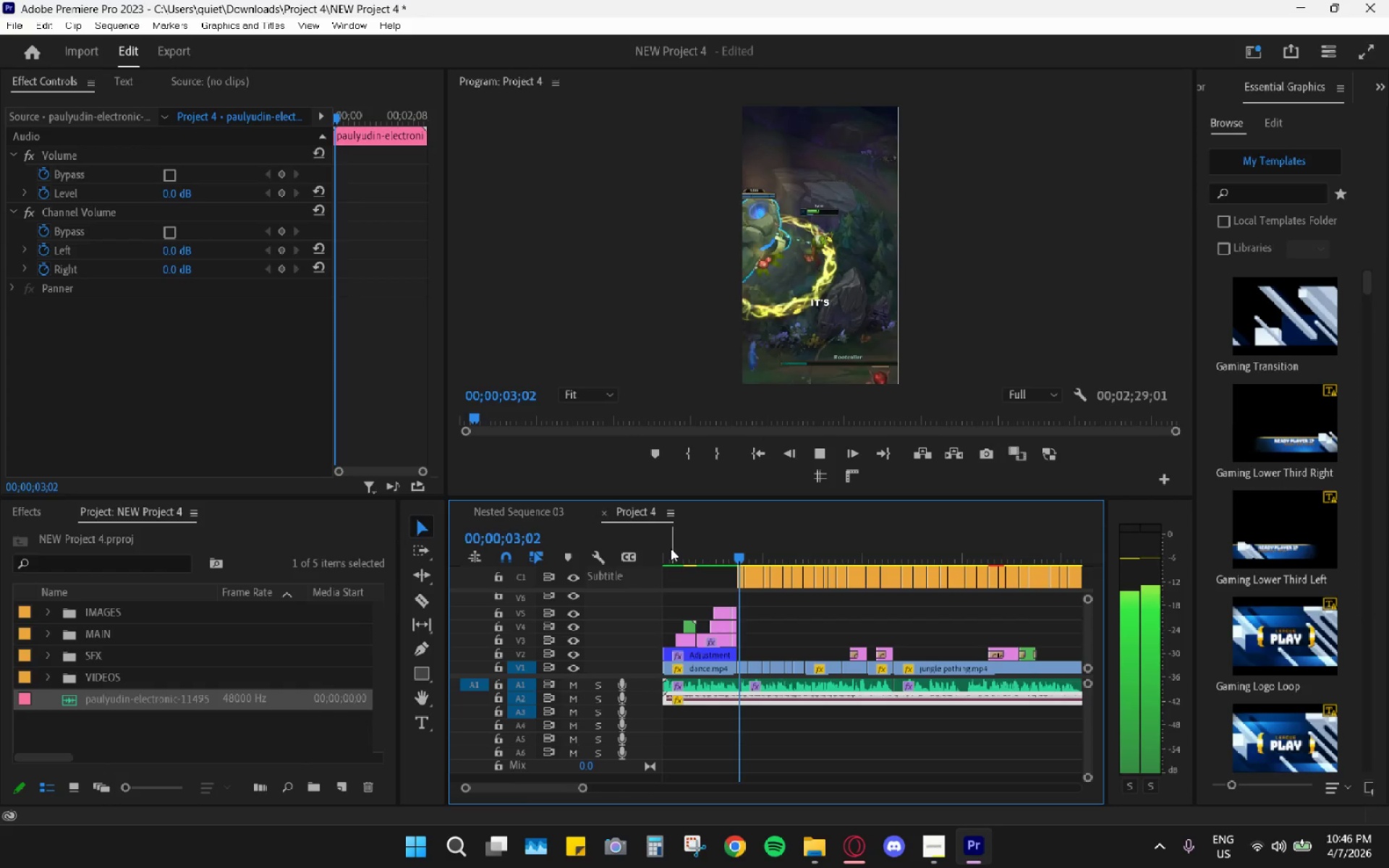 
mouse_move([740, 624])
 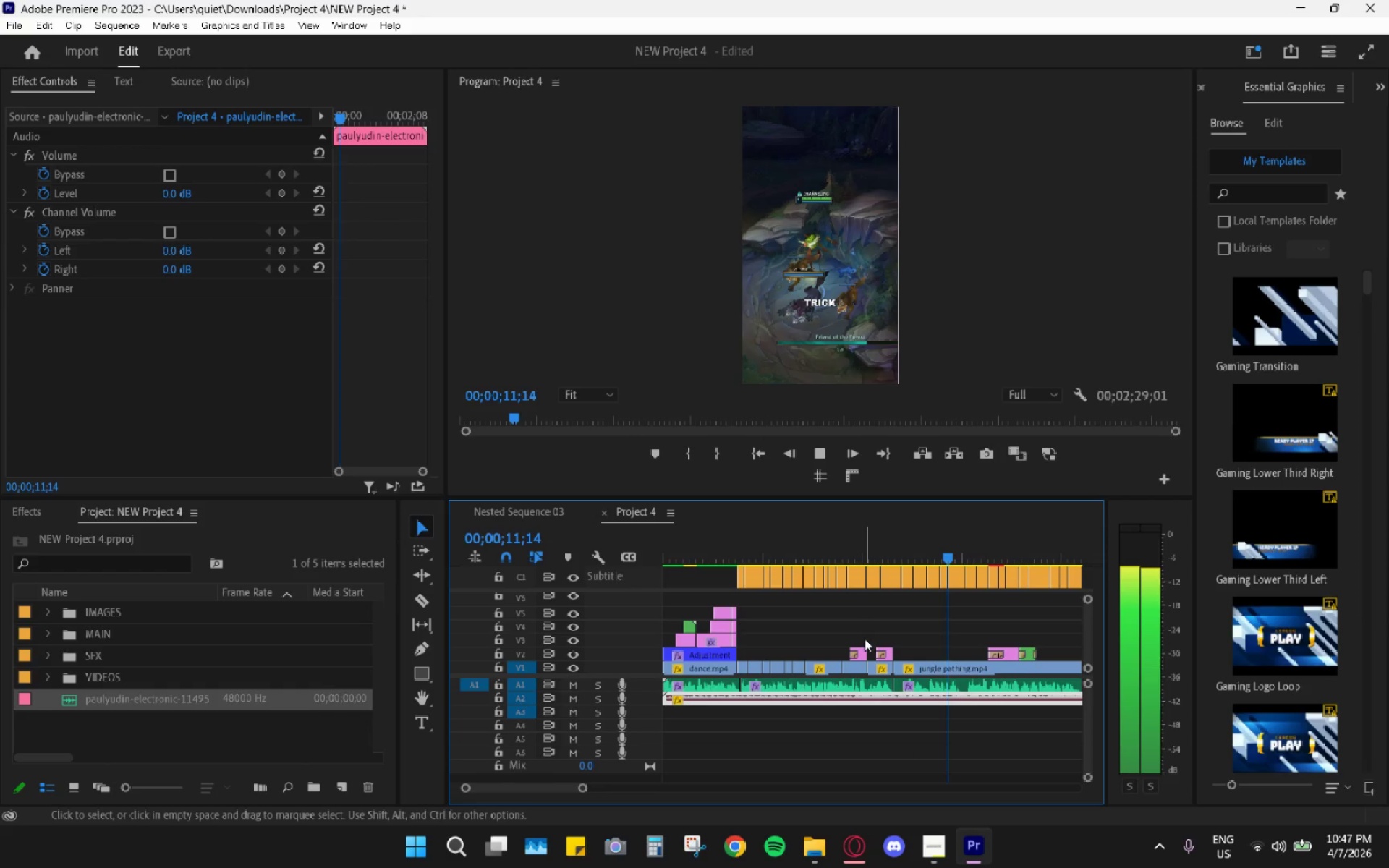 
hold_key(key=AltLeft, duration=0.86)
scroll: coordinate [860, 676], scroll_direction: down, amount: 7.0
 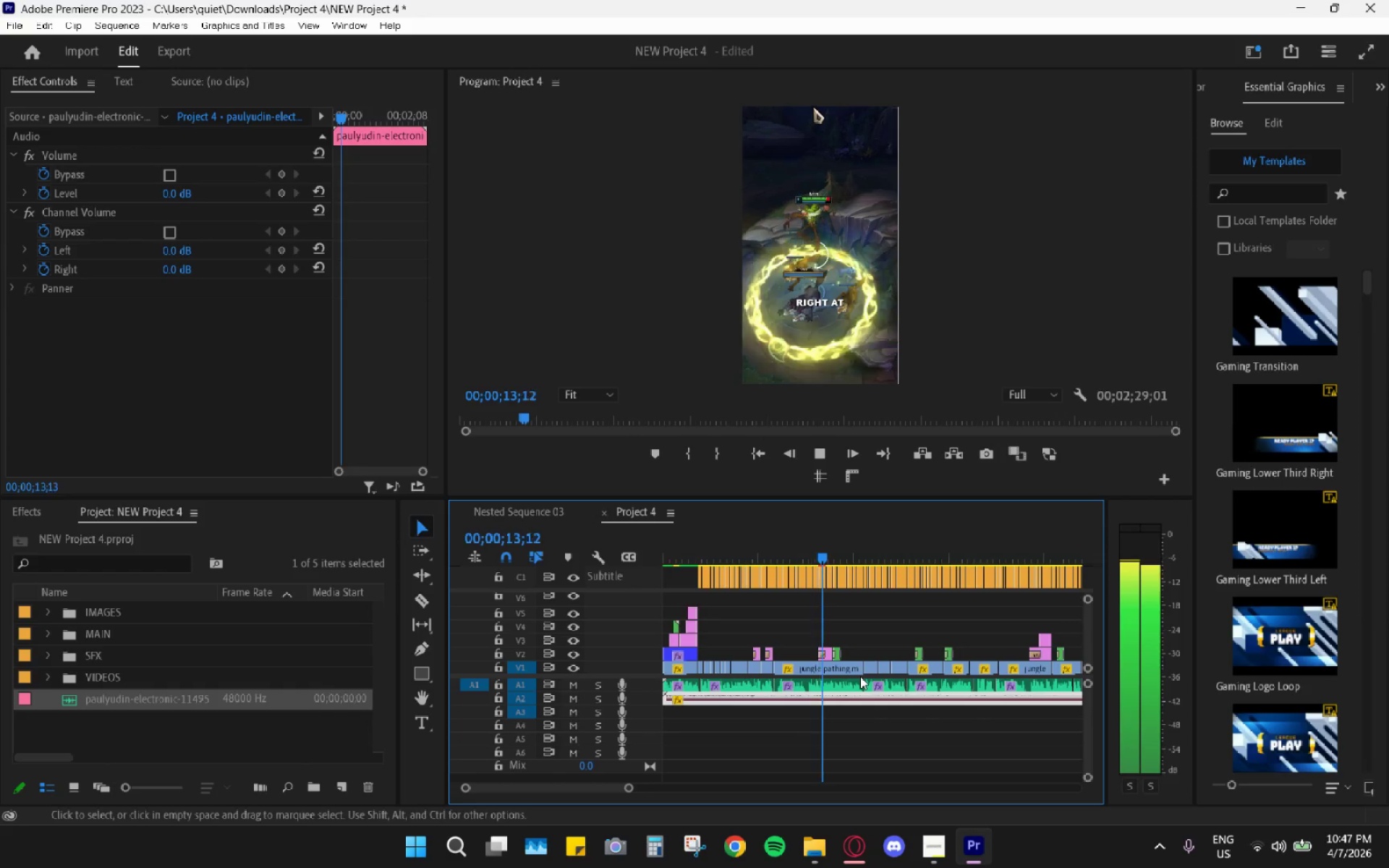 
key(Space)
 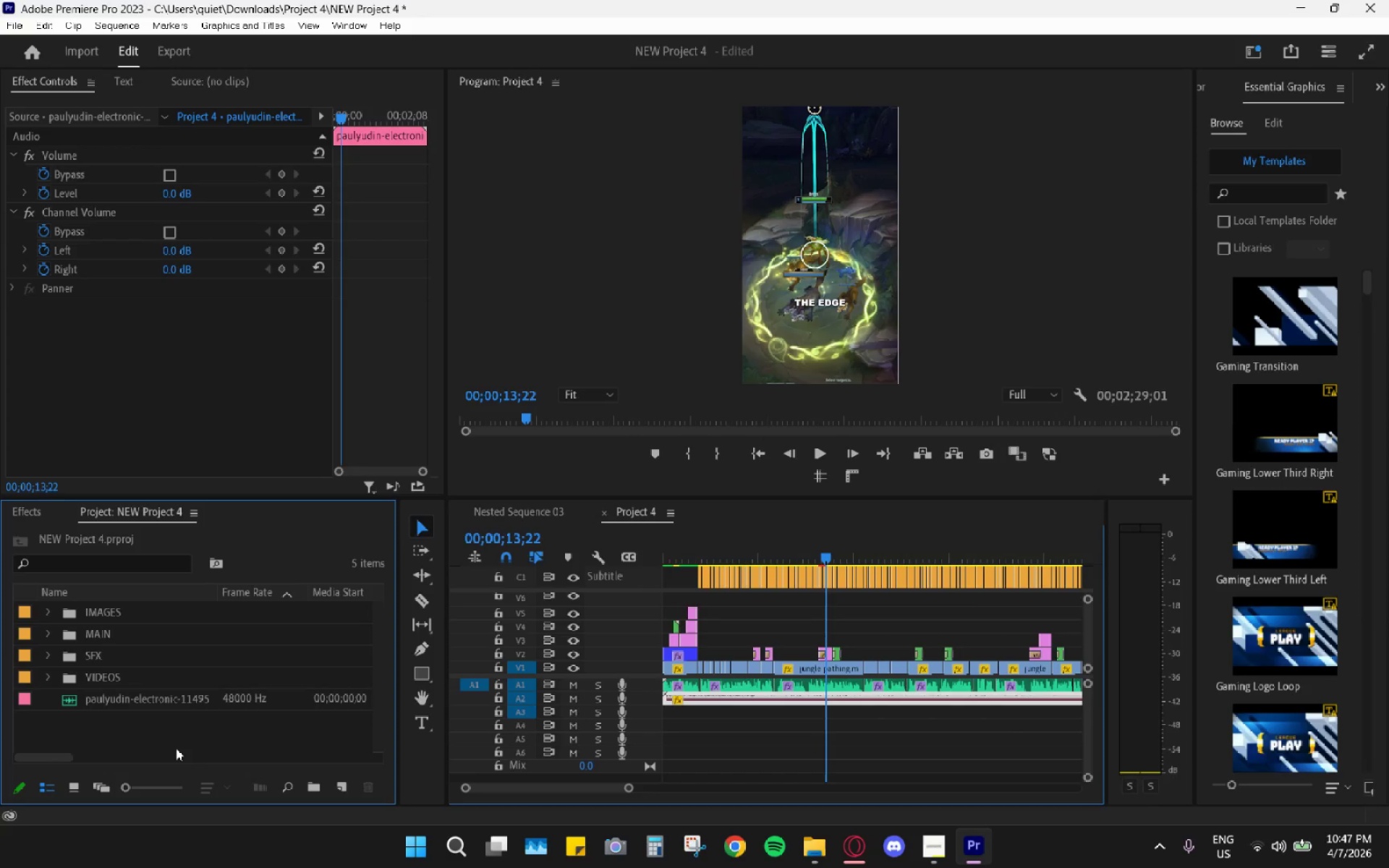 
double_click([182, 704])
 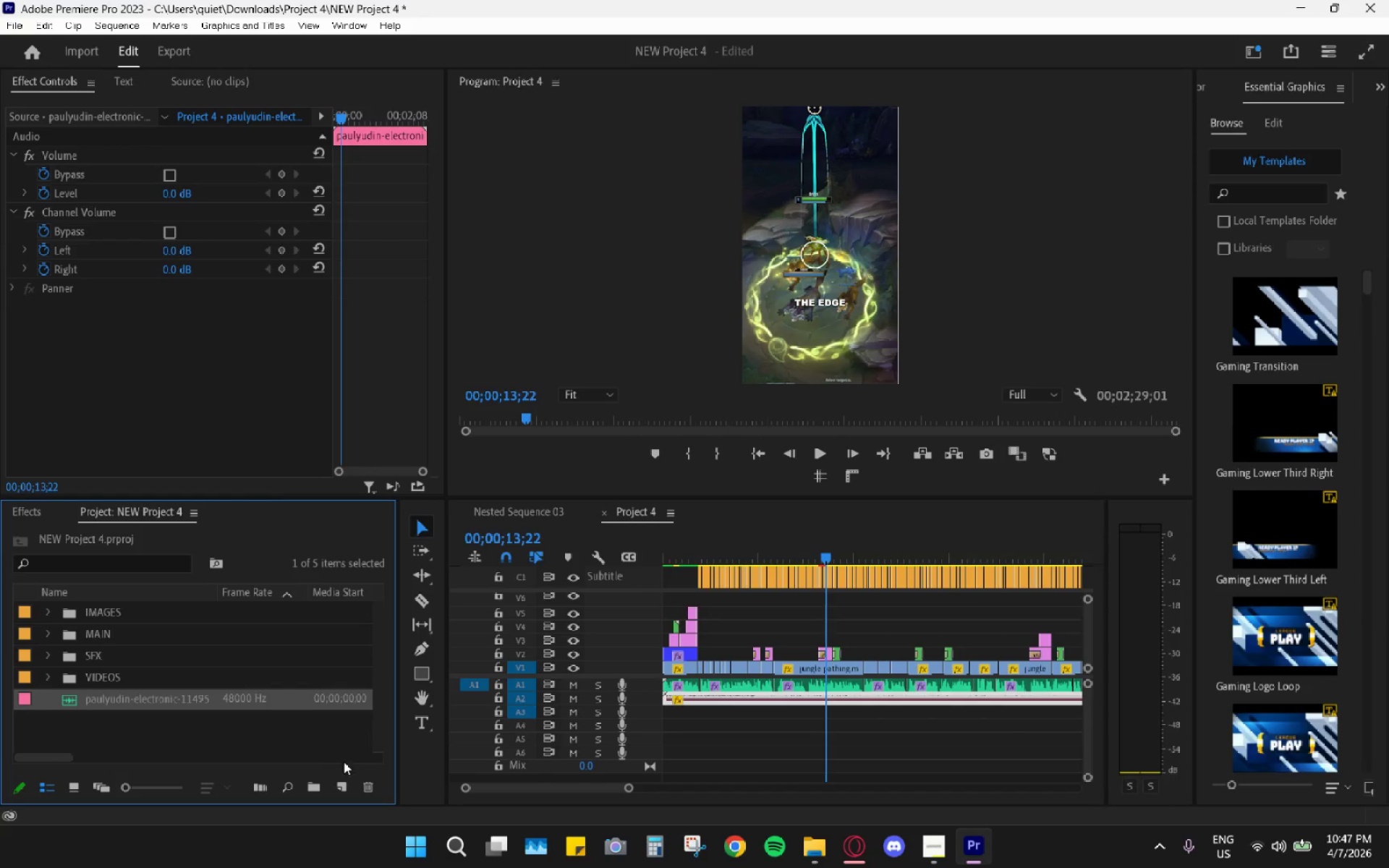 
left_click([373, 778])
 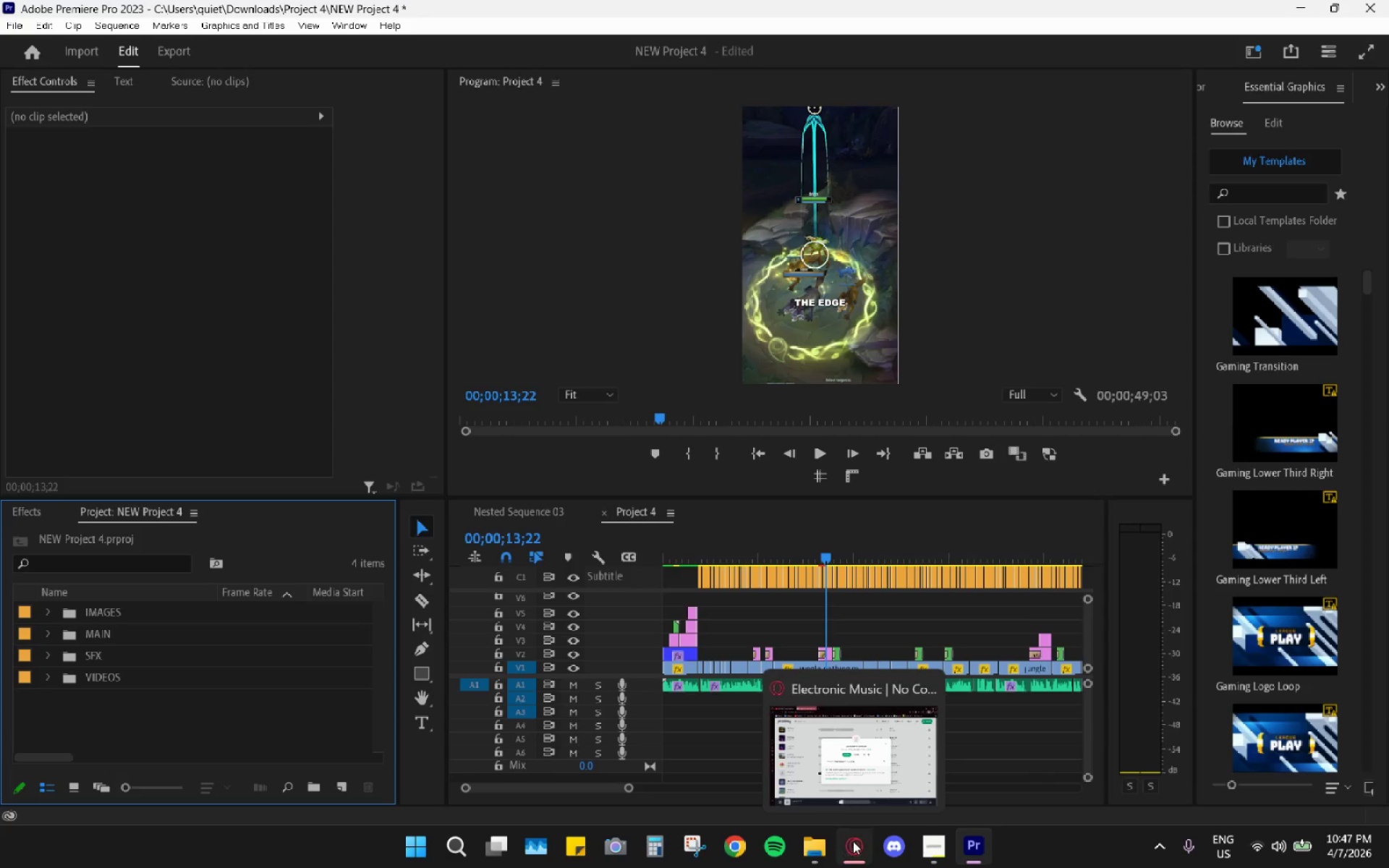 
left_click([150, 488])
 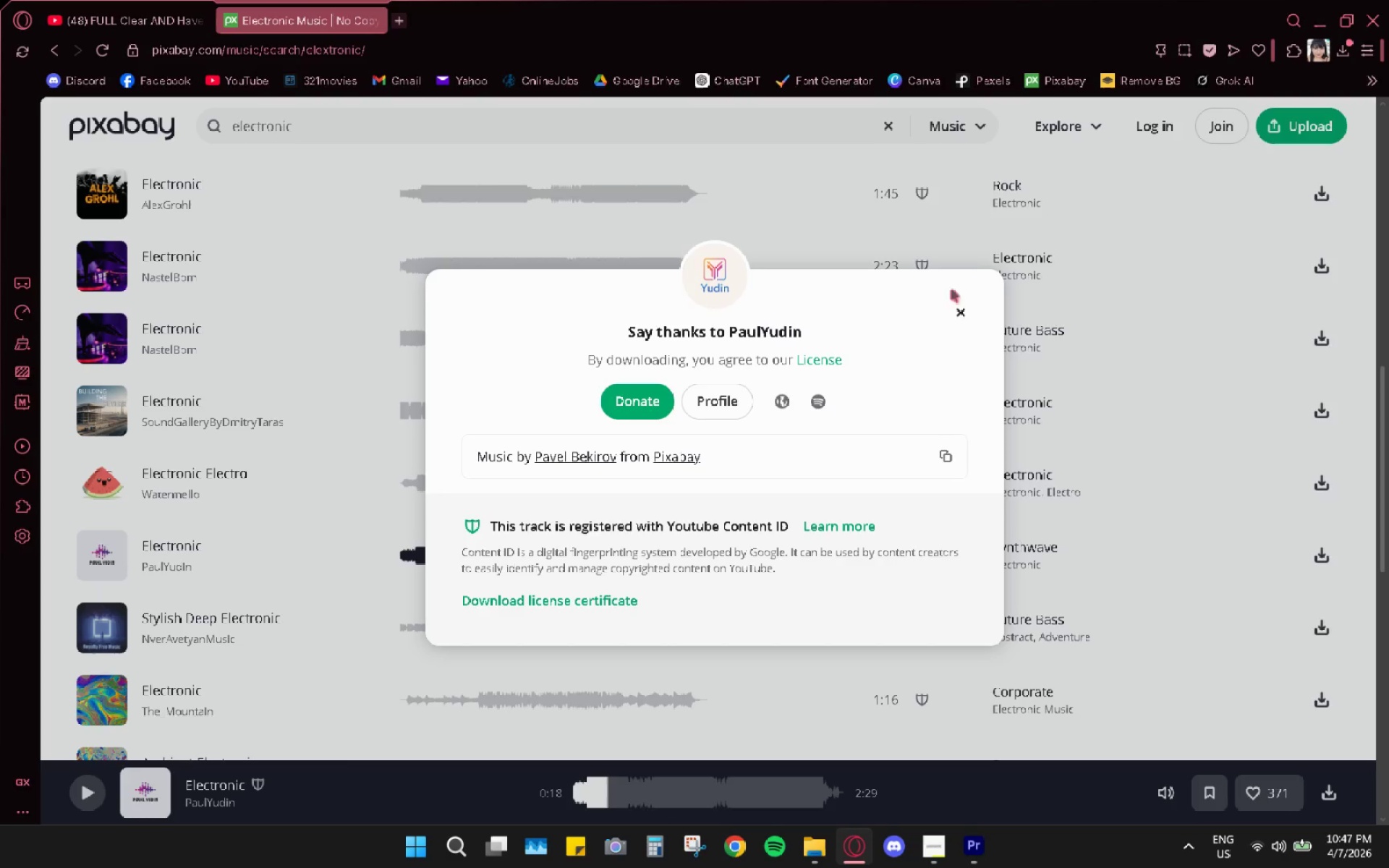 
left_click([953, 312])
 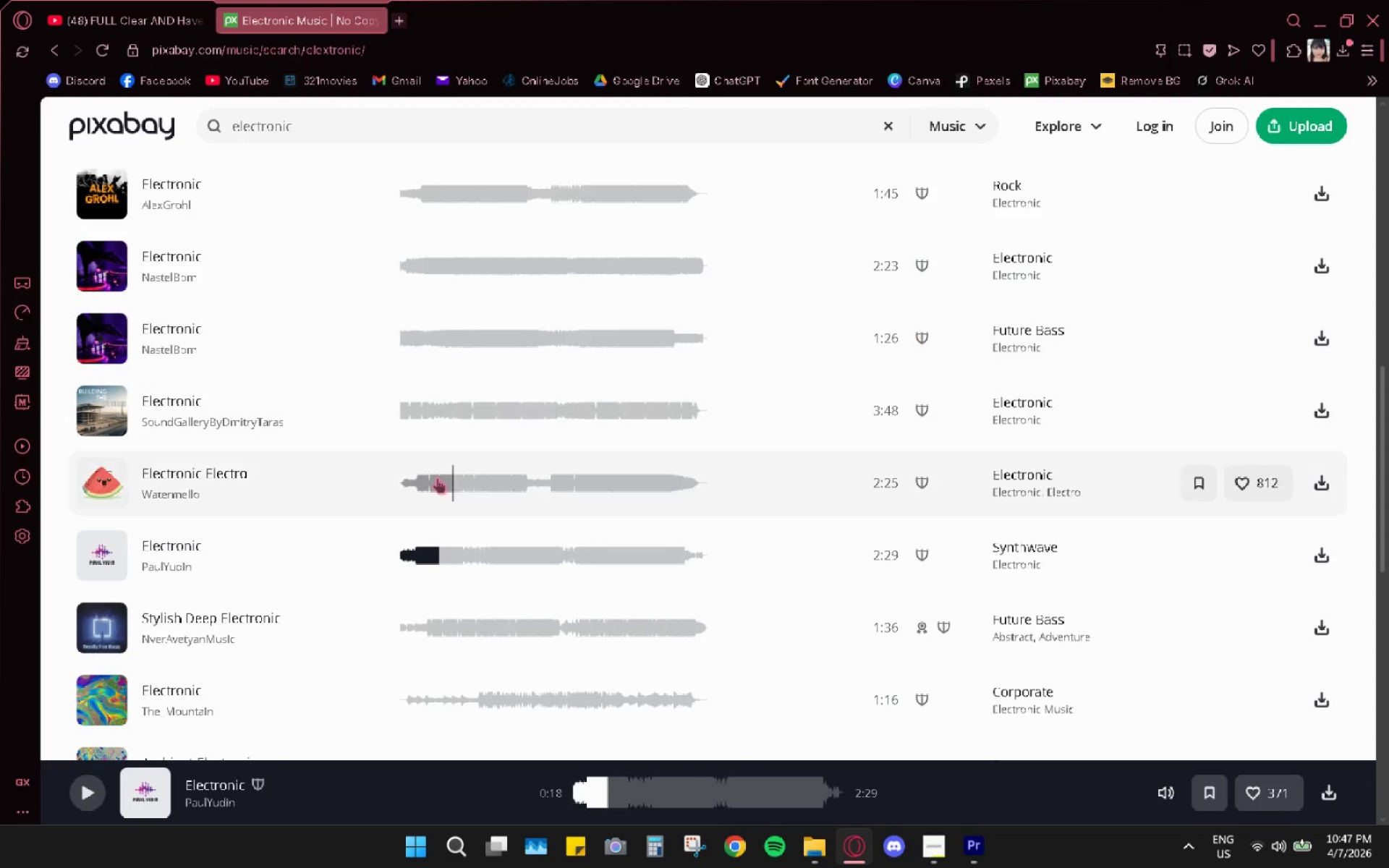 
scroll: coordinate [393, 515], scroll_direction: down, amount: 4.0
 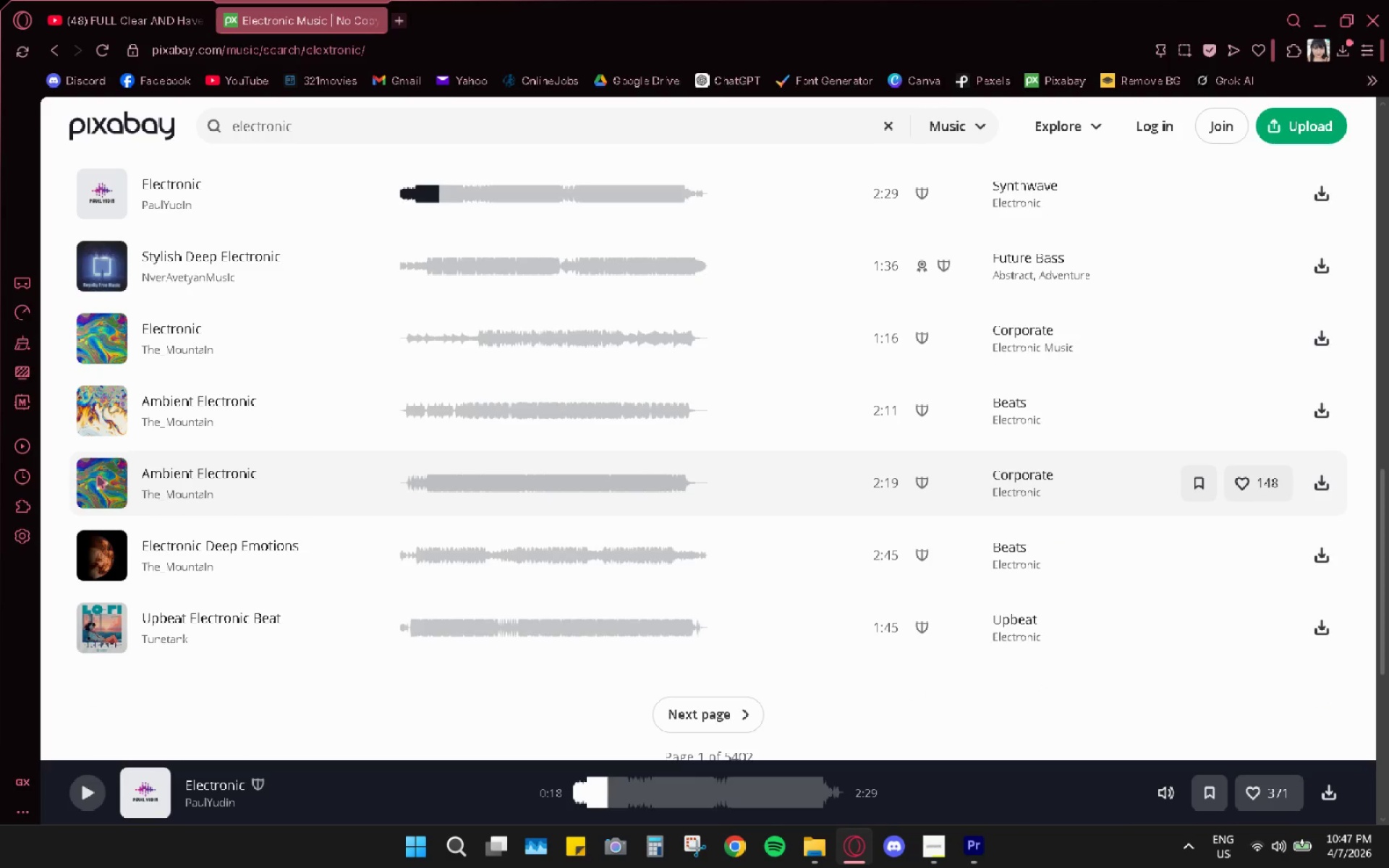 
left_click([106, 490])
 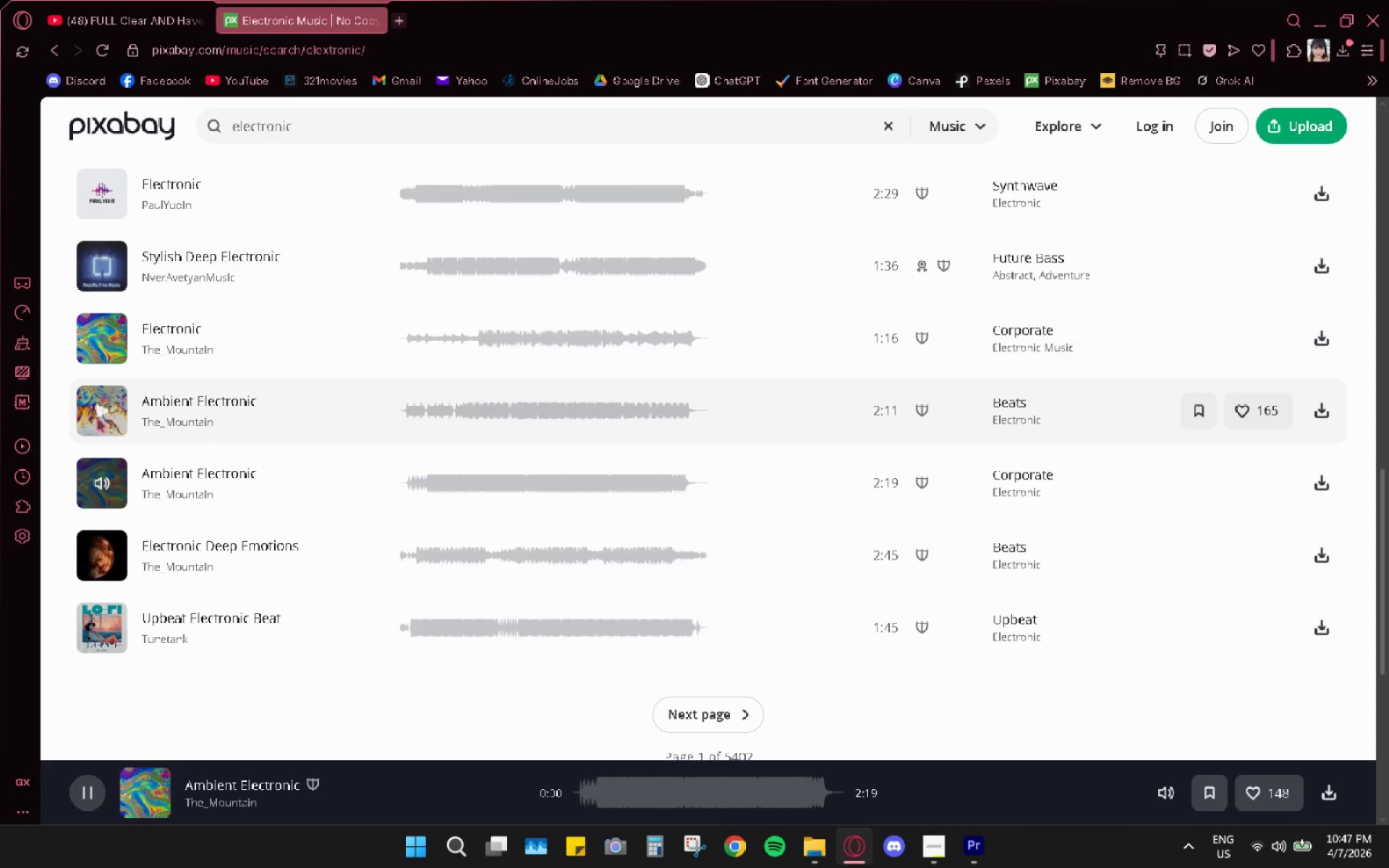 
left_click([98, 415])
 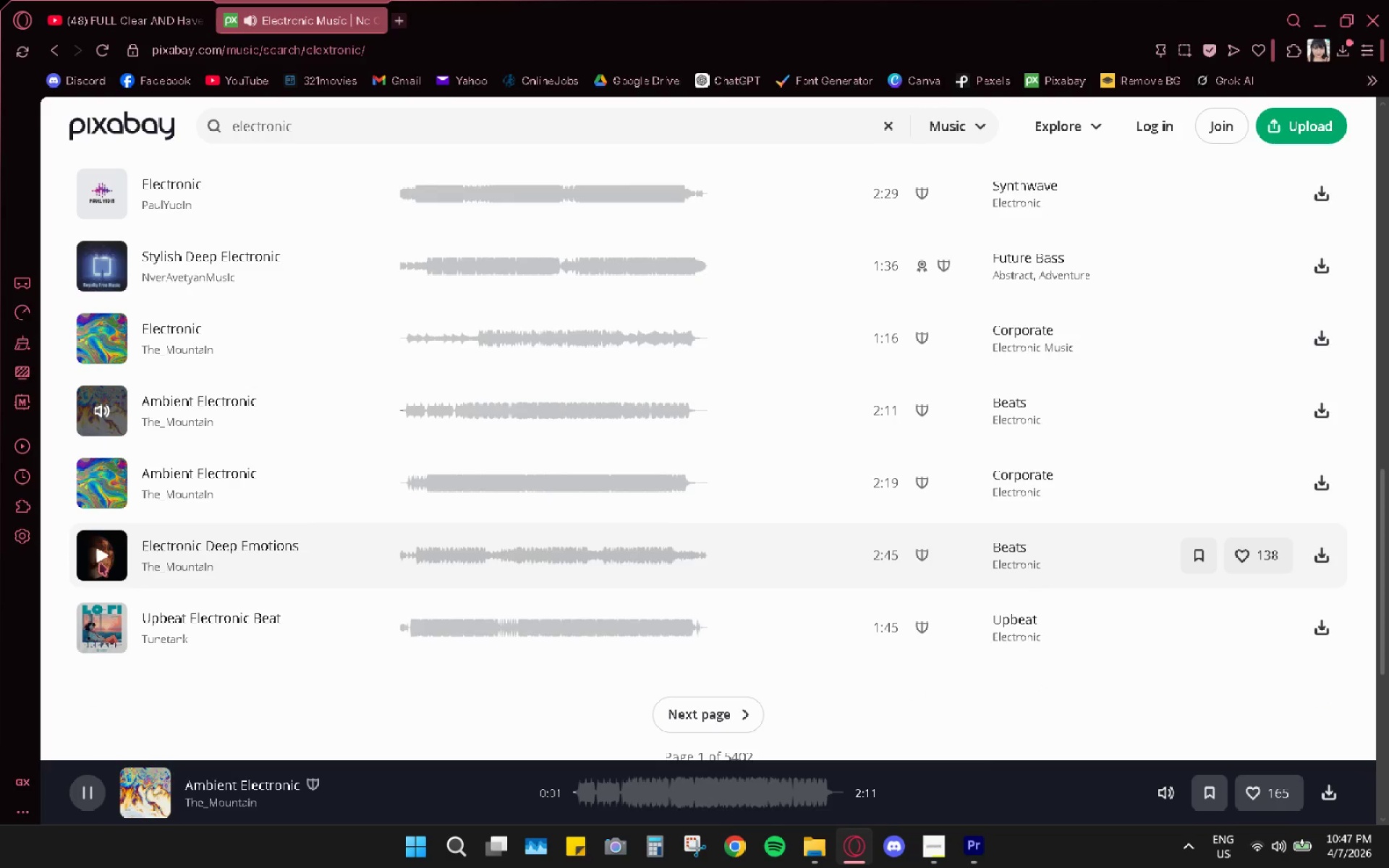 
left_click([102, 634])
 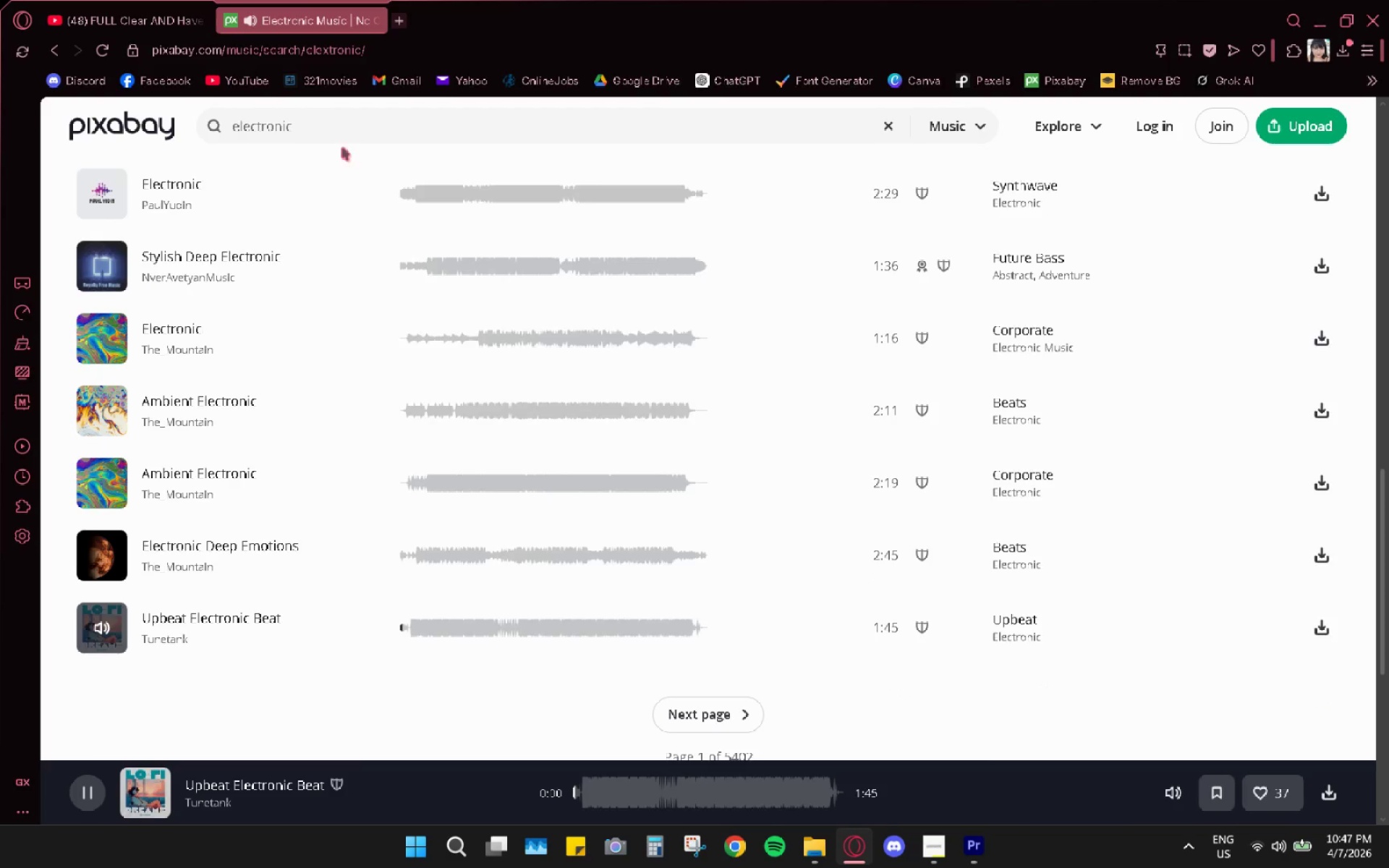 
type( gaming)
 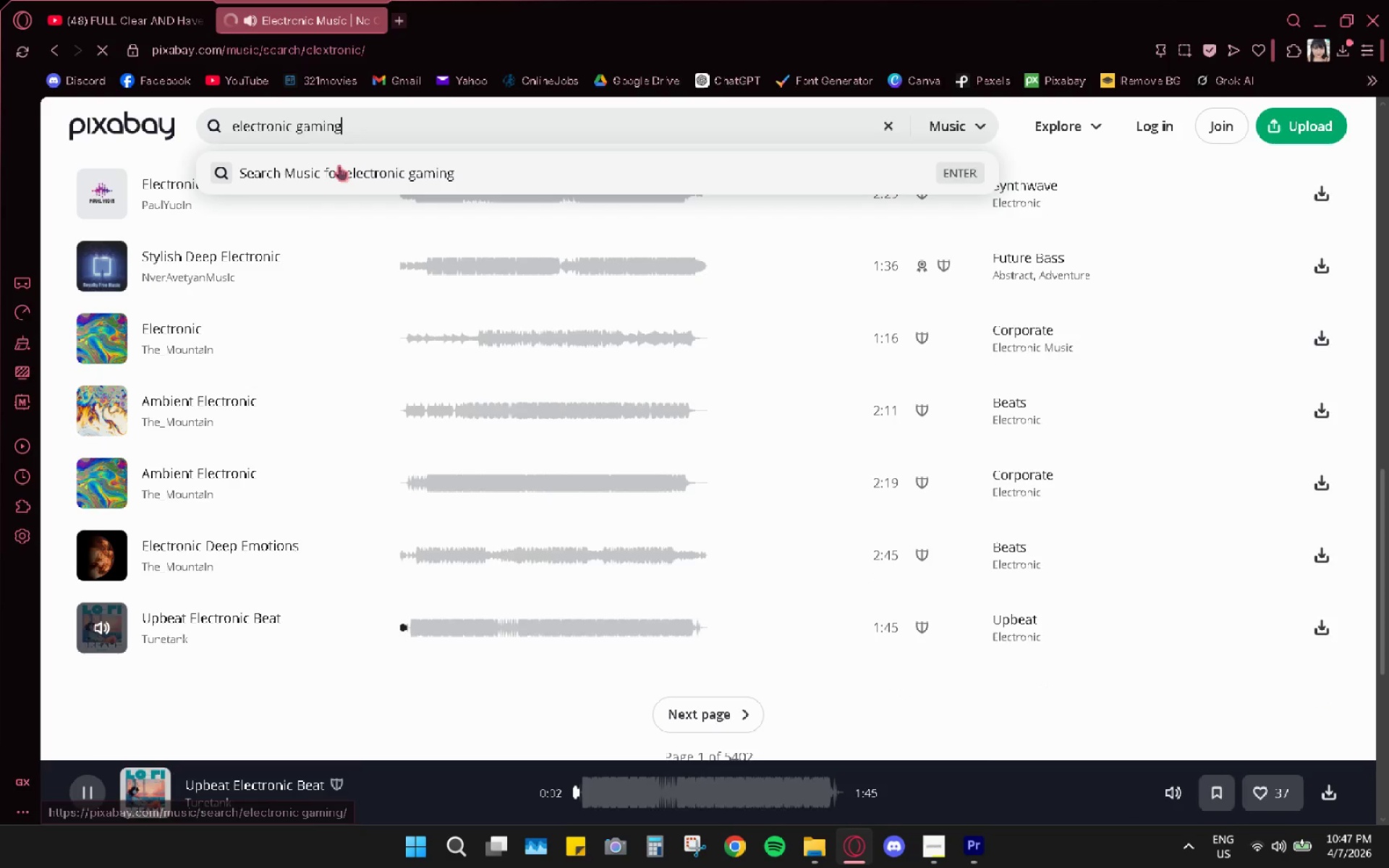 
key(Enter)
 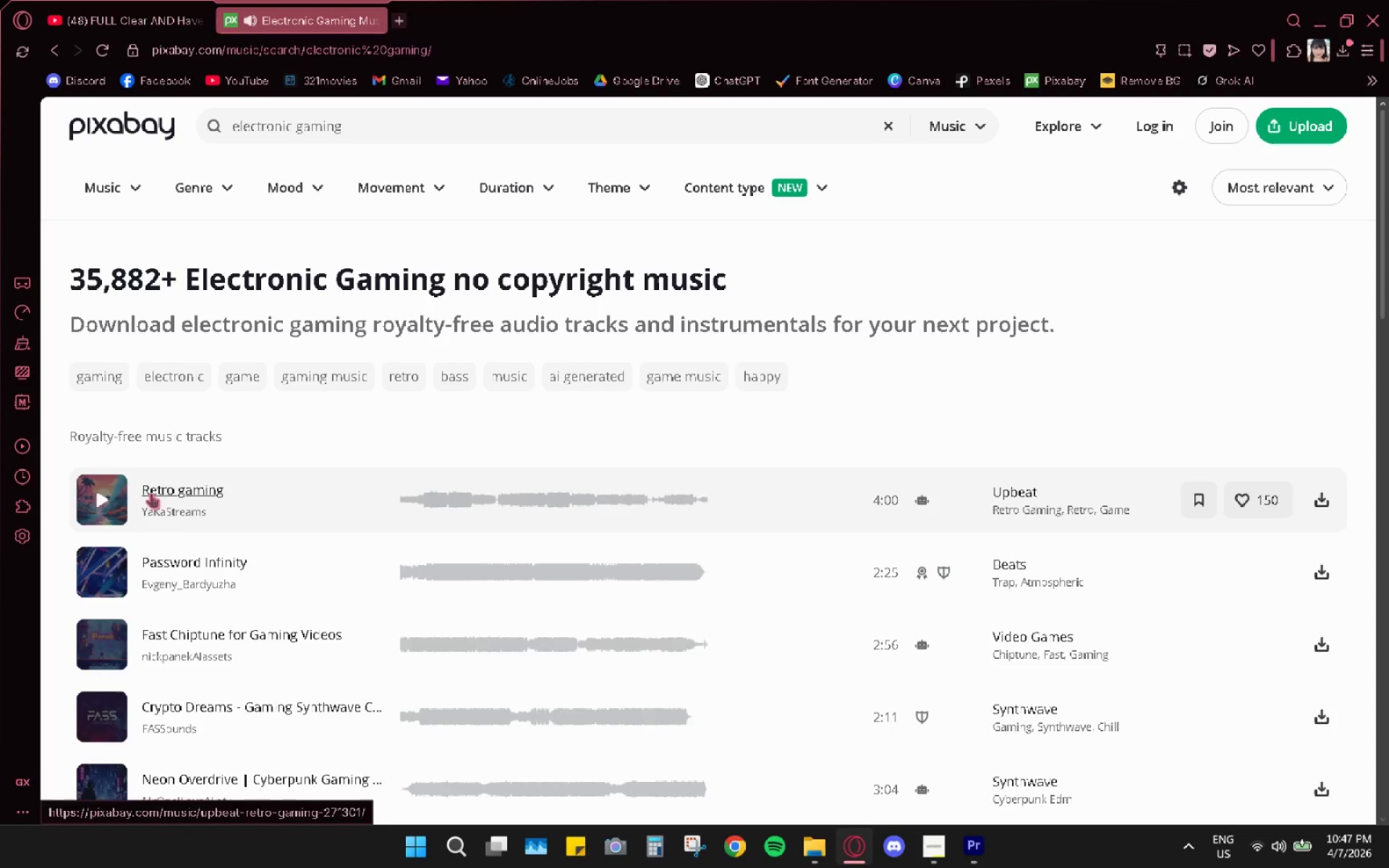 
left_click([101, 496])
 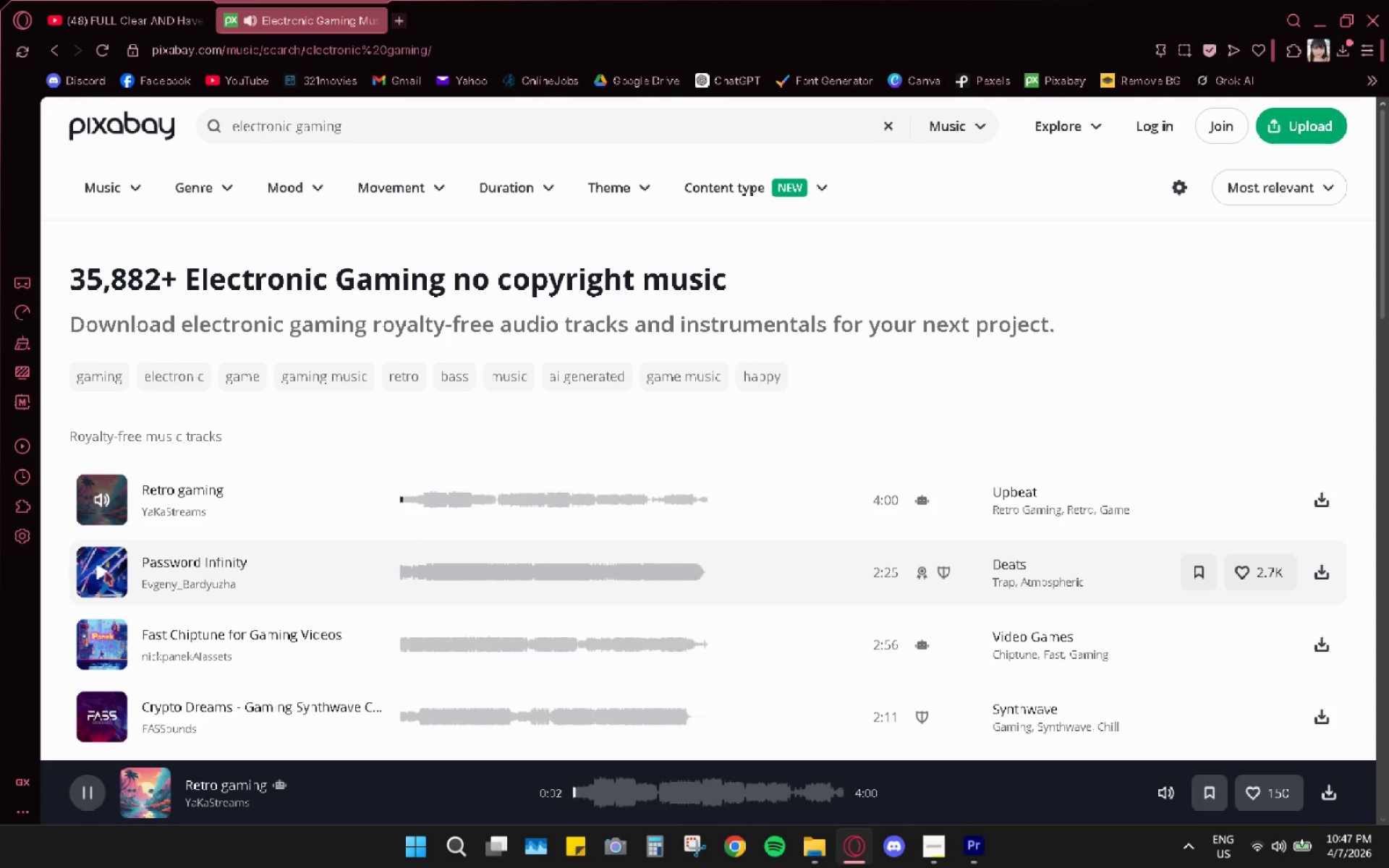 
scroll: coordinate [295, 619], scroll_direction: down, amount: 3.0
 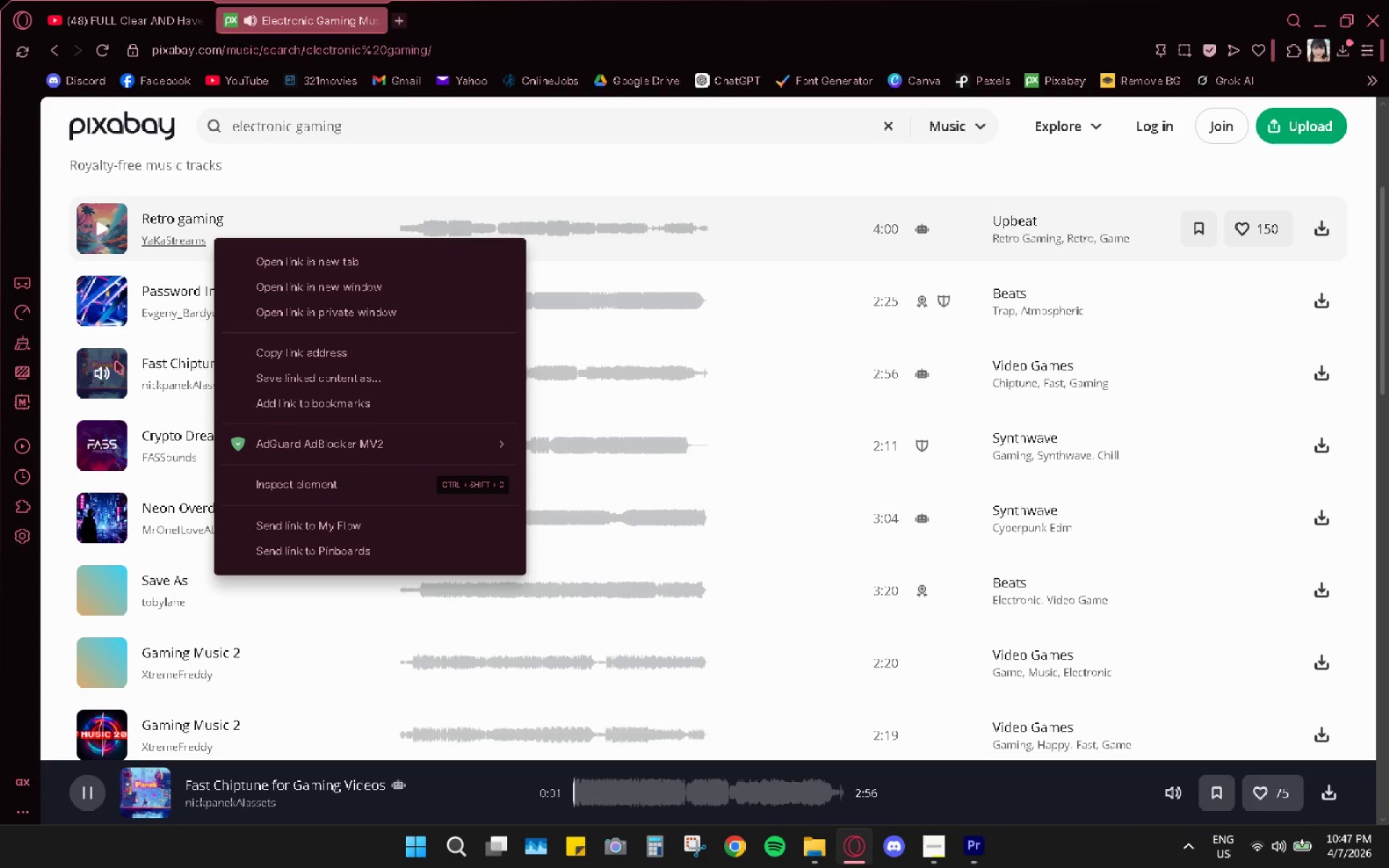 
left_click([48, 405])
 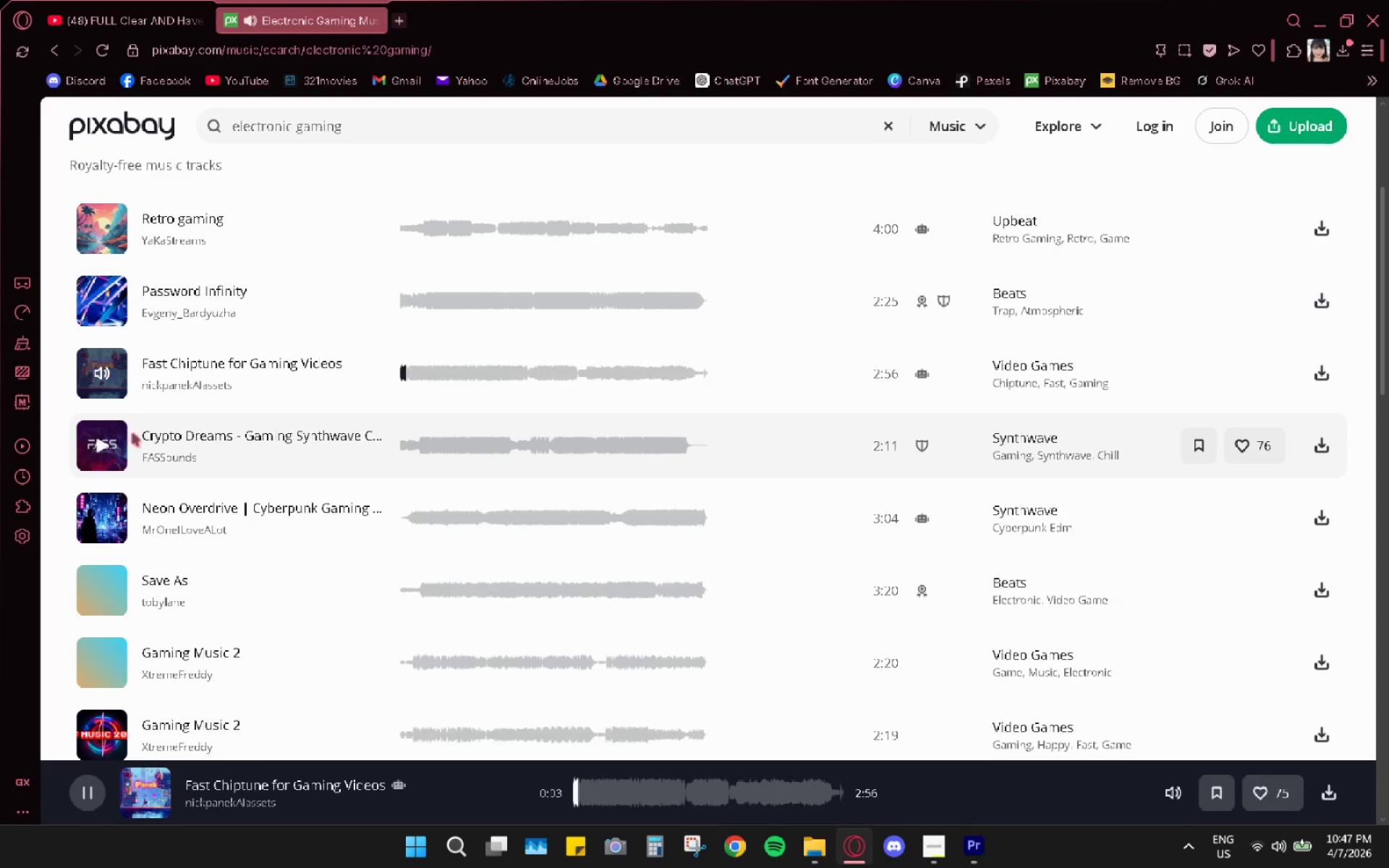 
left_click([109, 448])
 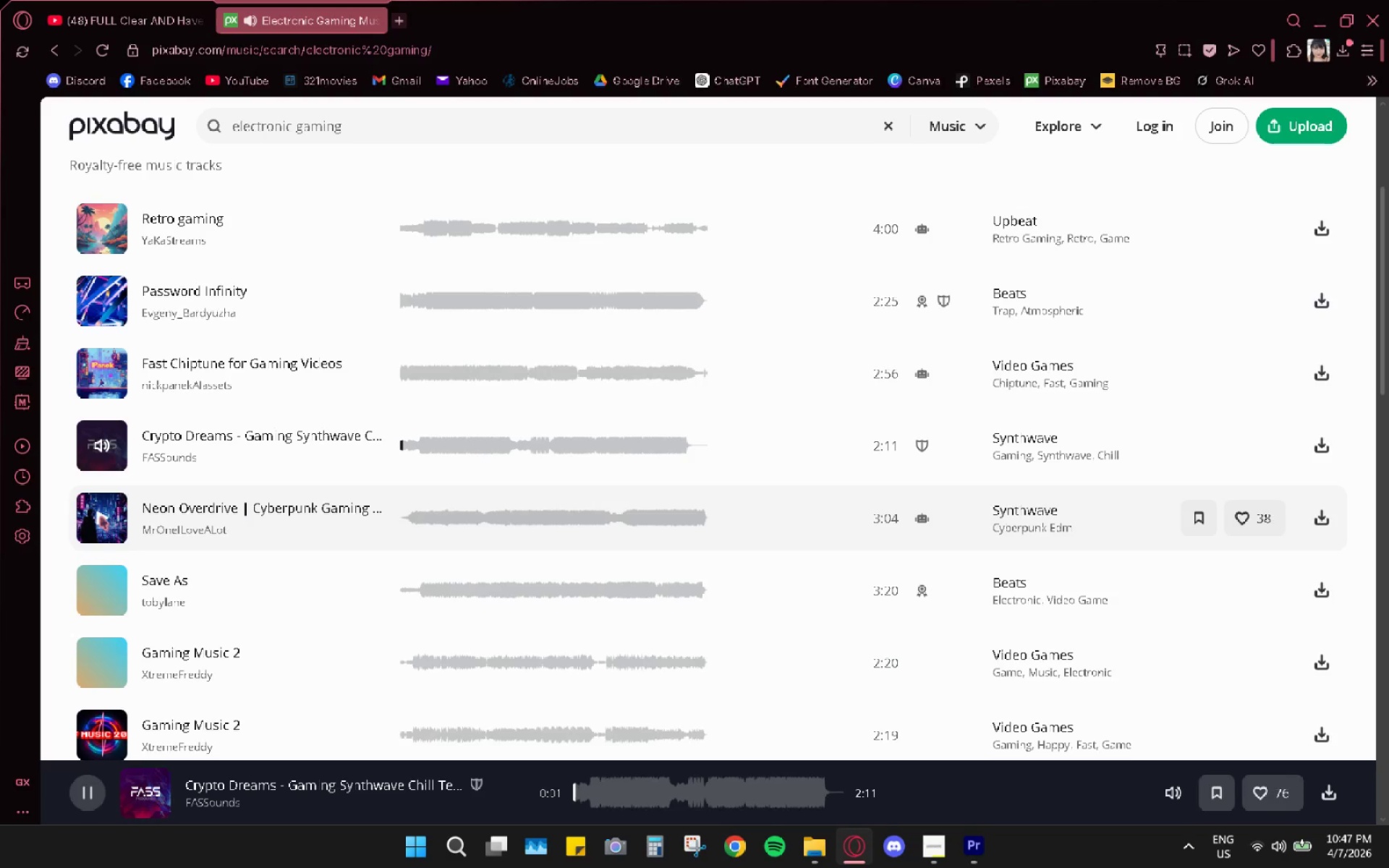 
left_click([101, 515])
 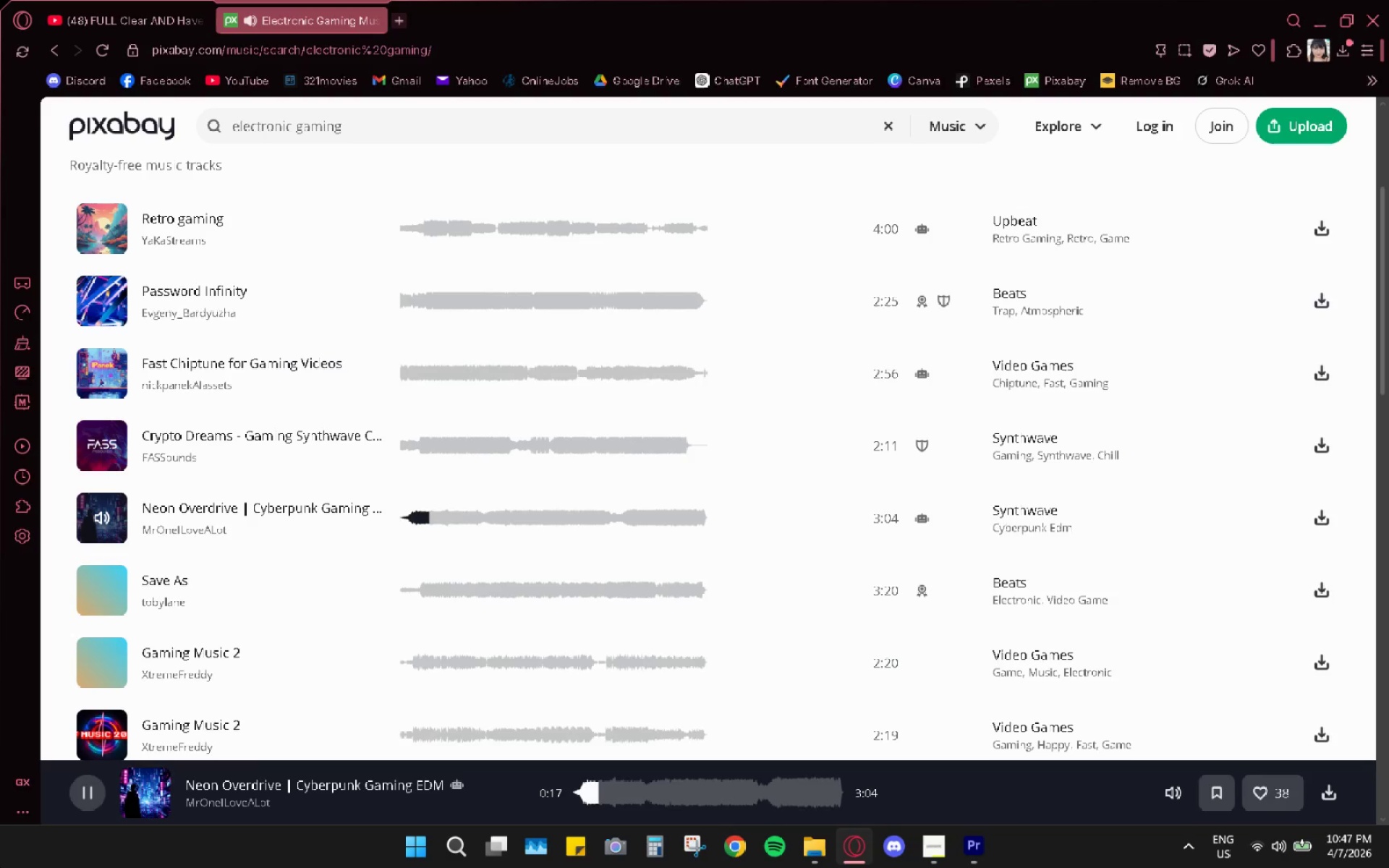 
wait(22.89)
 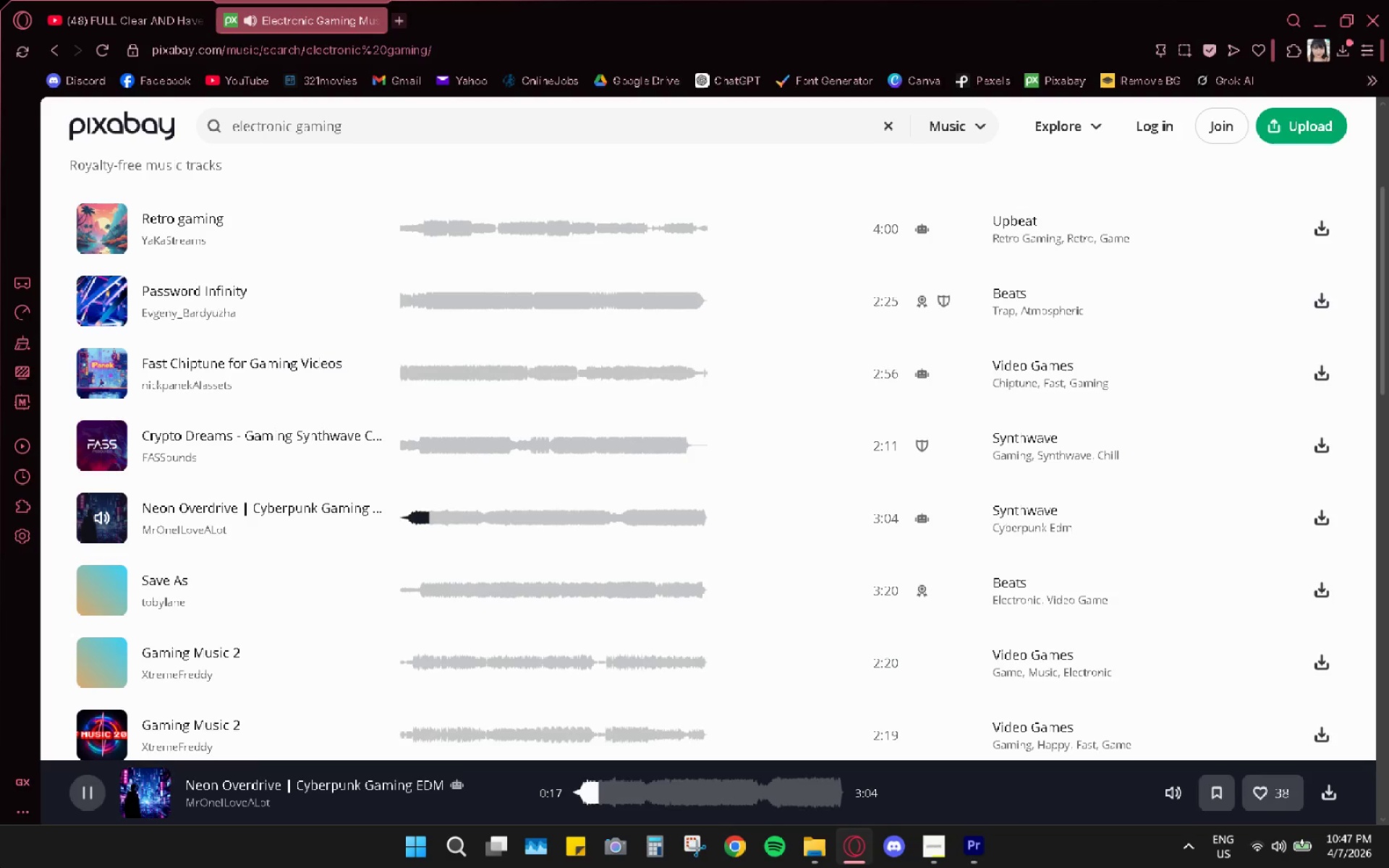 
scroll: coordinate [190, 658], scroll_direction: down, amount: 2.0
 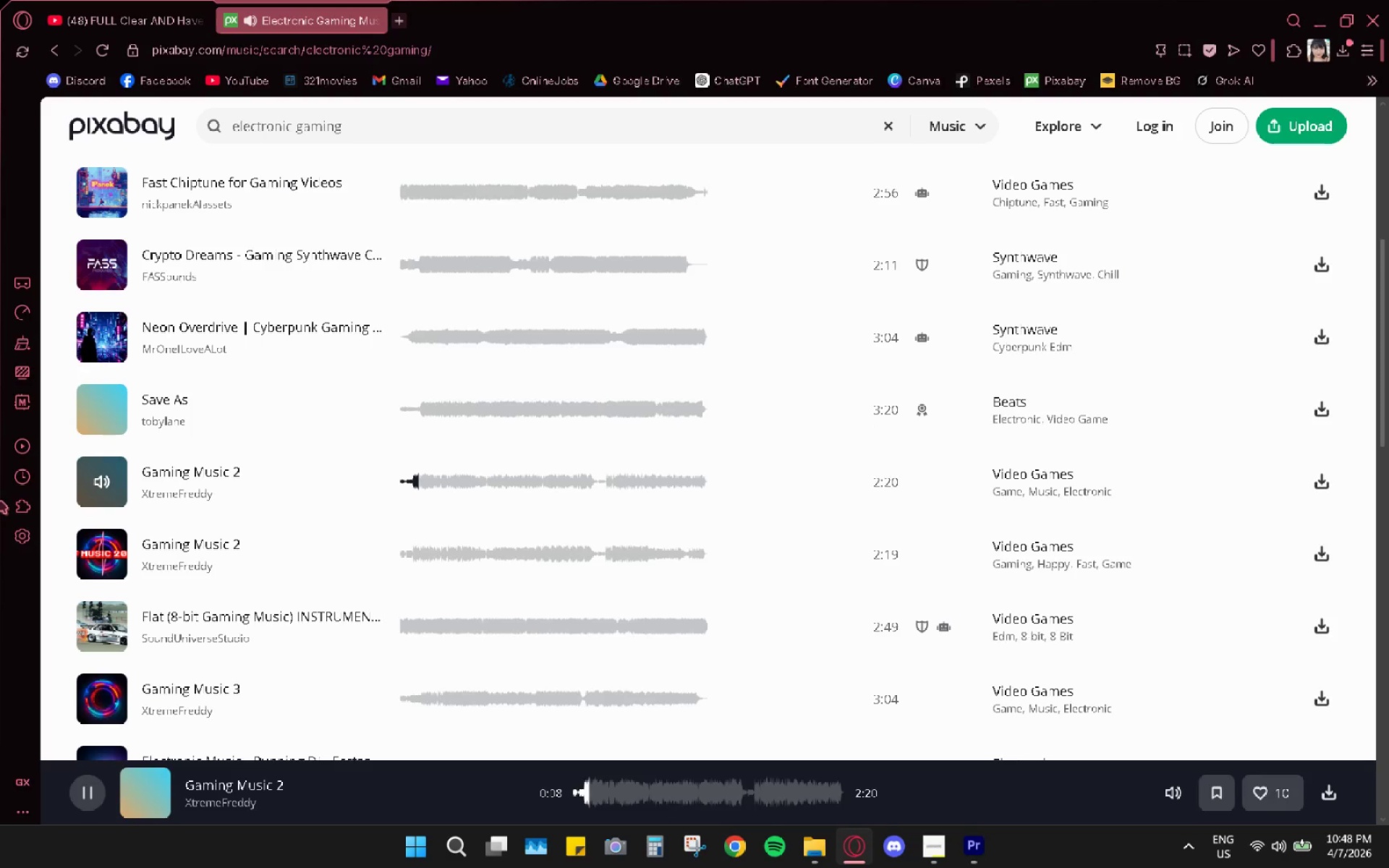 
wait(10.92)
 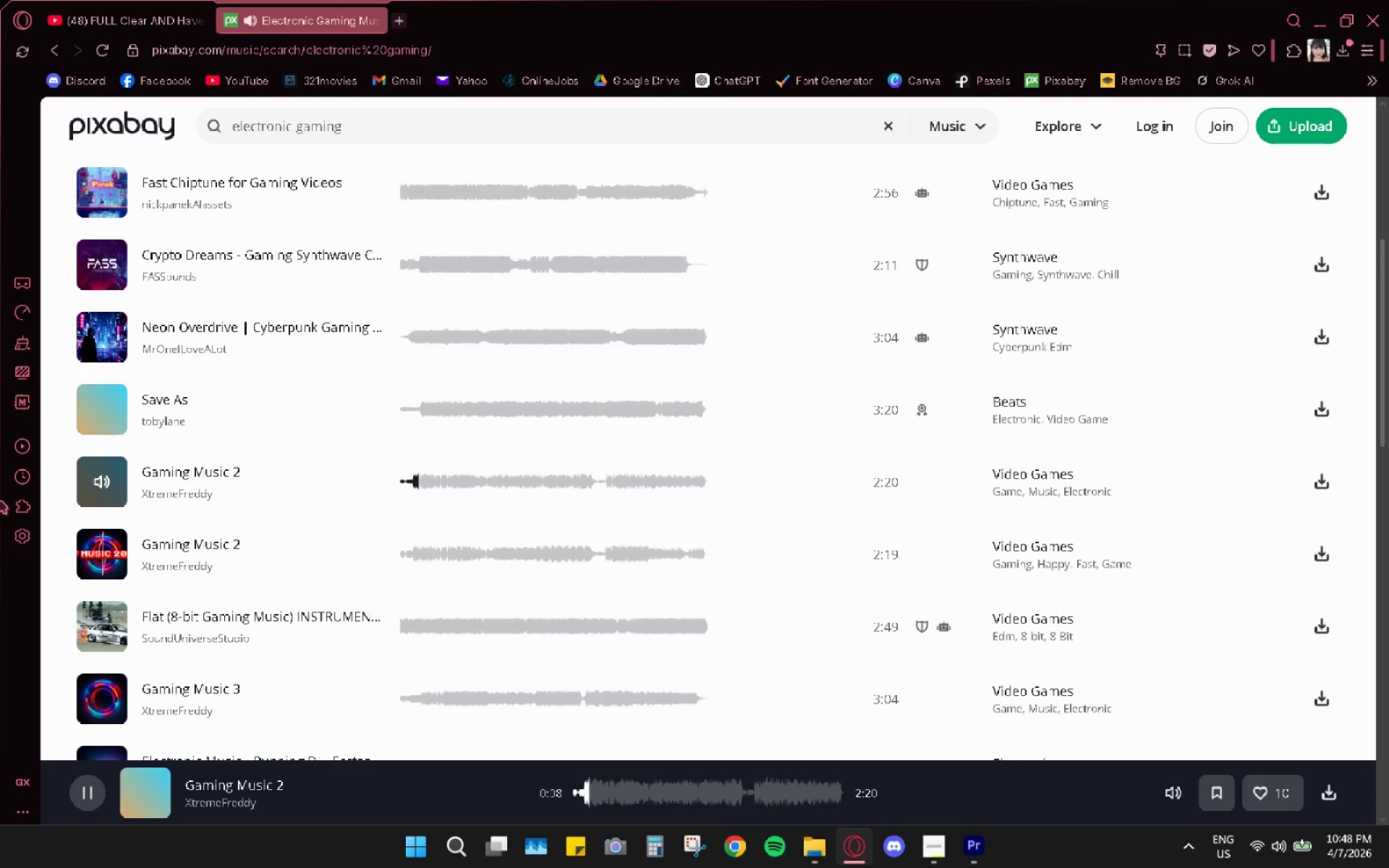 
left_click([101, 558])
 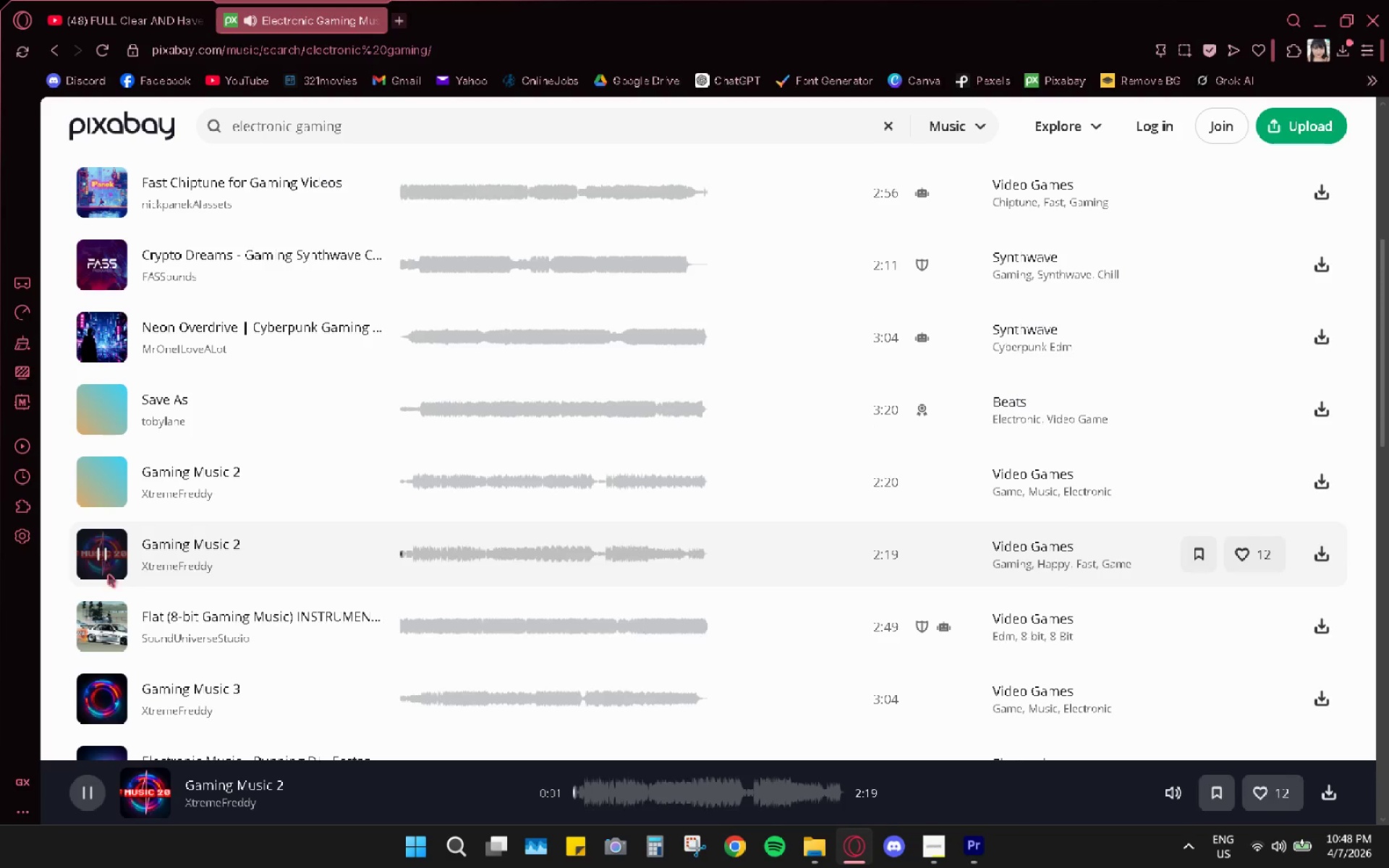 
left_click([106, 626])
 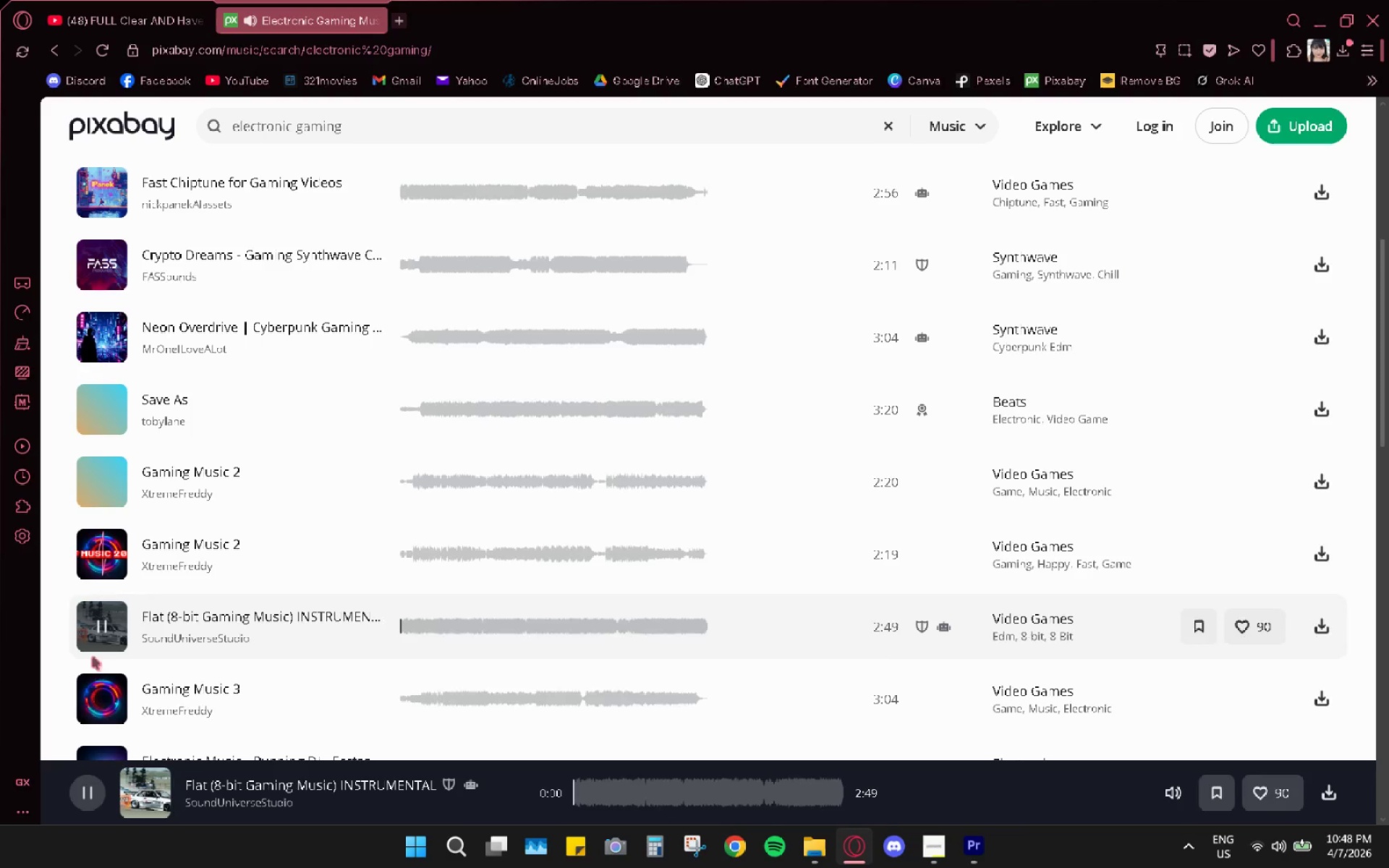 
left_click([89, 701])
 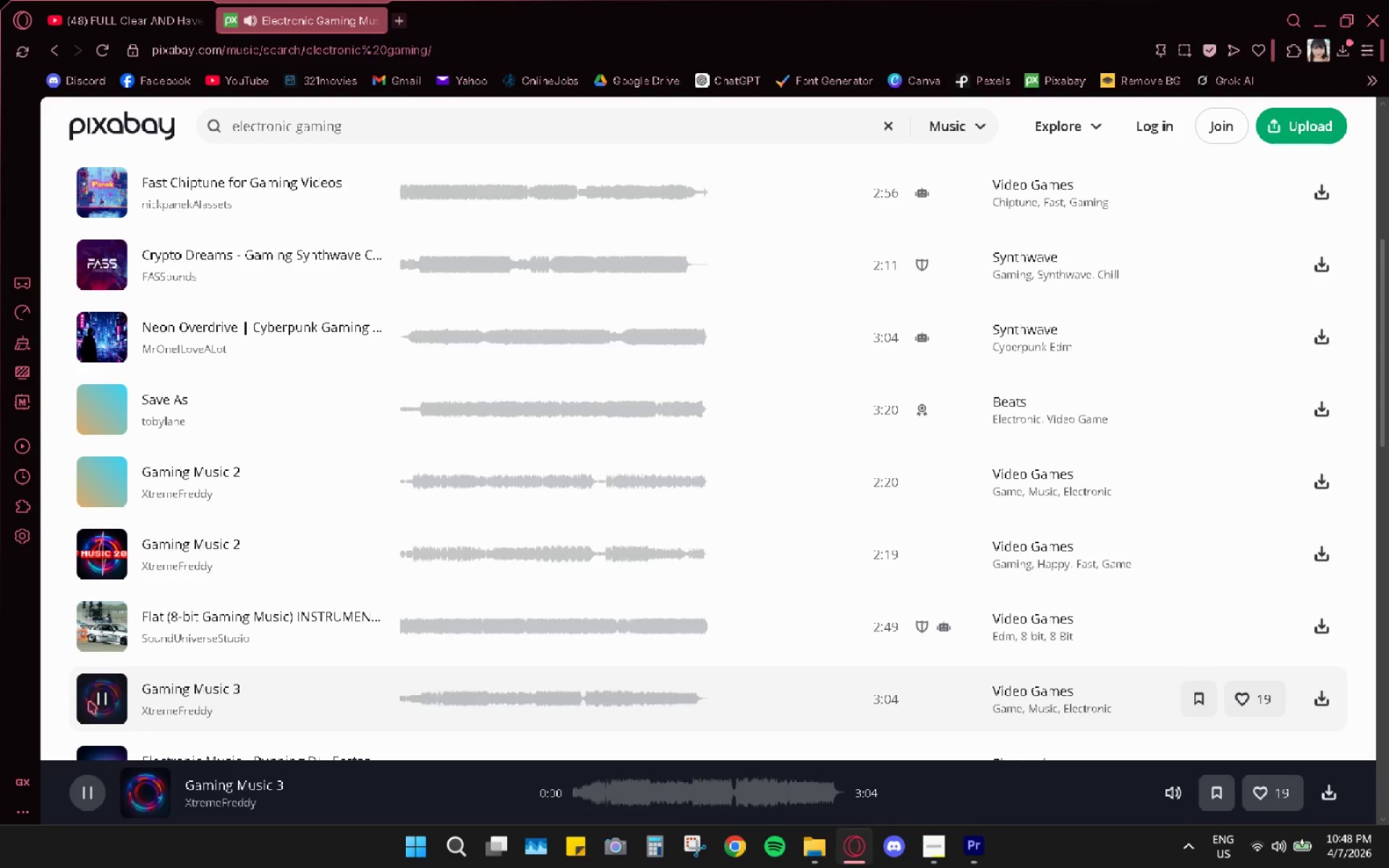 
scroll: coordinate [116, 671], scroll_direction: down, amount: 3.0
 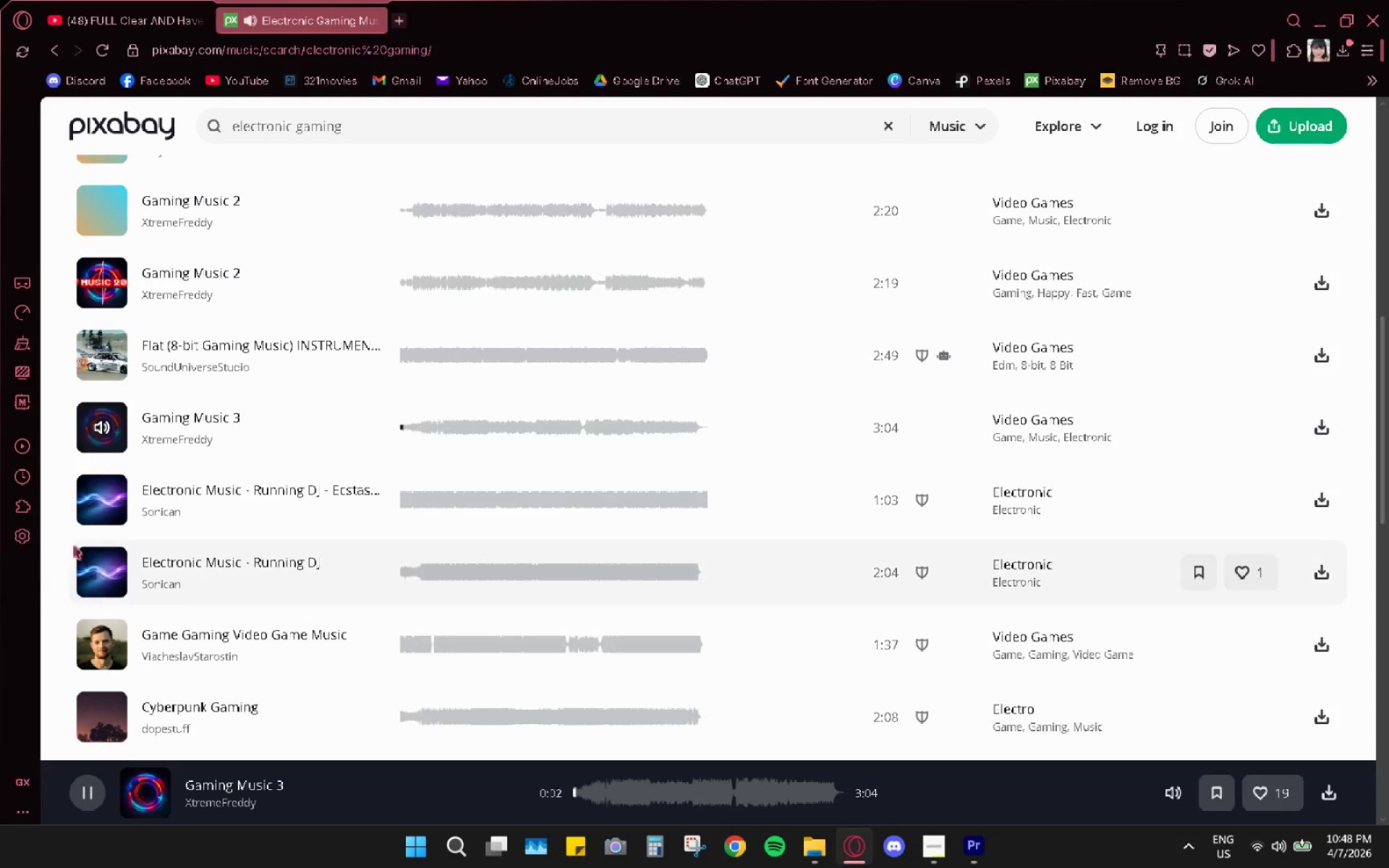 
left_click([114, 498])
 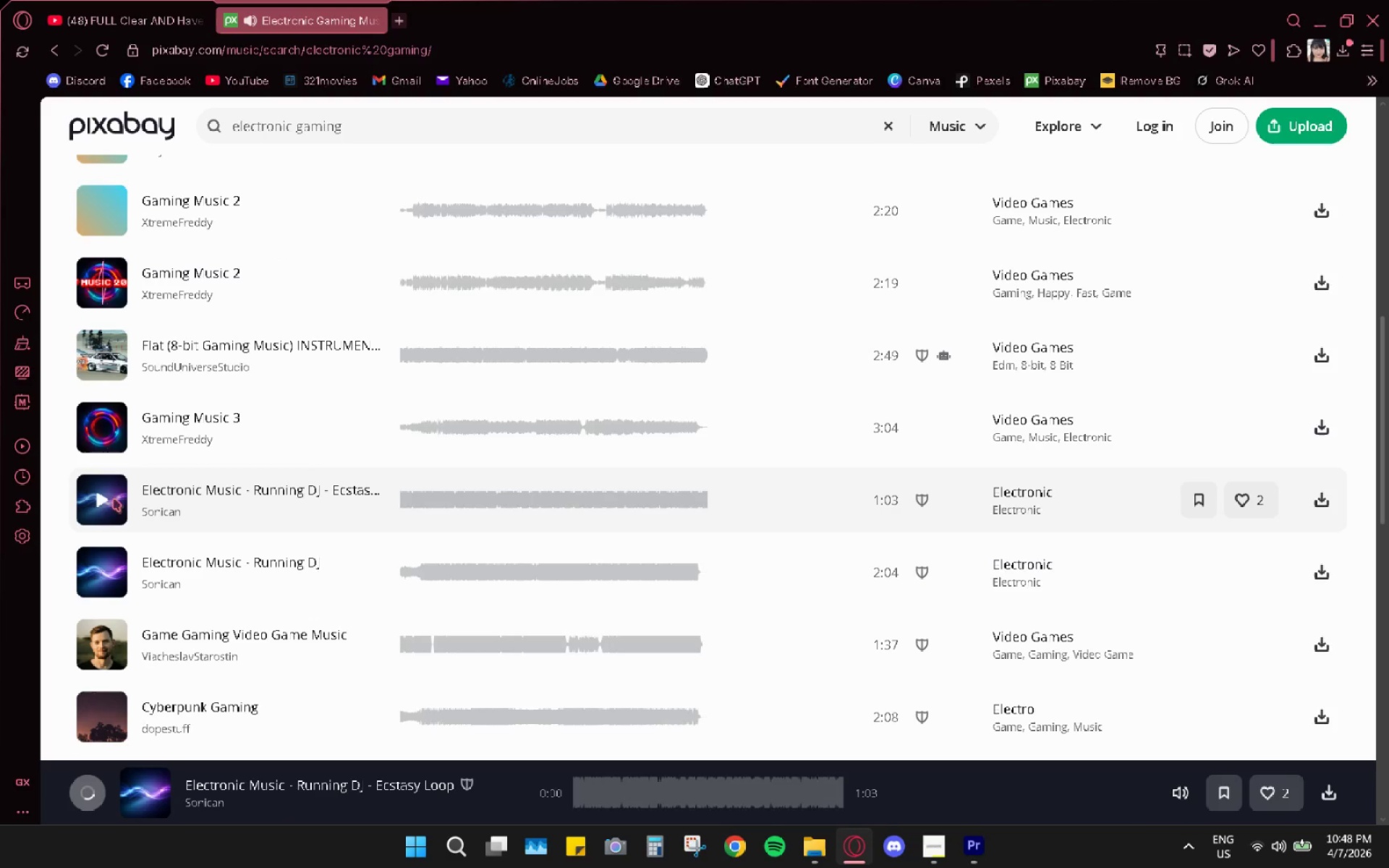 
left_click([105, 495])
 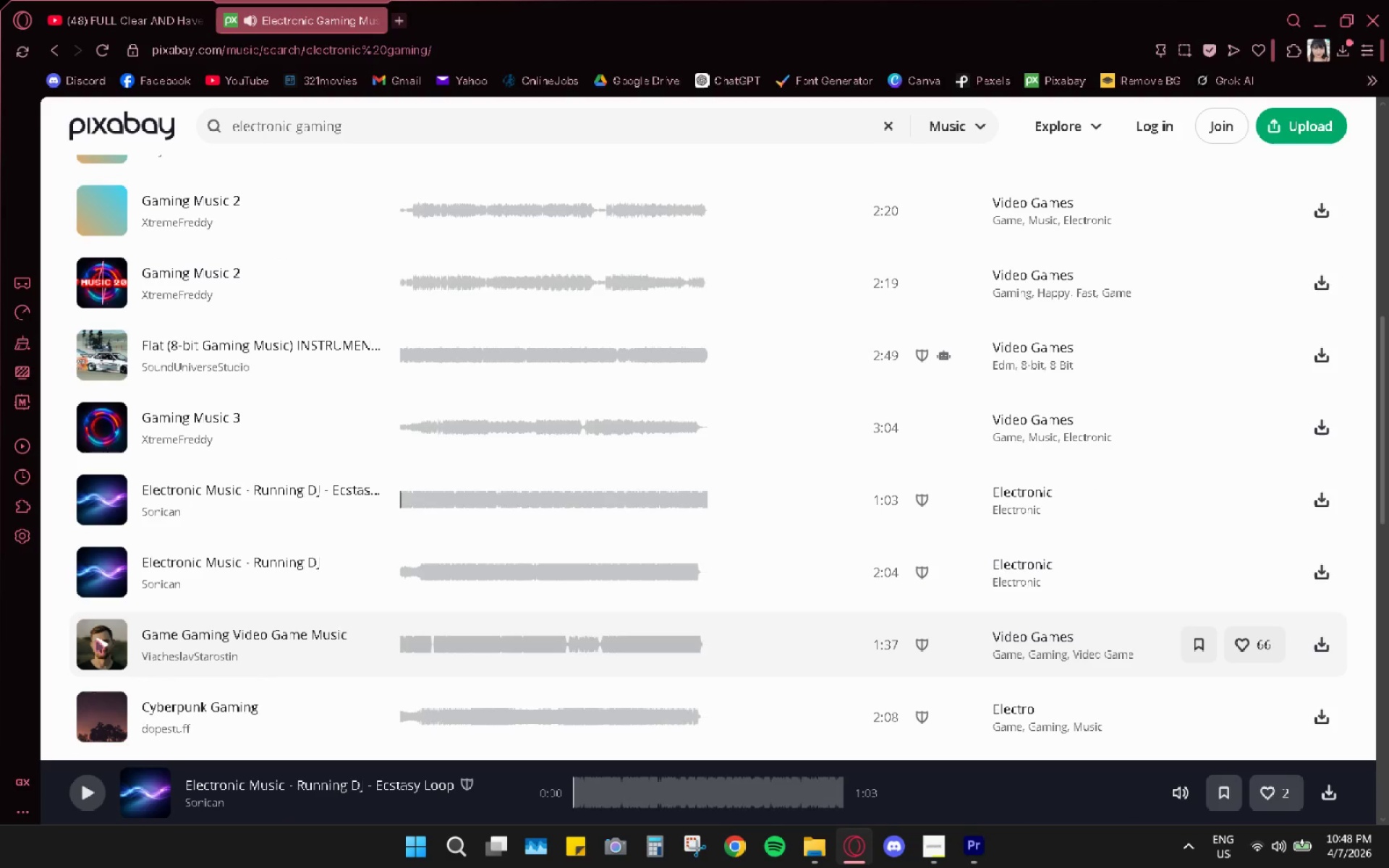 
left_click([94, 642])
 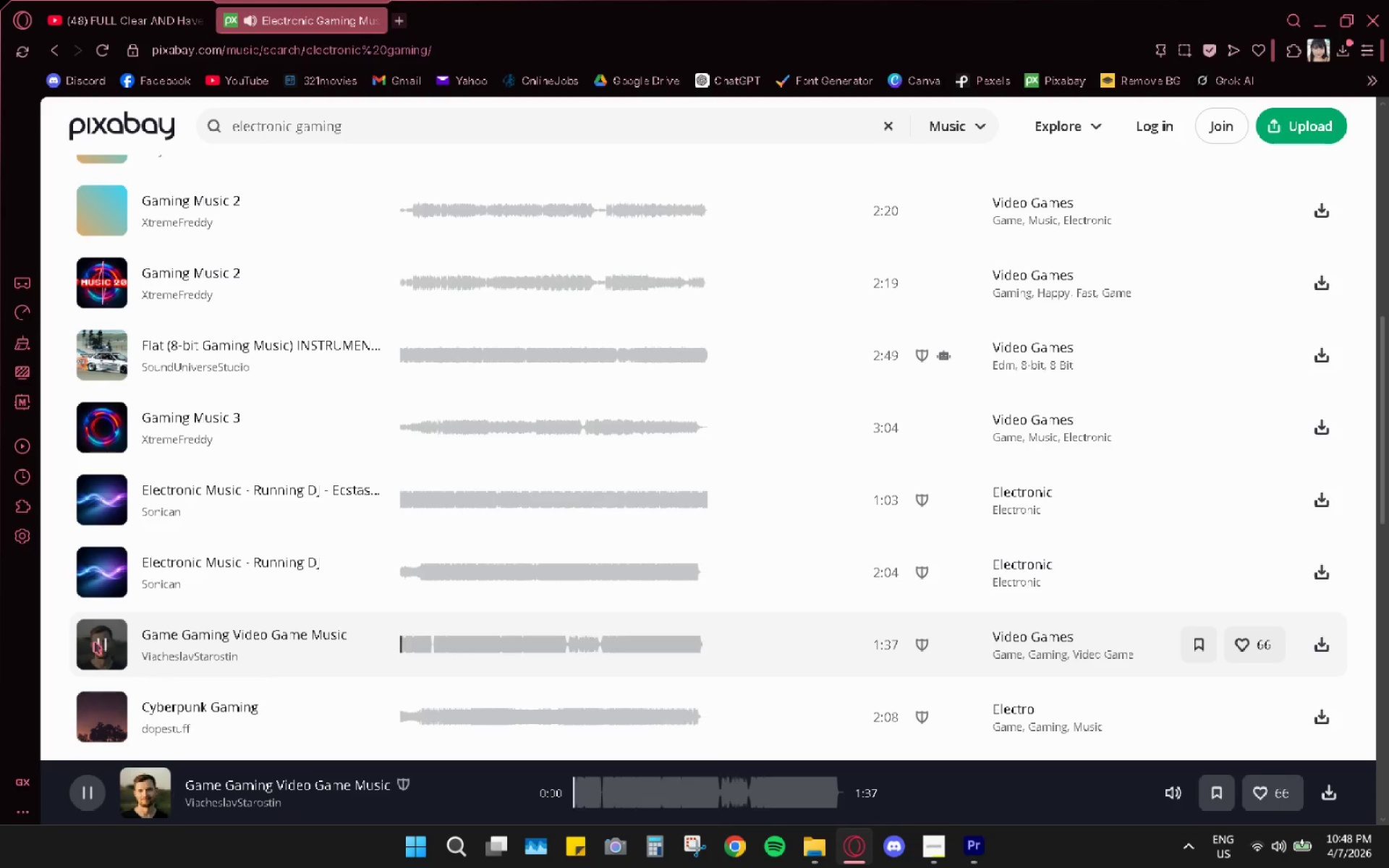 
left_click([94, 642])
 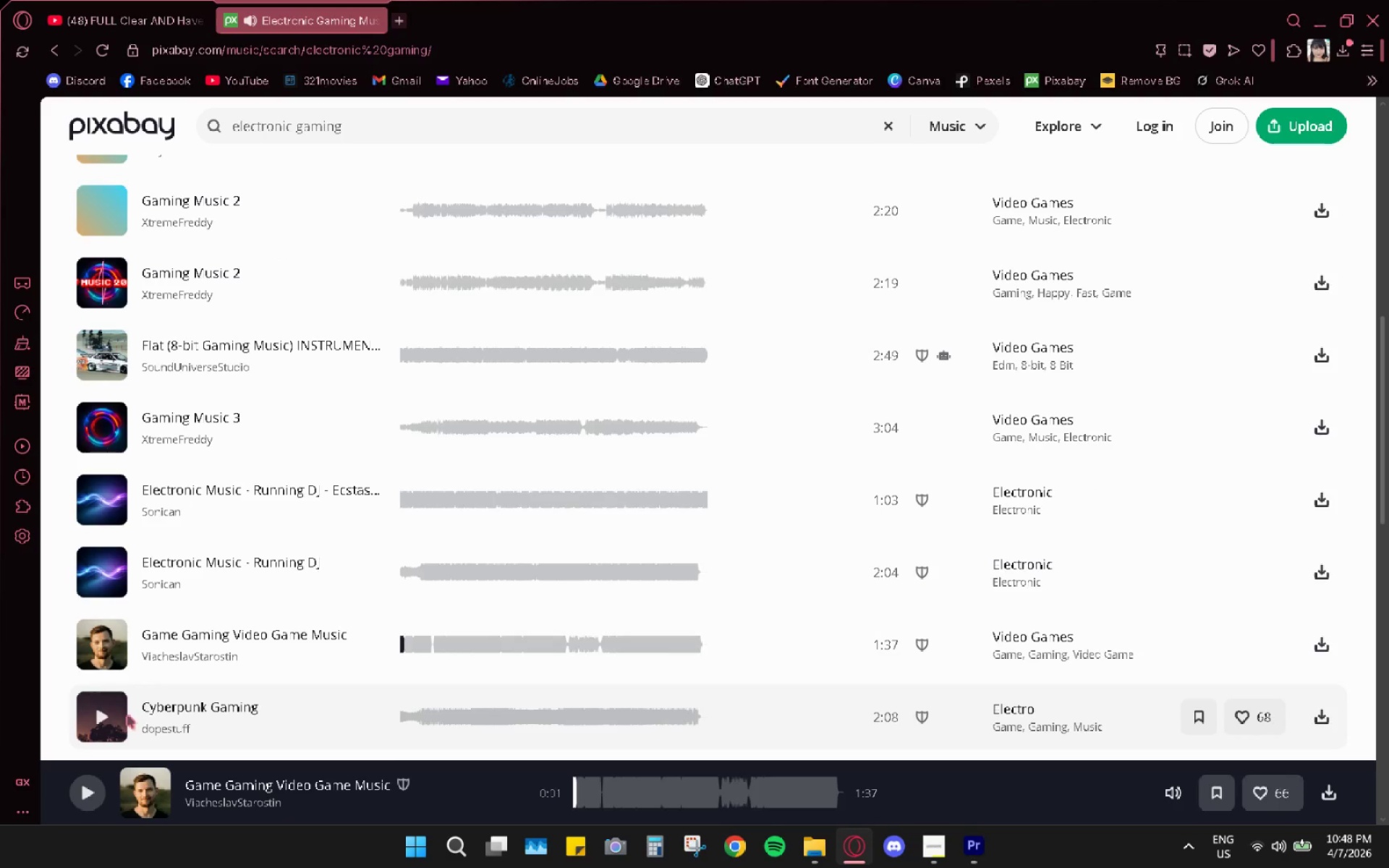 
left_click([97, 719])
 